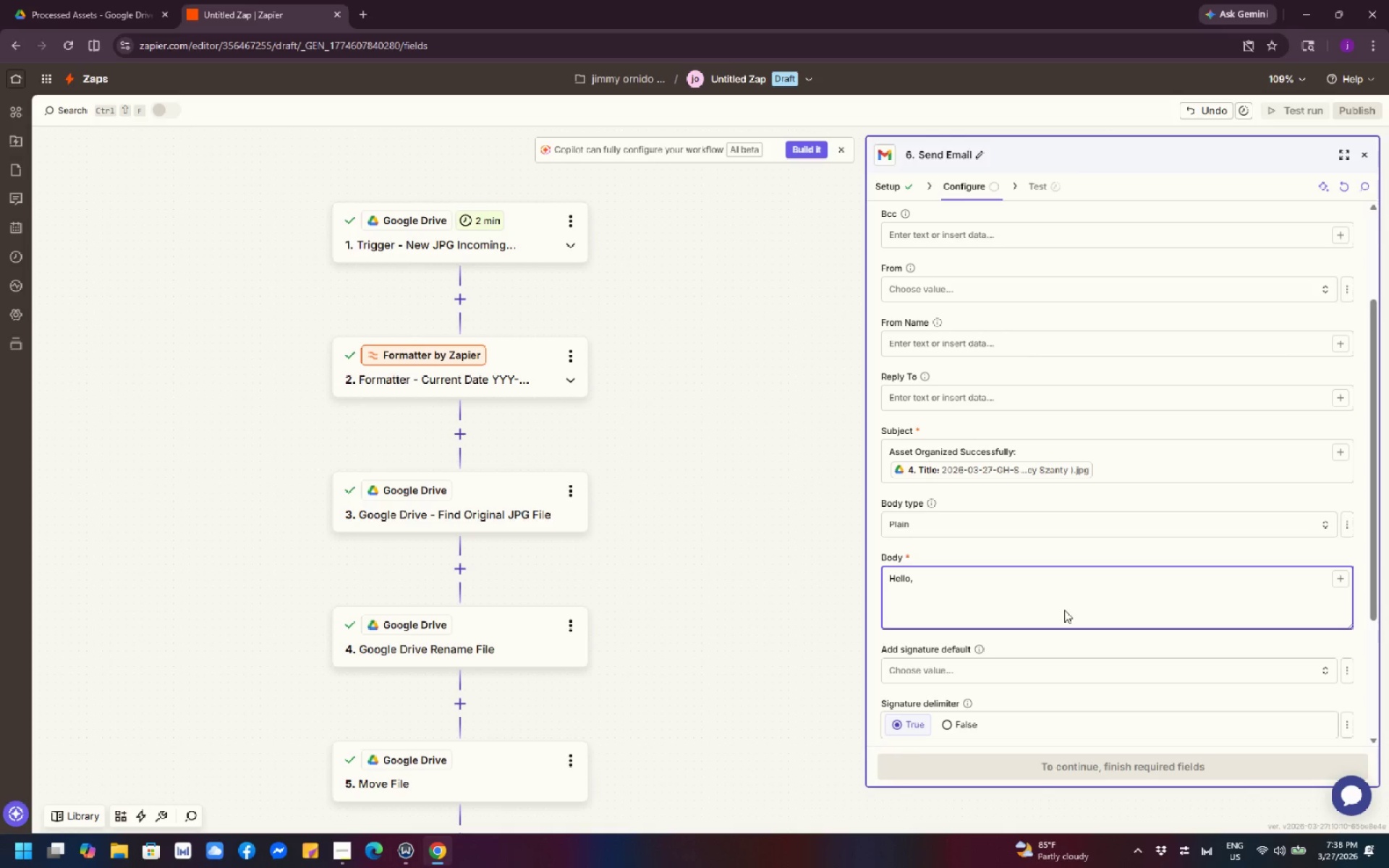 
key(Shift+ShiftLeft)
 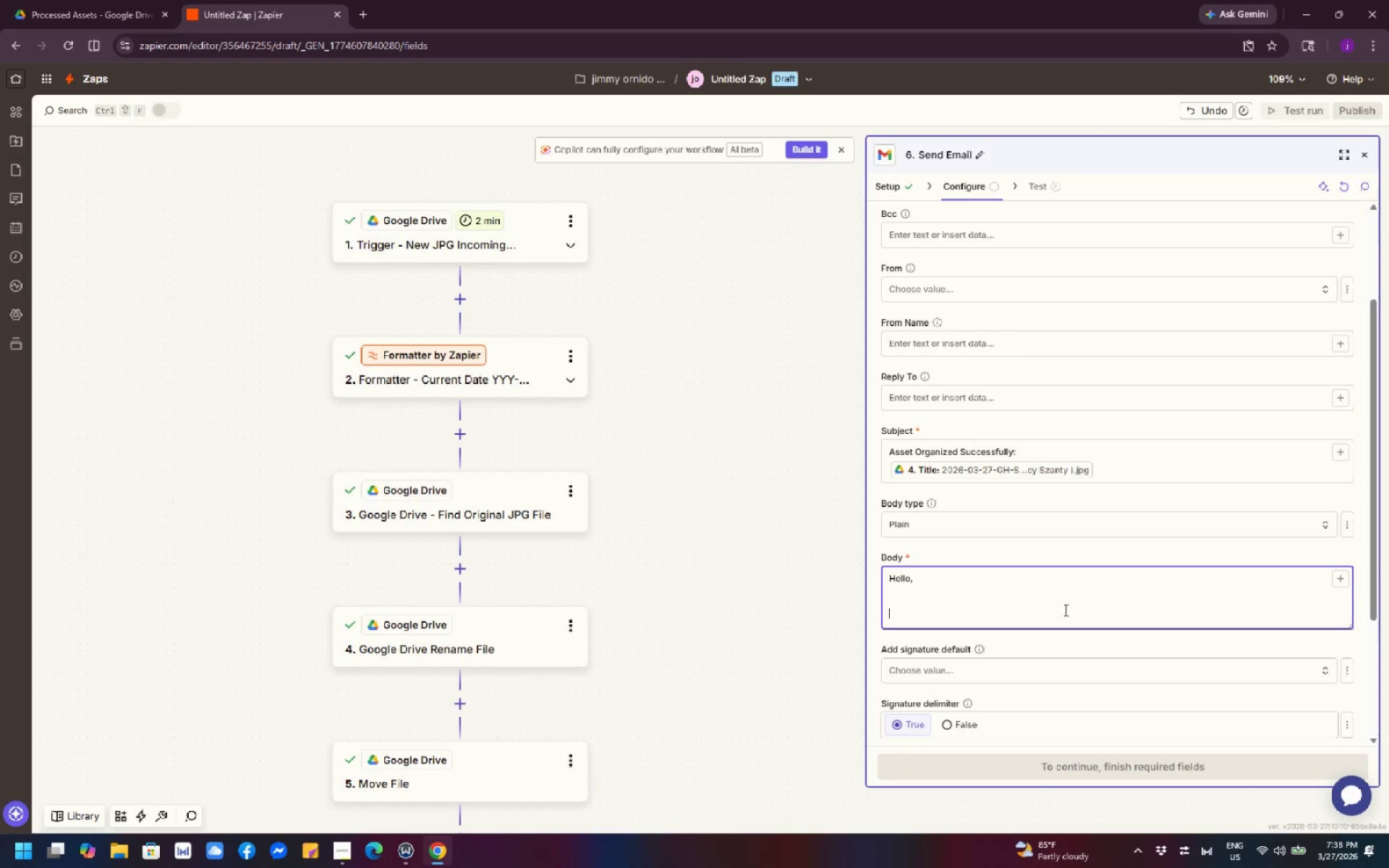 
key(Shift+Enter)
 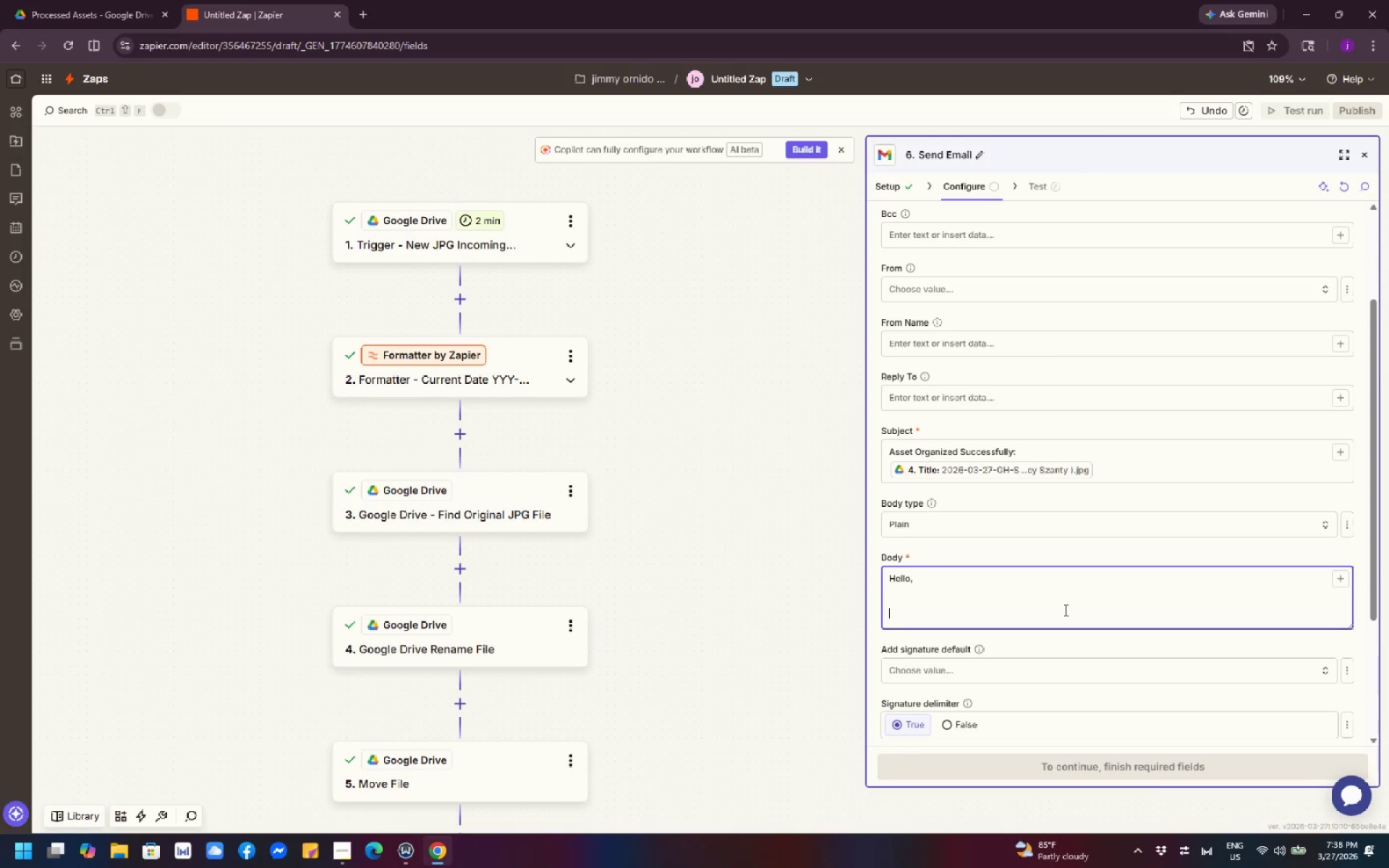 
type(A seasonal asset has been organized)
 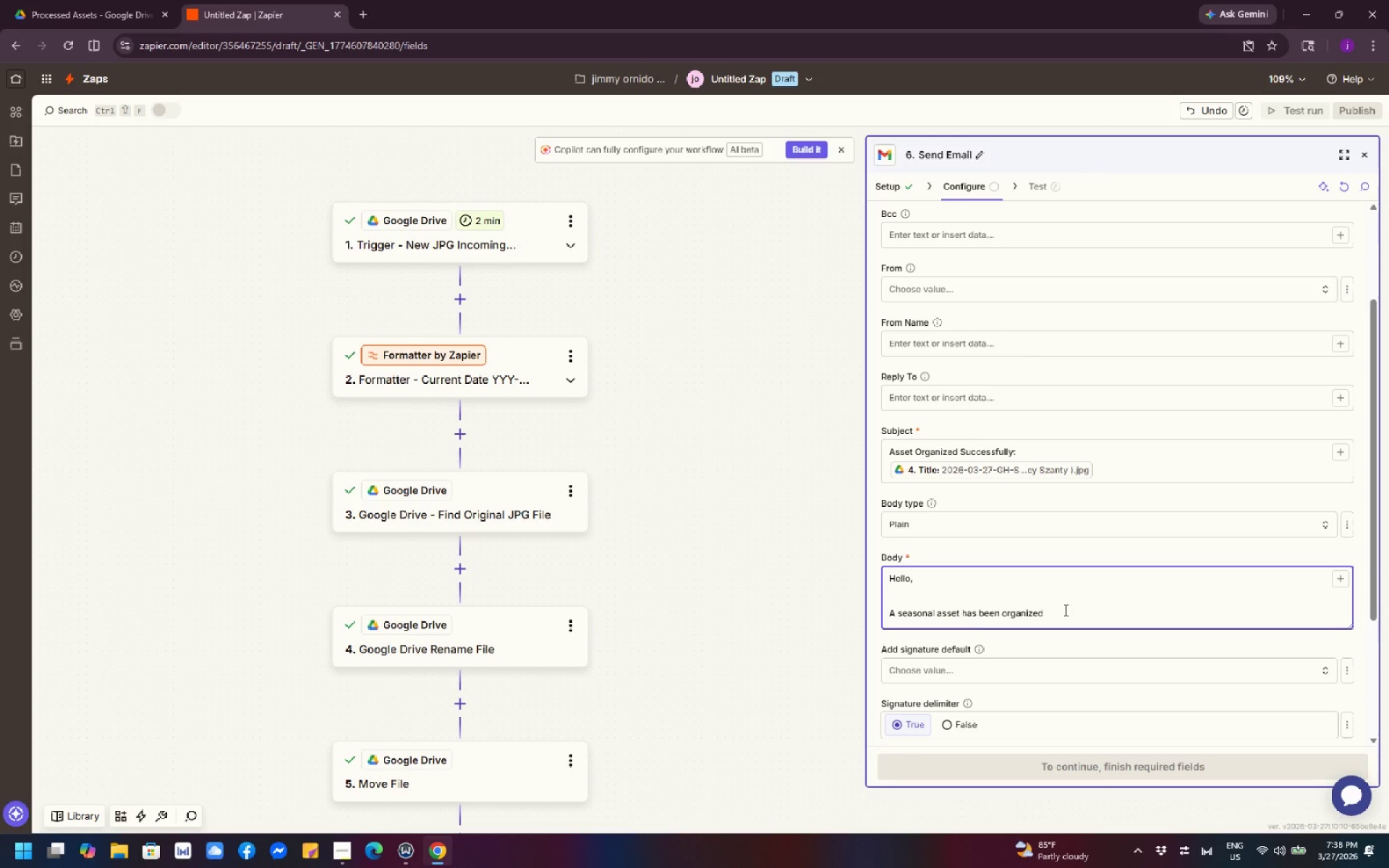 
type( successfully)
 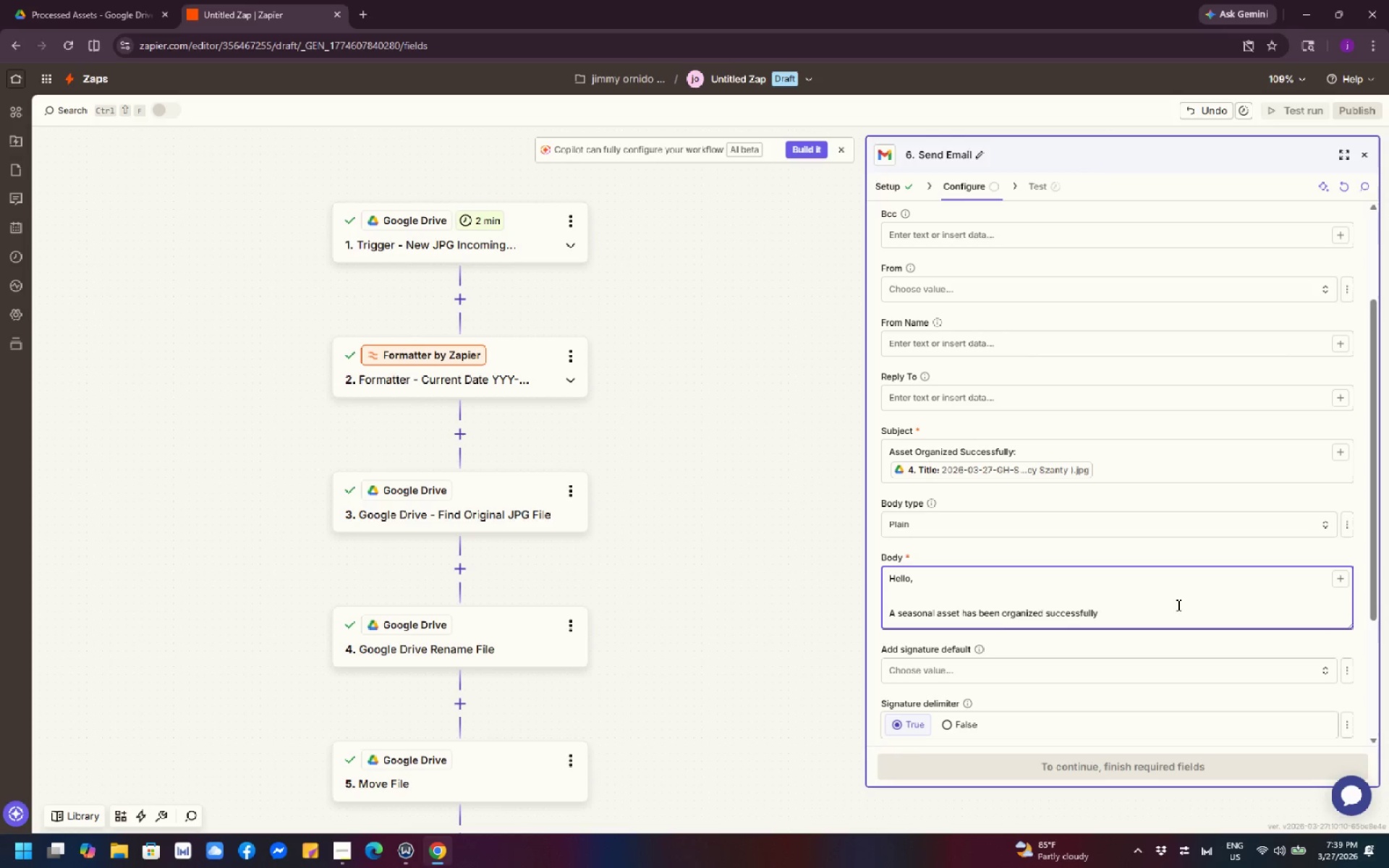 
key(Period)
 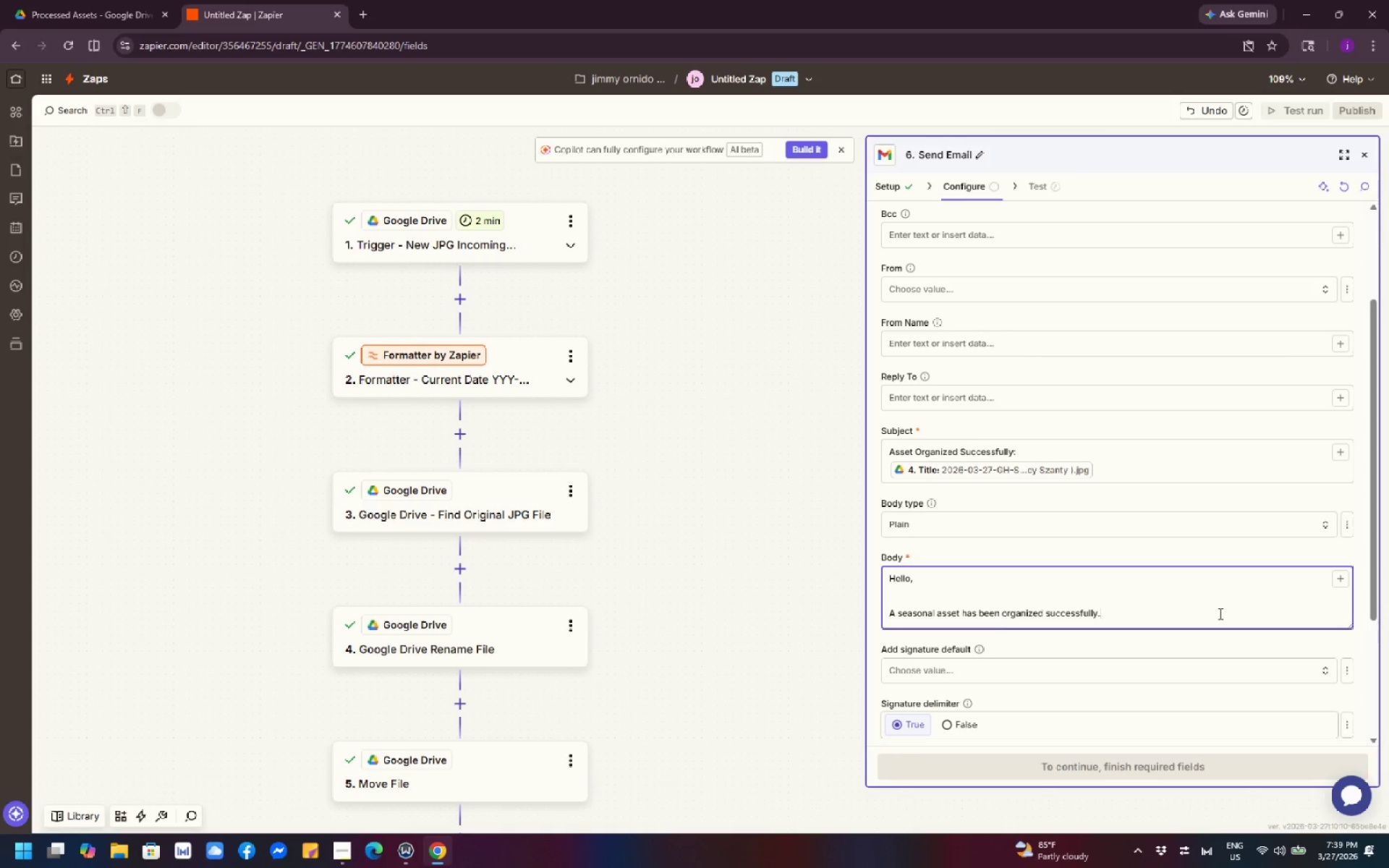 
wait(10.52)
 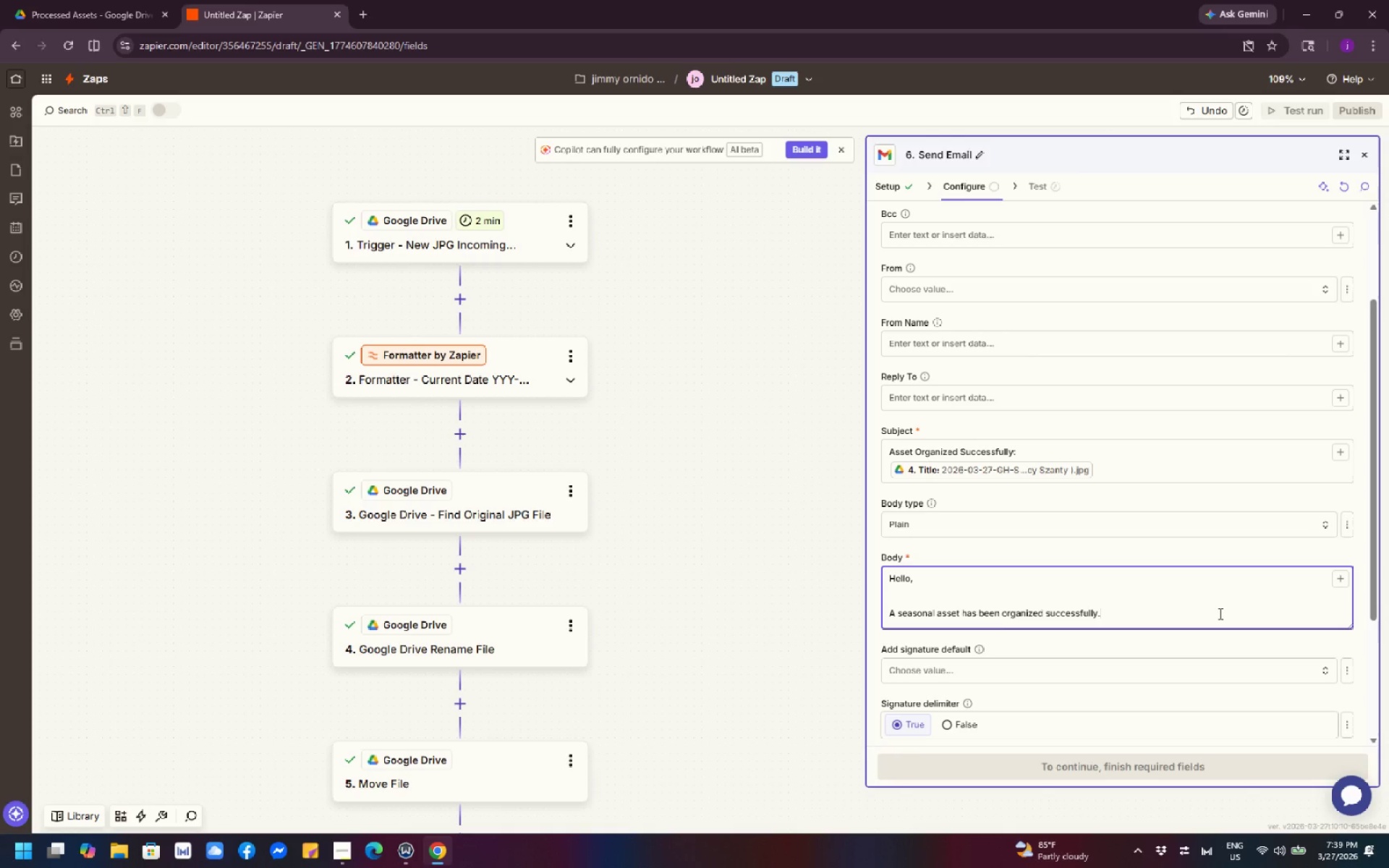 
key(Shift+Enter)
 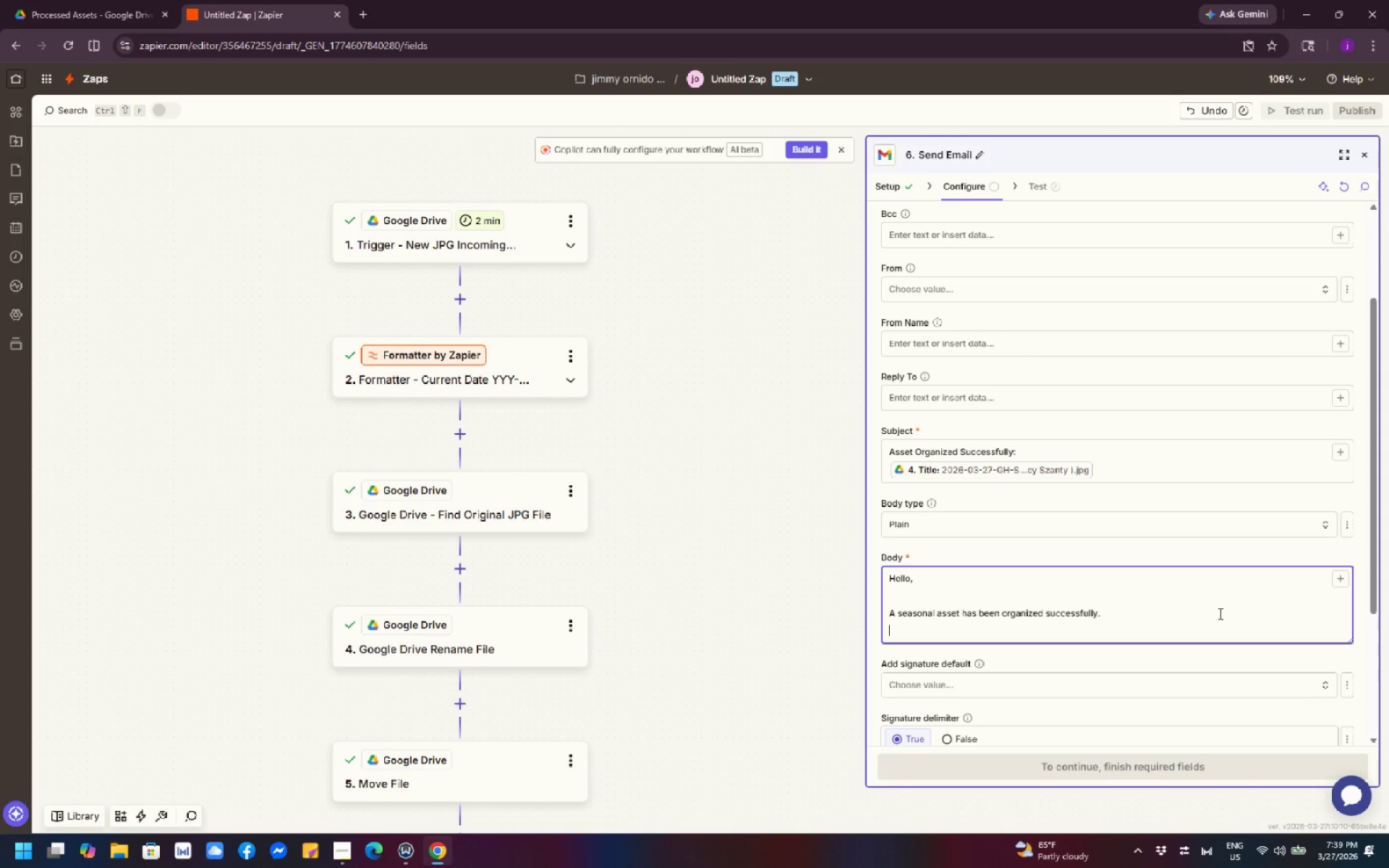 
key(Shift+Enter)
 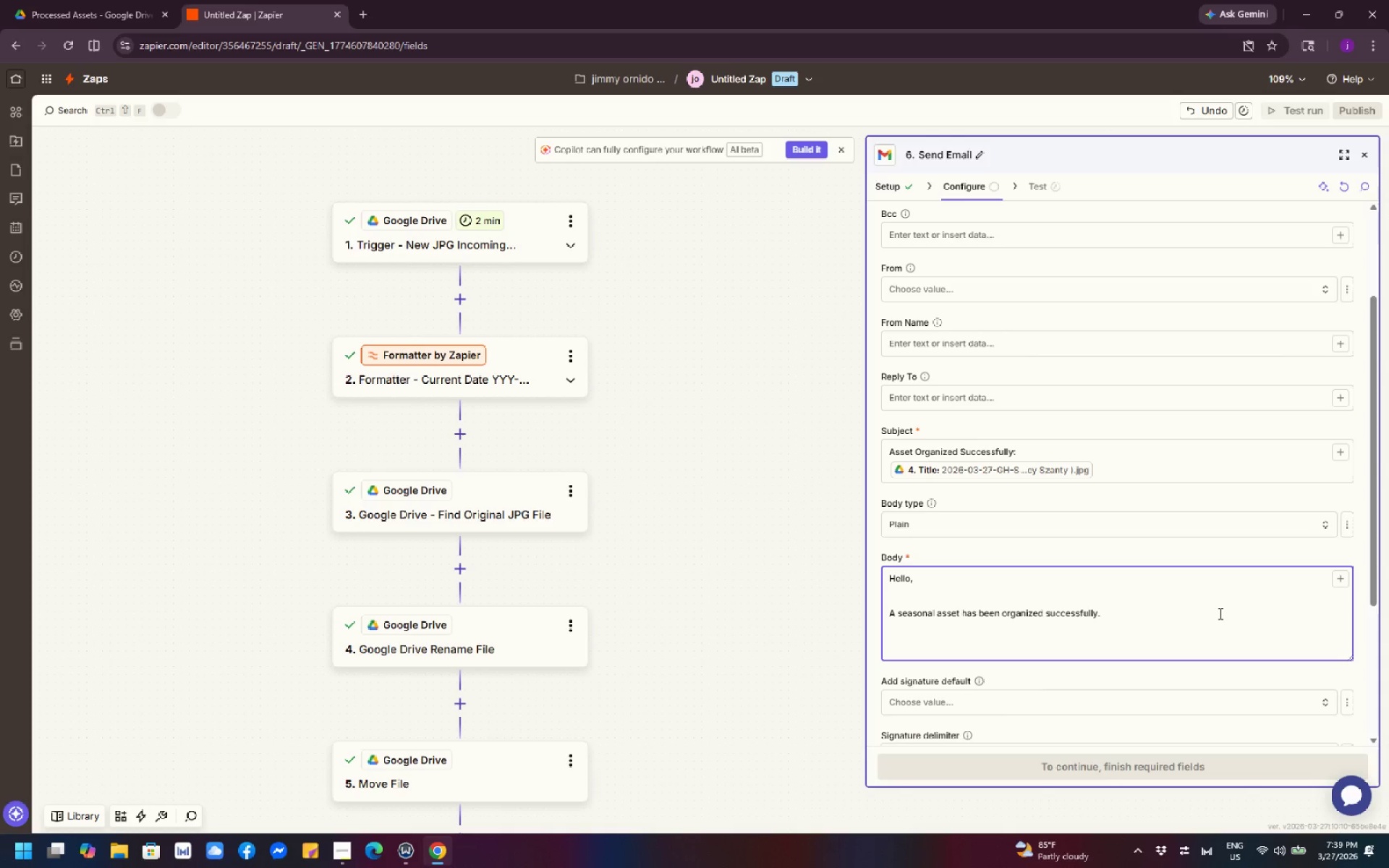 
type(New File Name)
key(Backspace)
key(Backspace)
key(Backspace)
key(Backspace)
type(name: )
 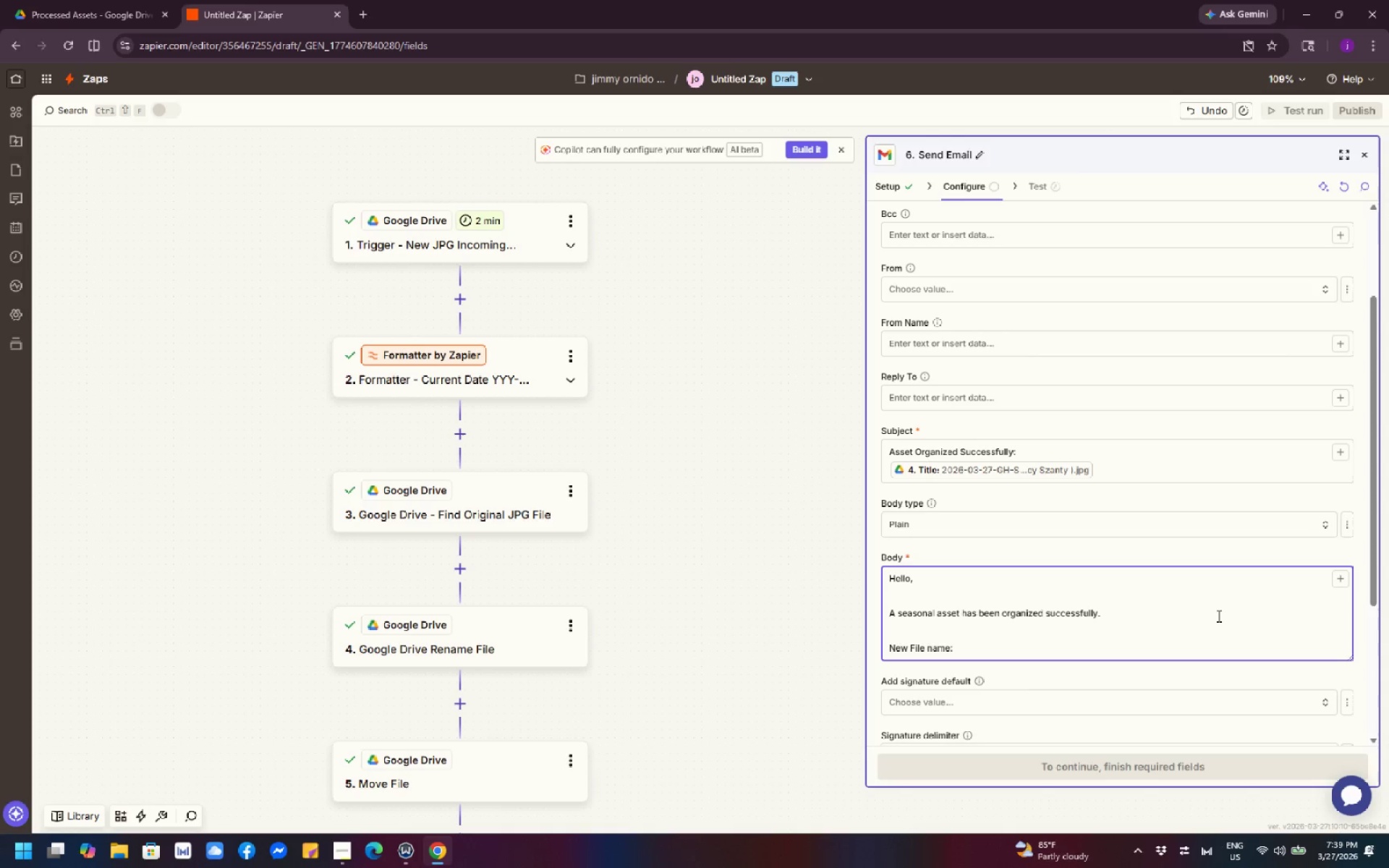 
left_click([1341, 584])
 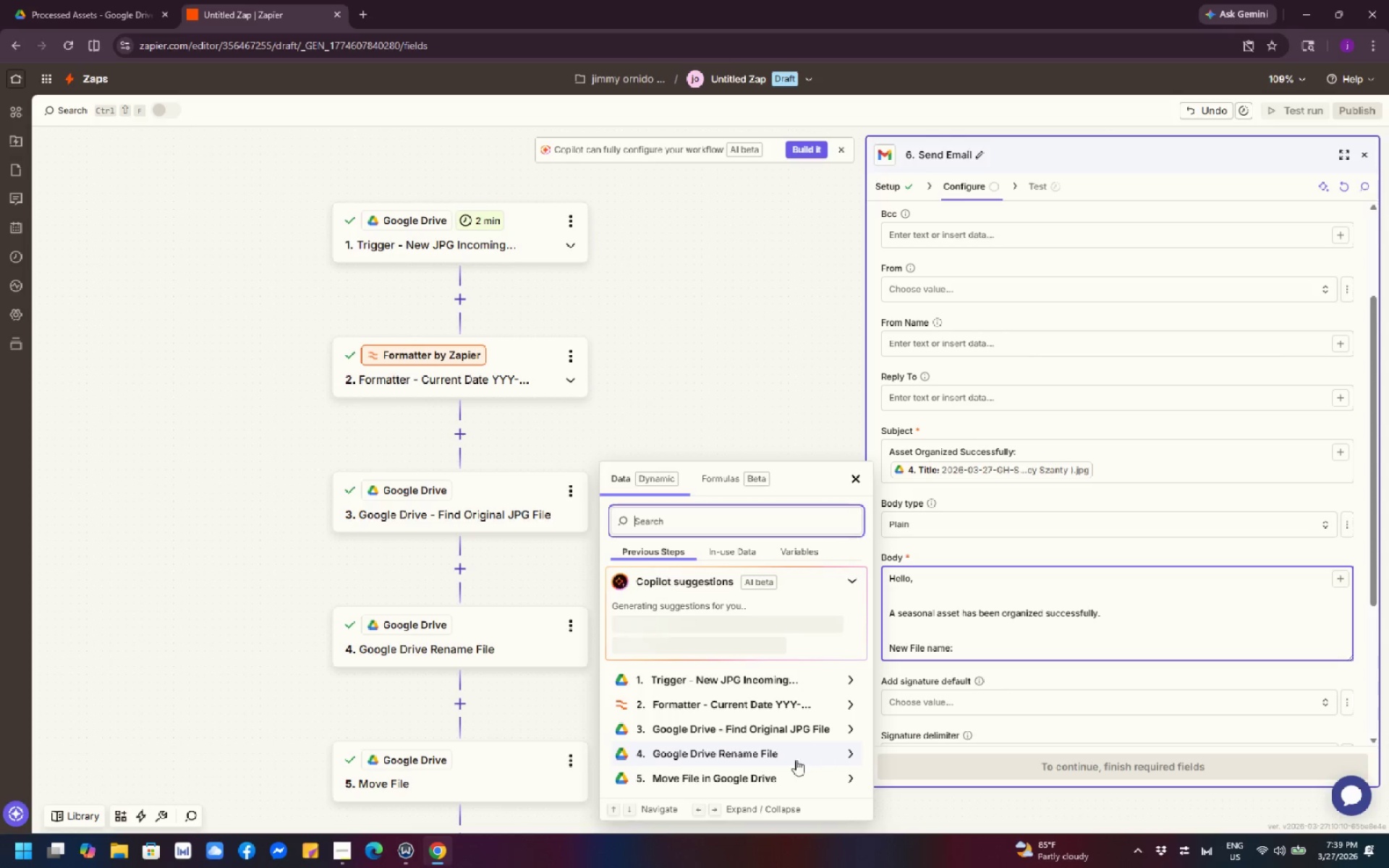 
left_click([778, 775])
 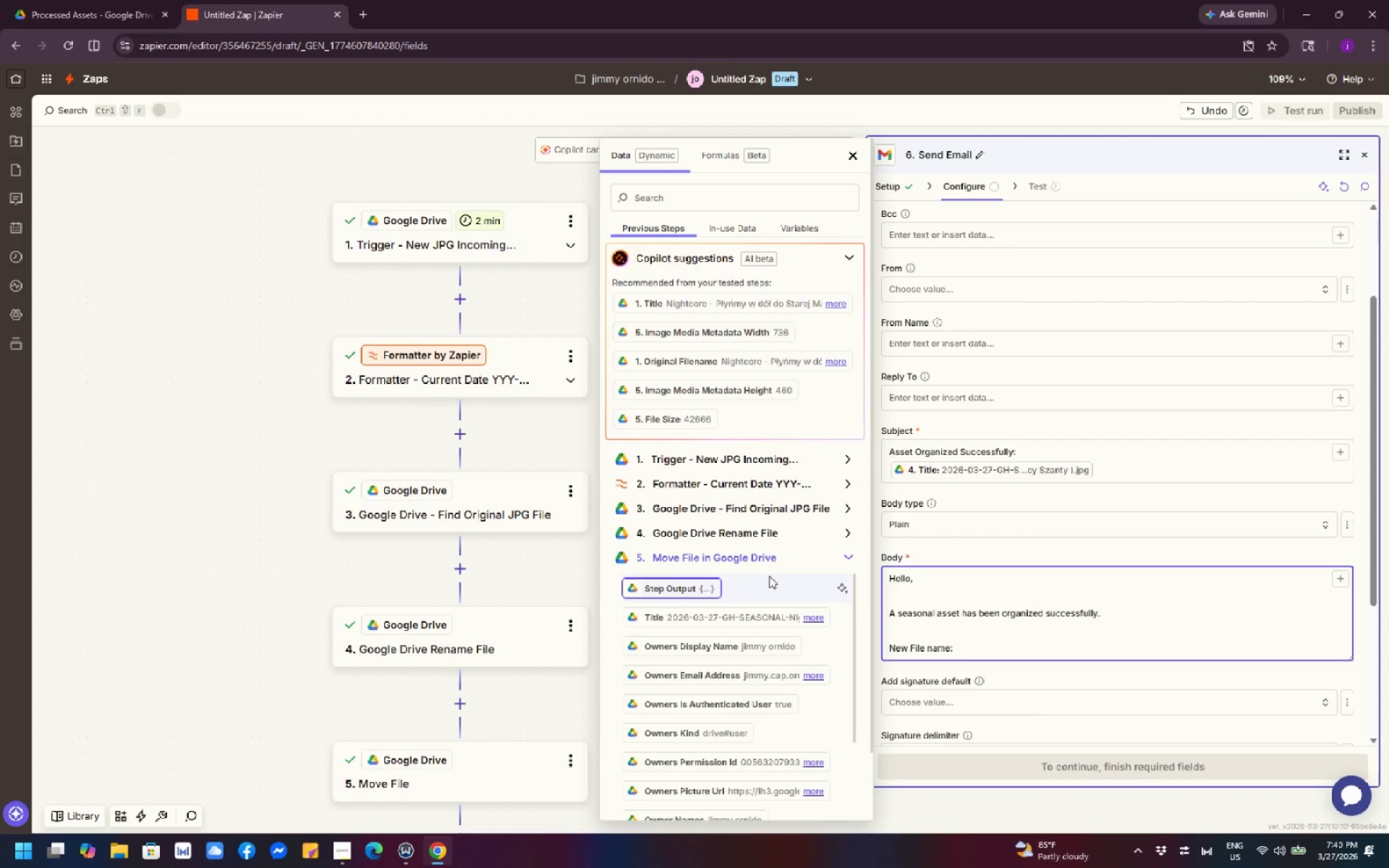 
wait(29.26)
 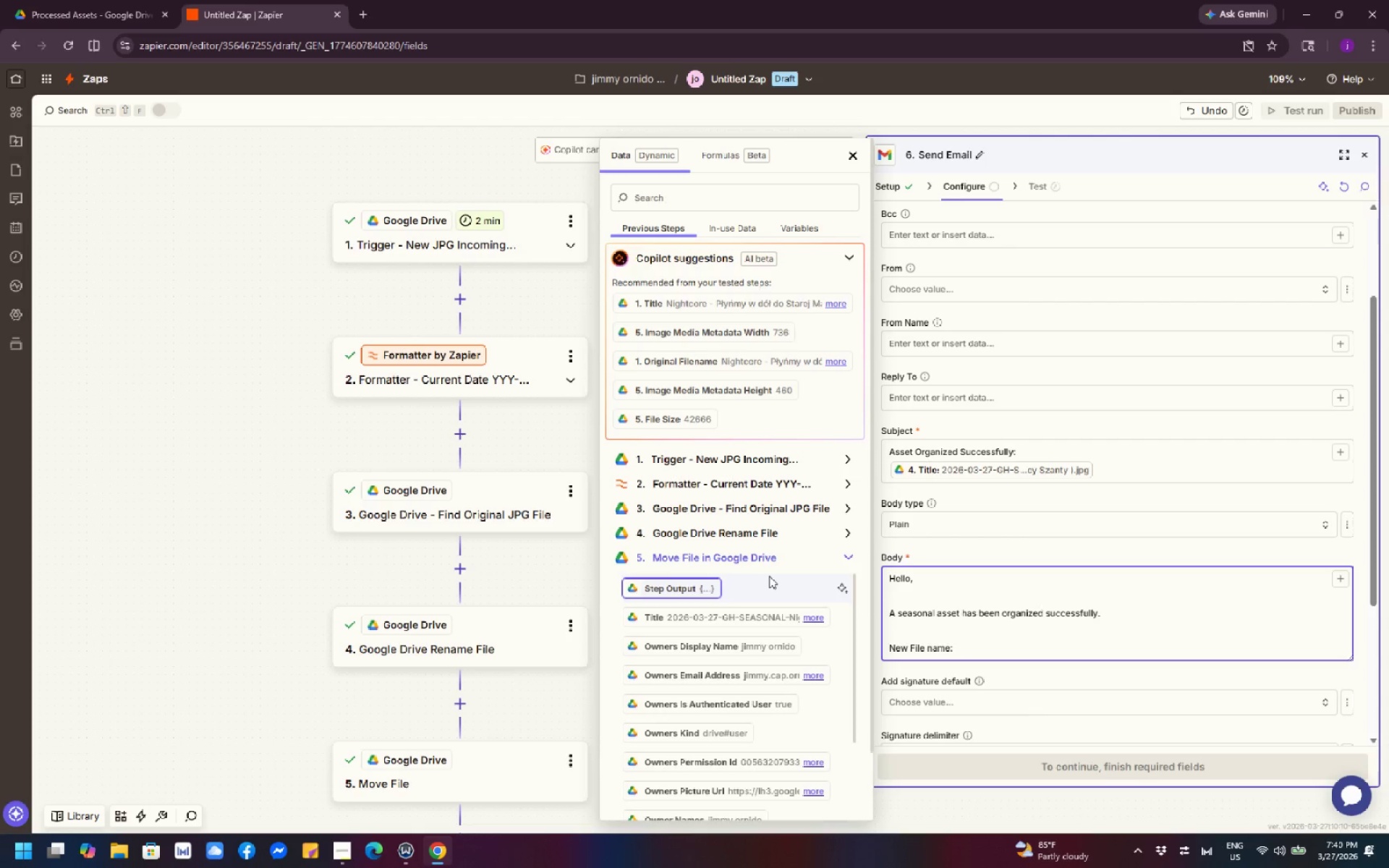 
mouse_move([708, 546])
 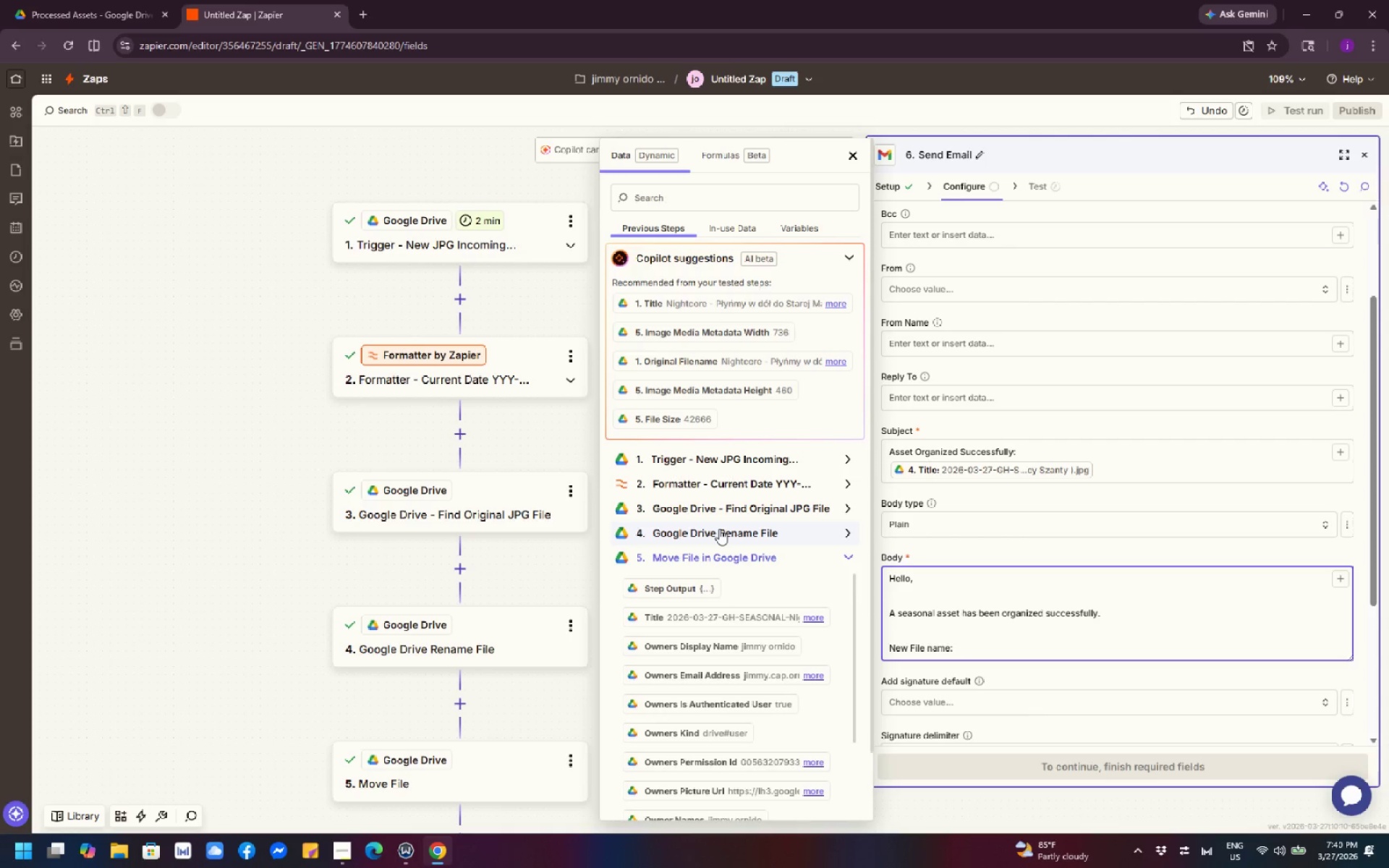 
mouse_move([702, 548])
 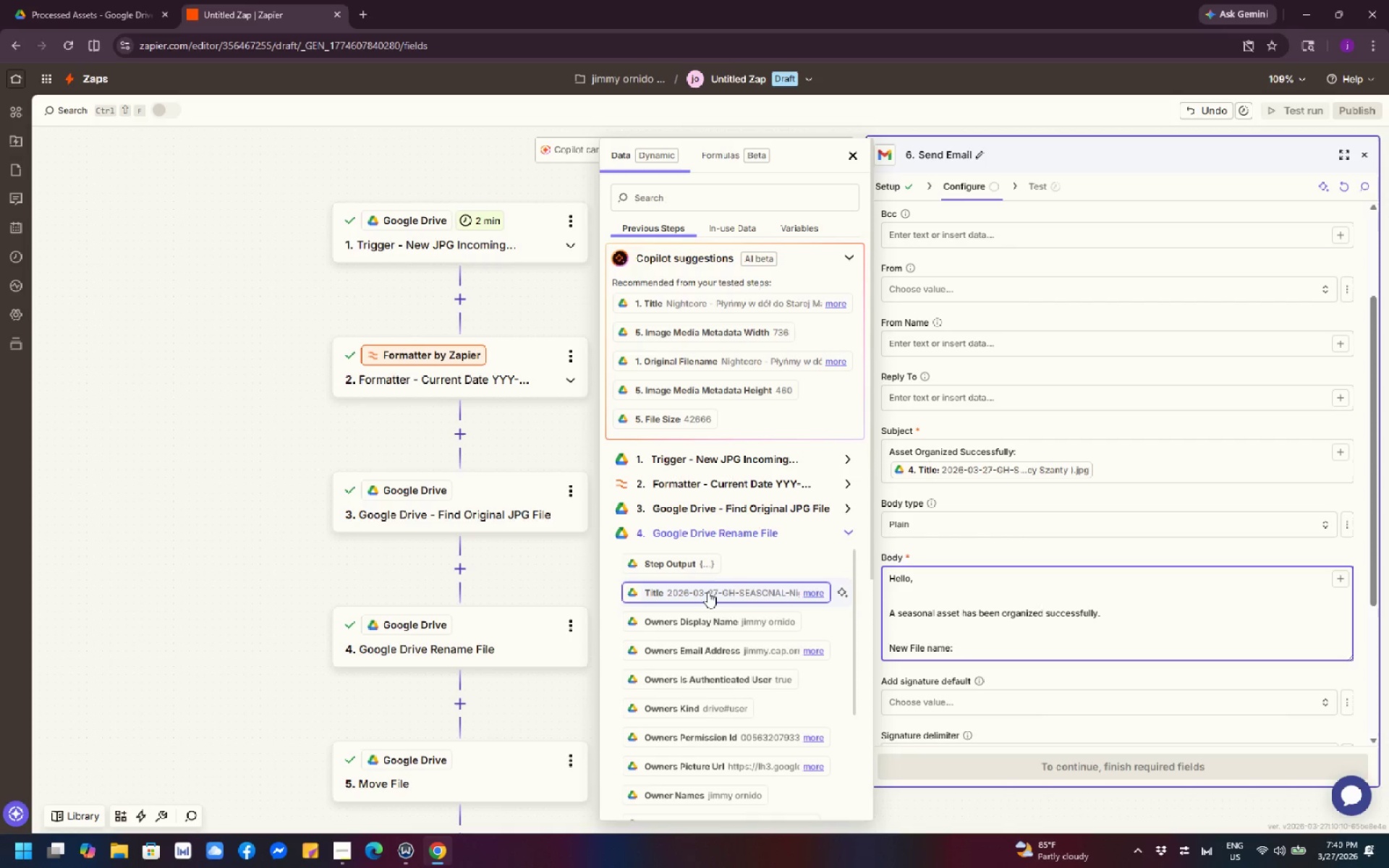 
left_click([708, 592])
 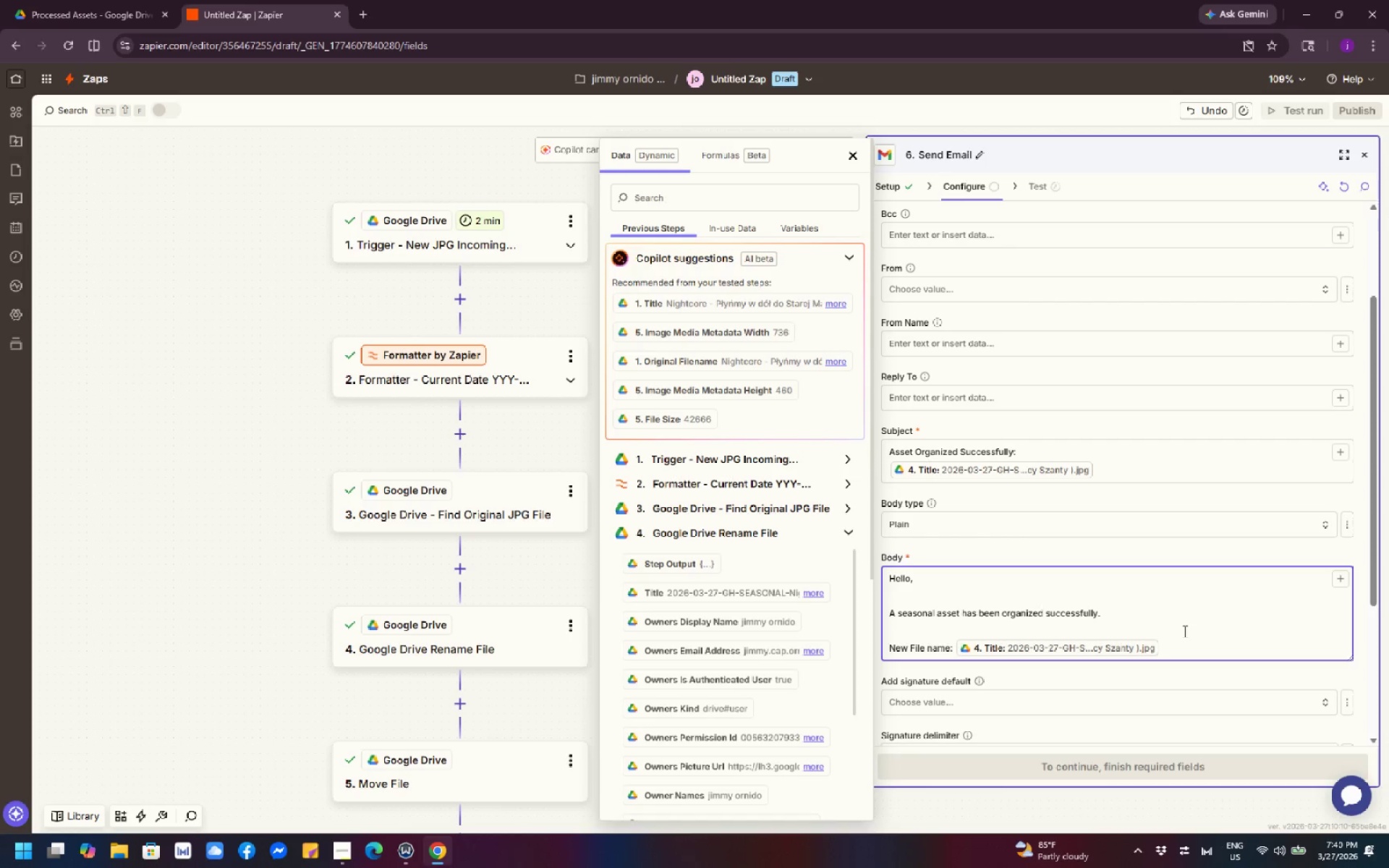 
wait(41.81)
 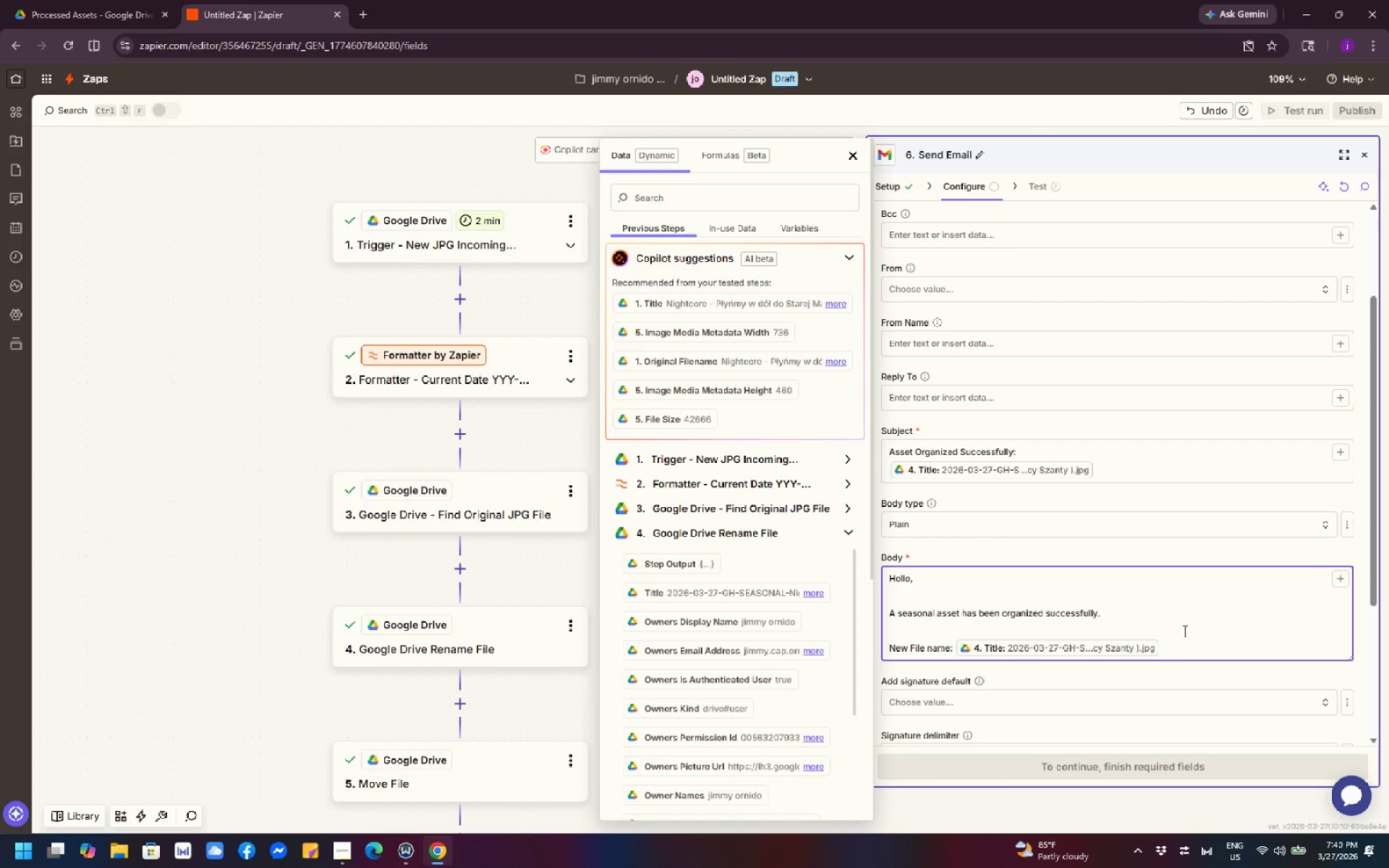 
key(Shift+Enter)
 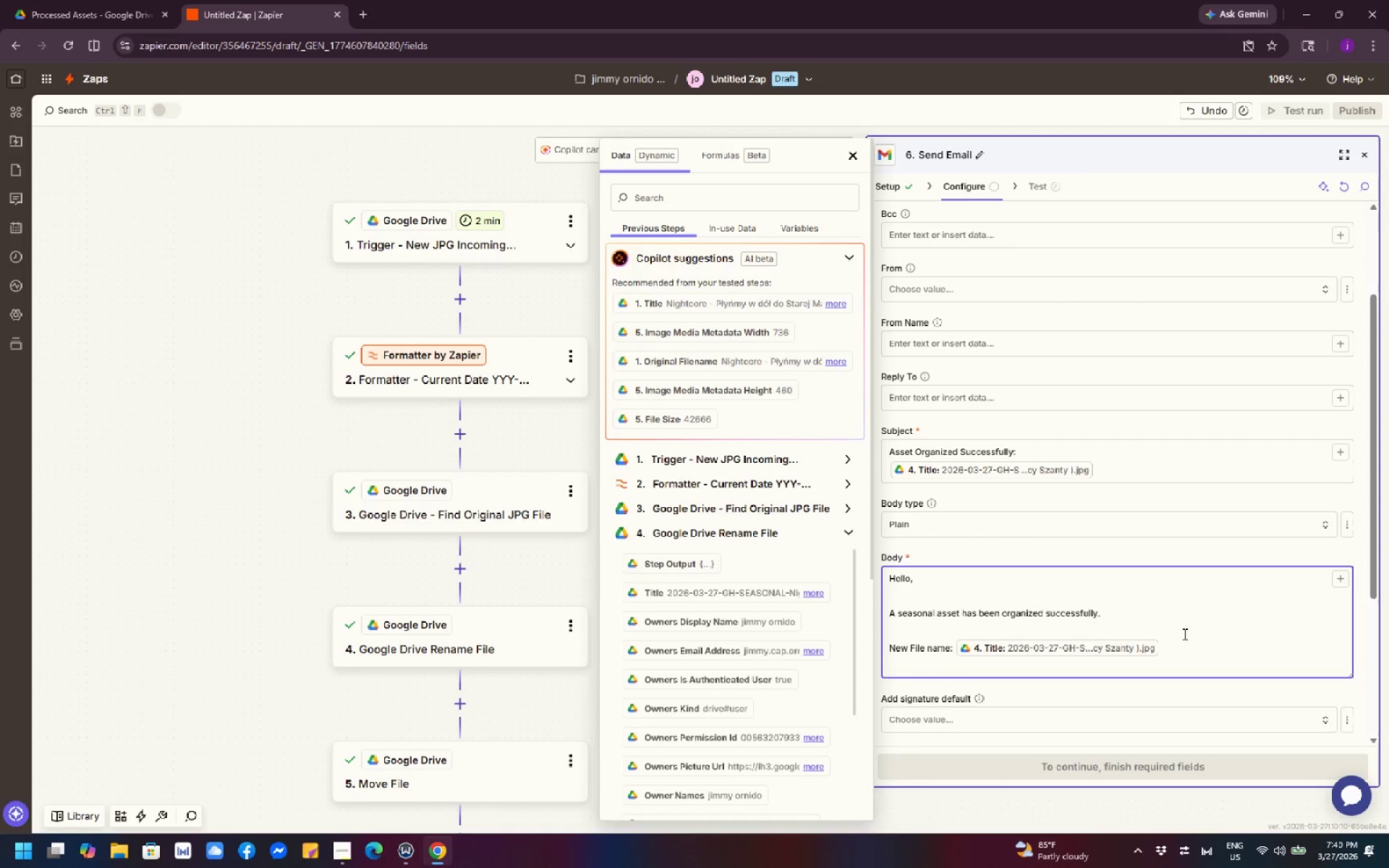 
key(Shift+Enter)
 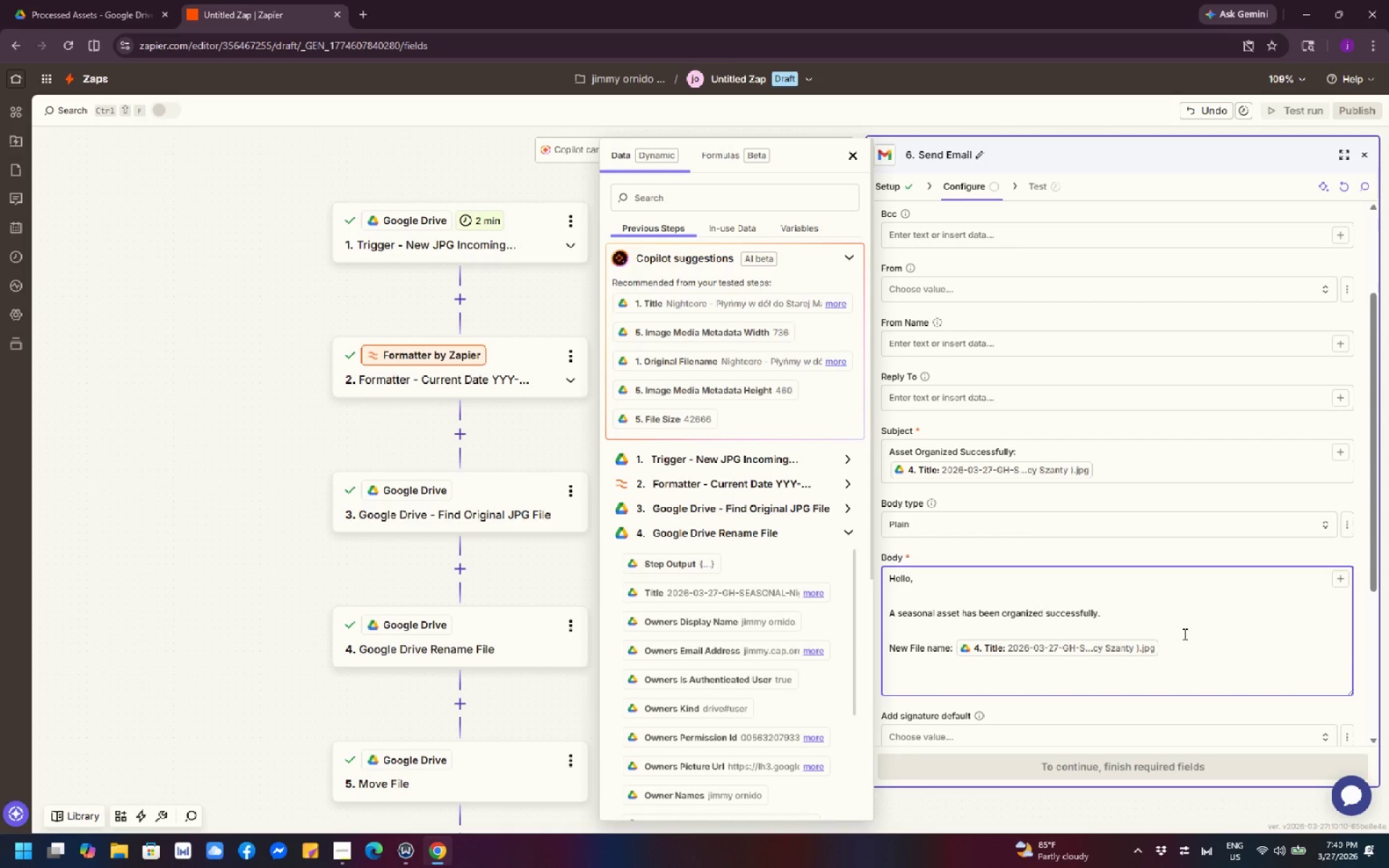 
type(file )
 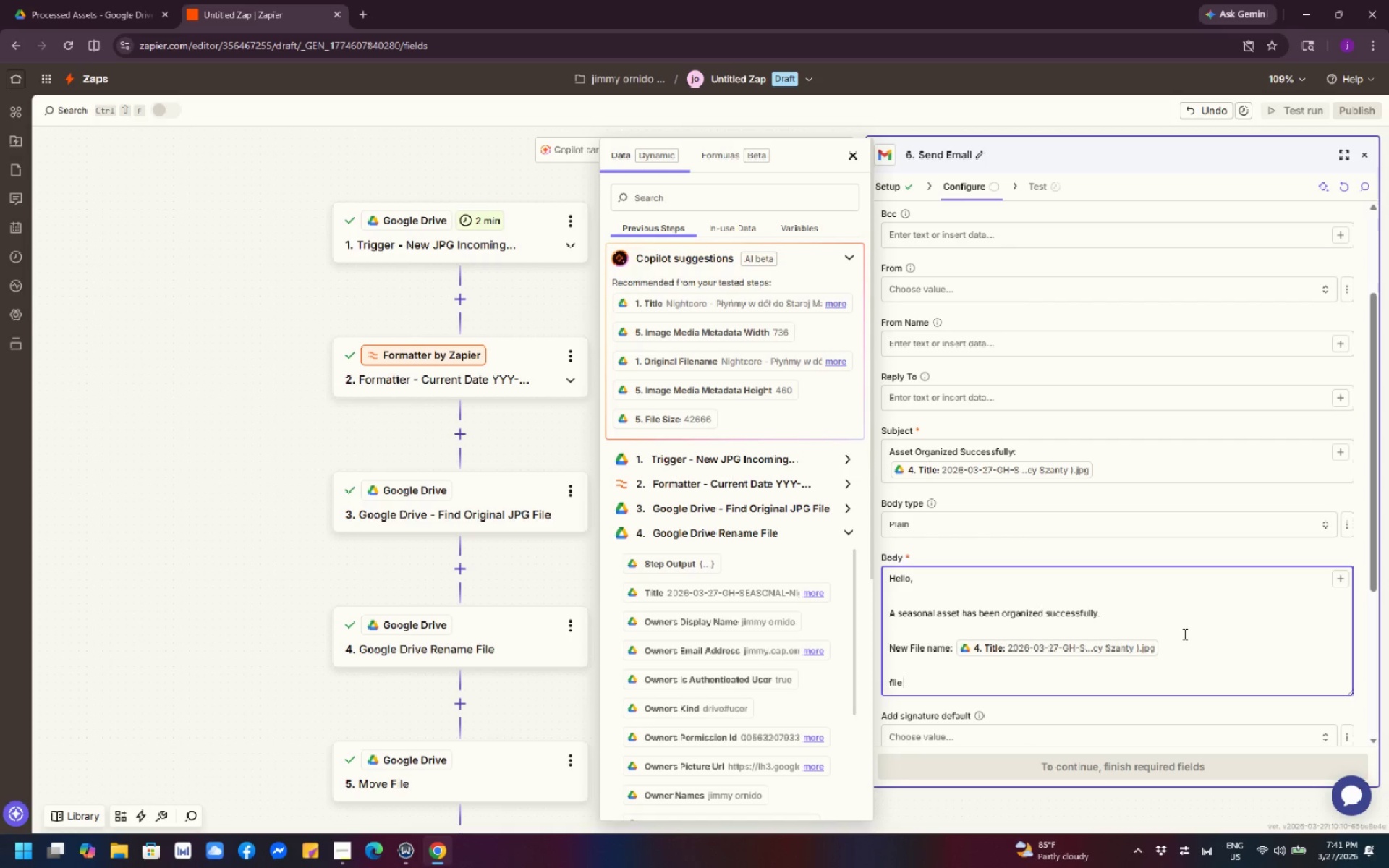 
wait(16.84)
 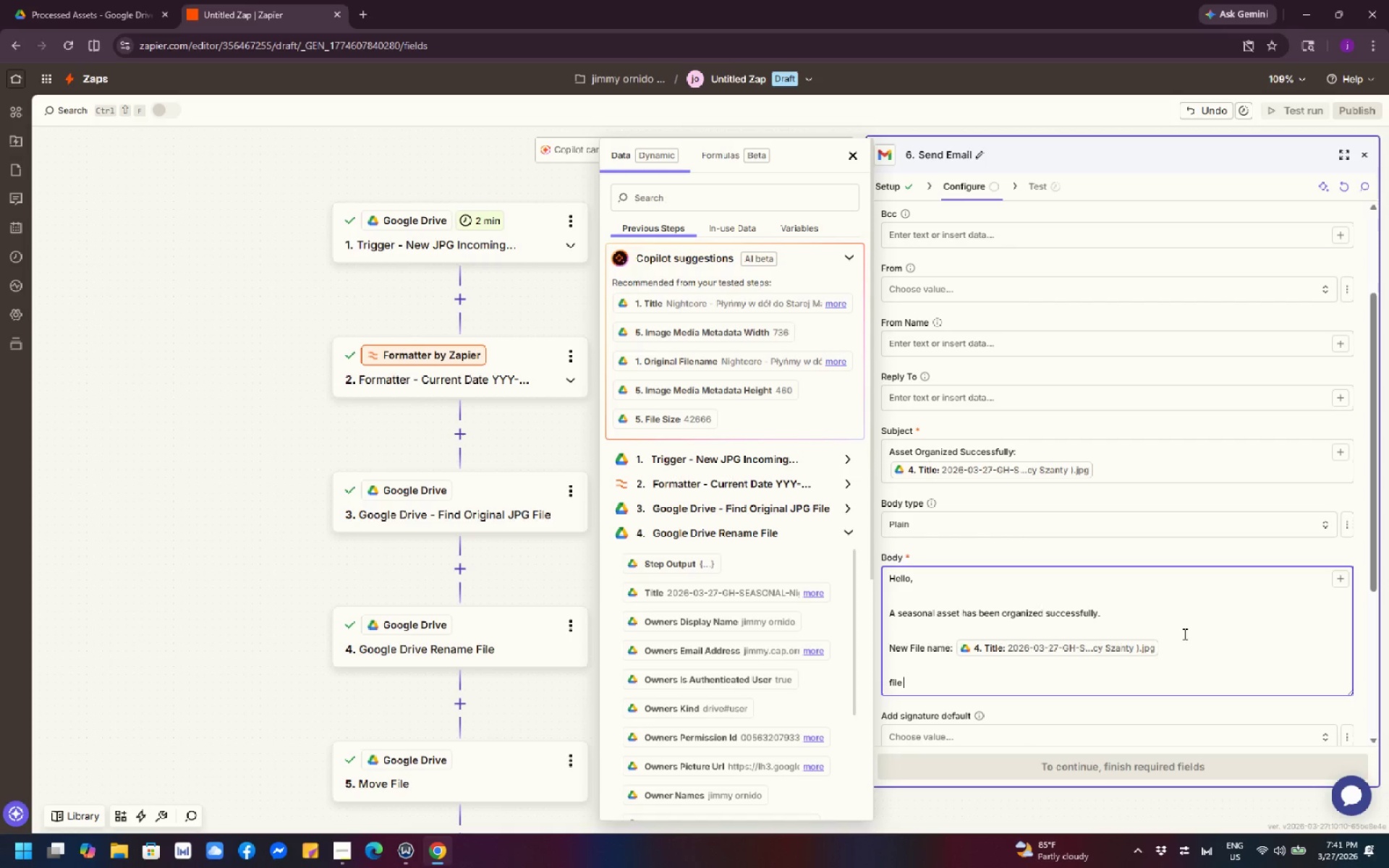 
key(Backspace)
key(Backspace)
key(Backspace)
key(Backspace)
key(Backspace)
type(File LI)
key(Backspace)
key(Backspace)
type(link: )
 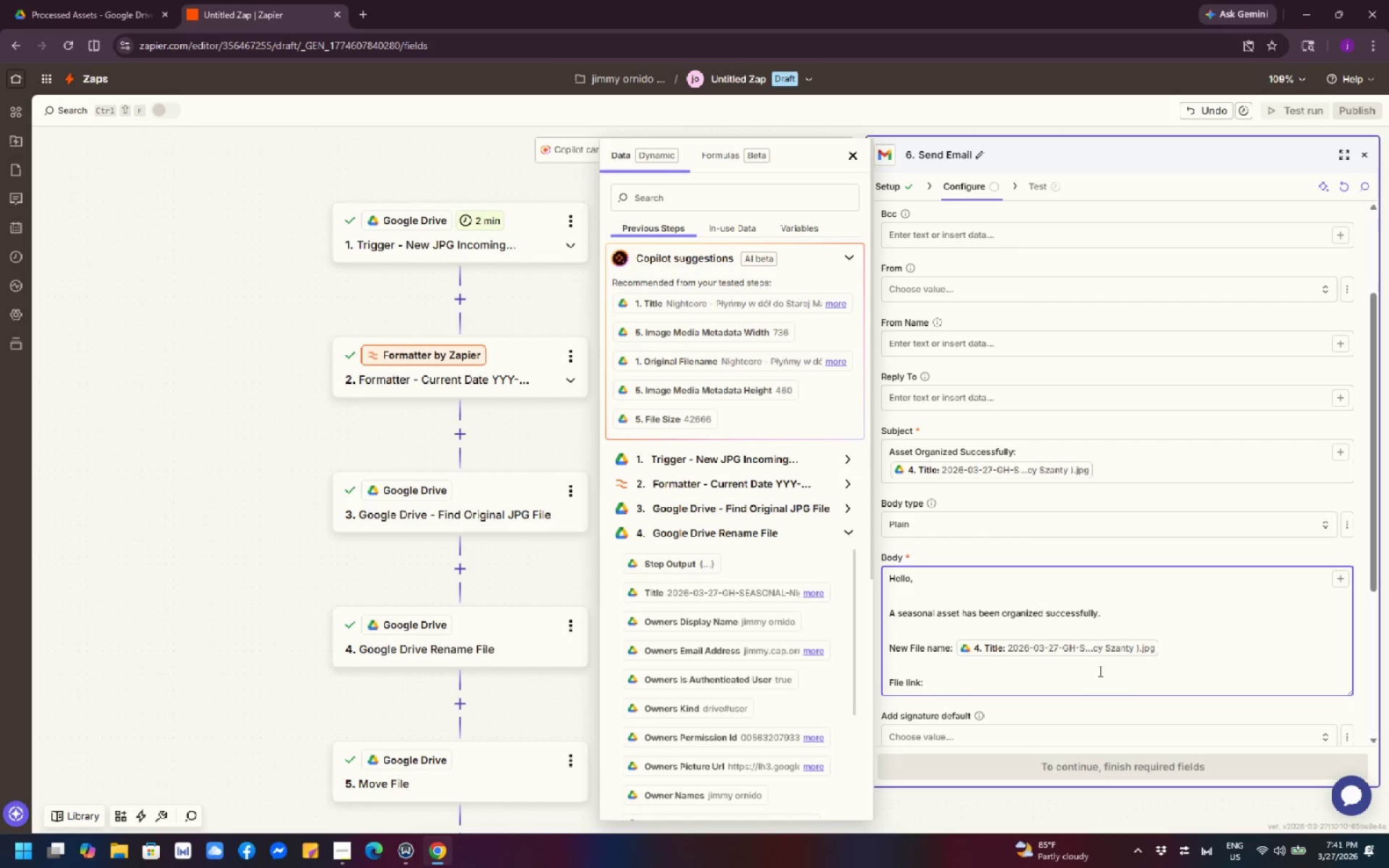 
left_click([1339, 577])
 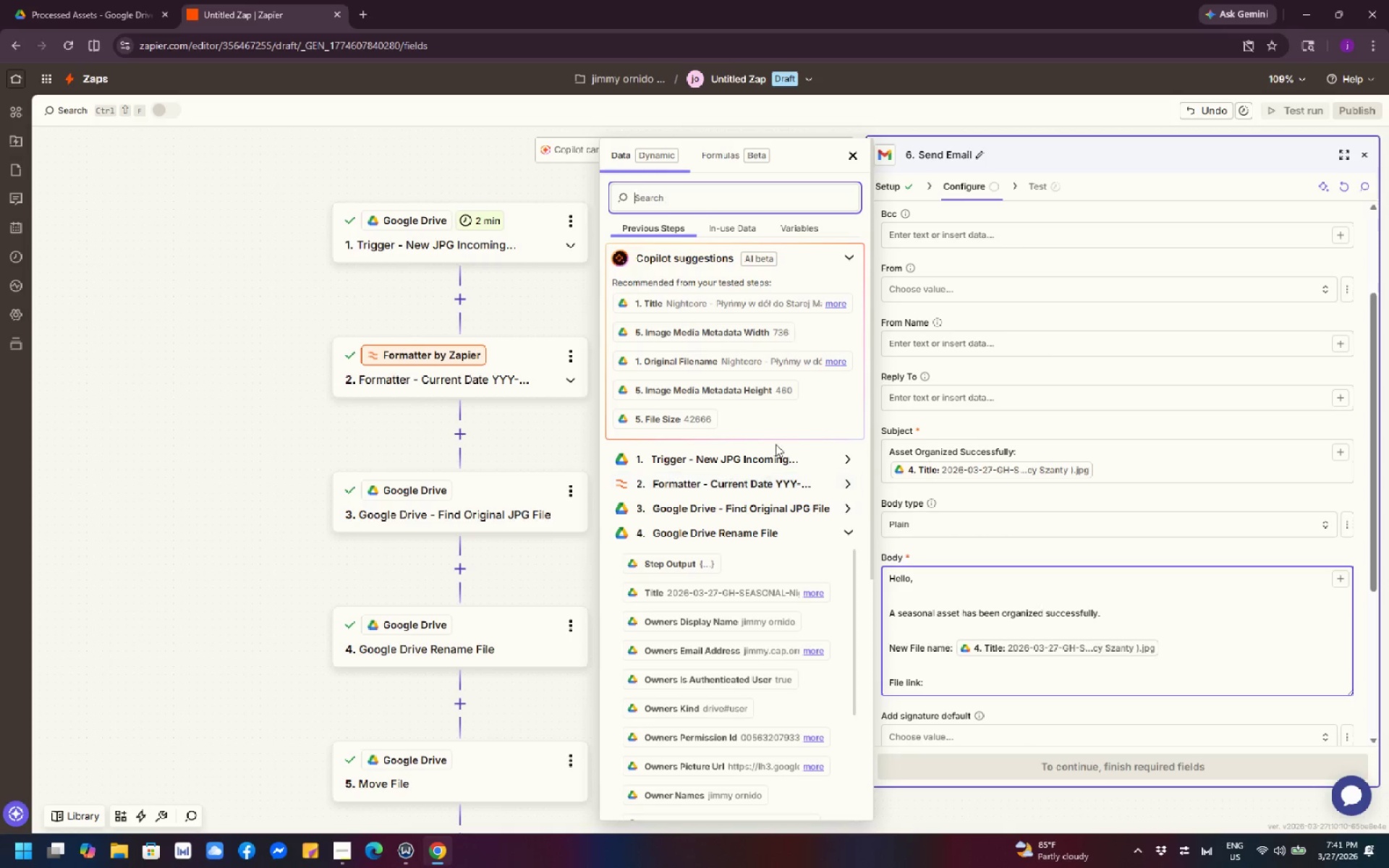 
wait(11.88)
 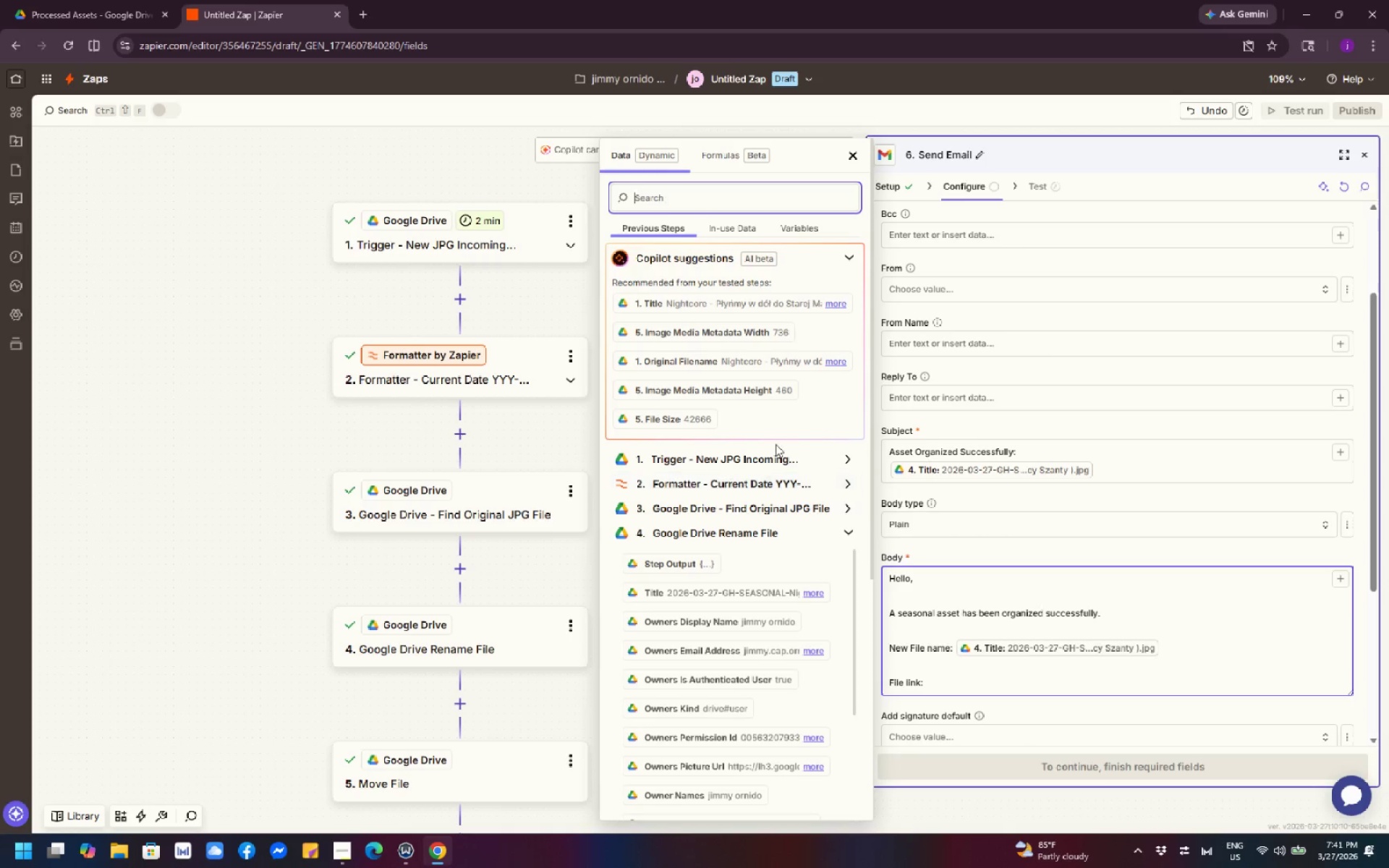 
scroll: coordinate [744, 730], scroll_direction: down, amount: 58.0
 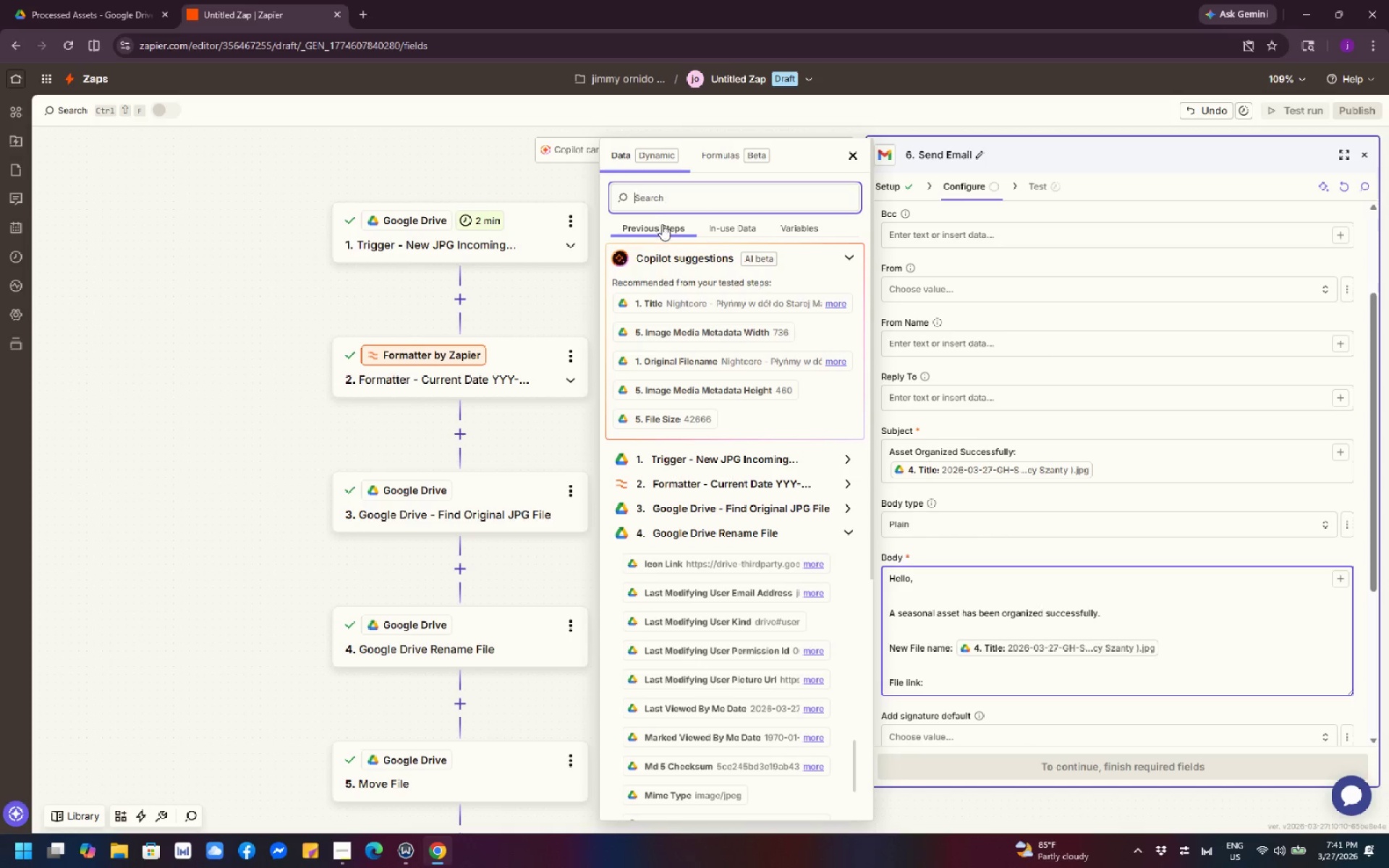 
left_click([683, 194])
 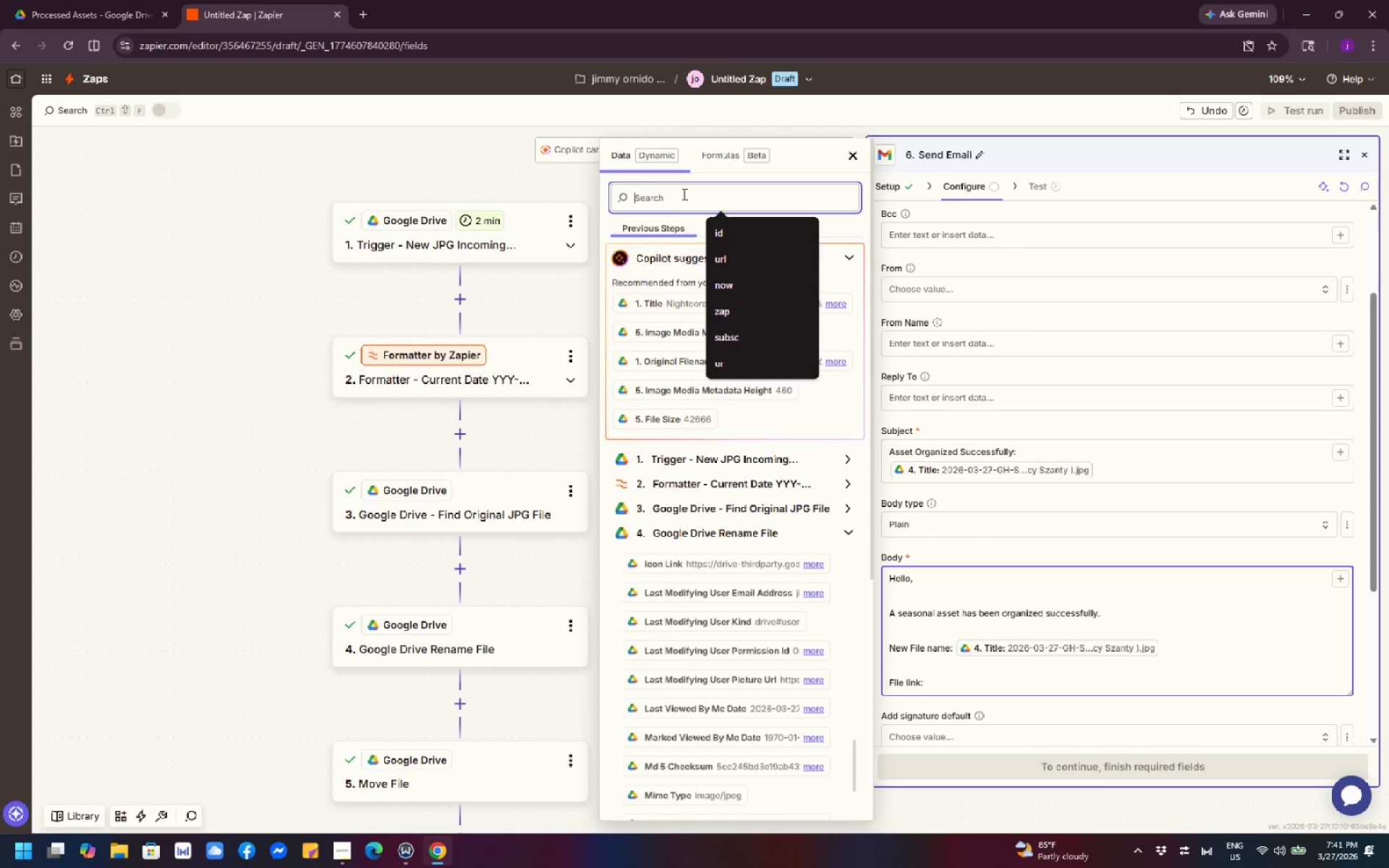 
type(move)
 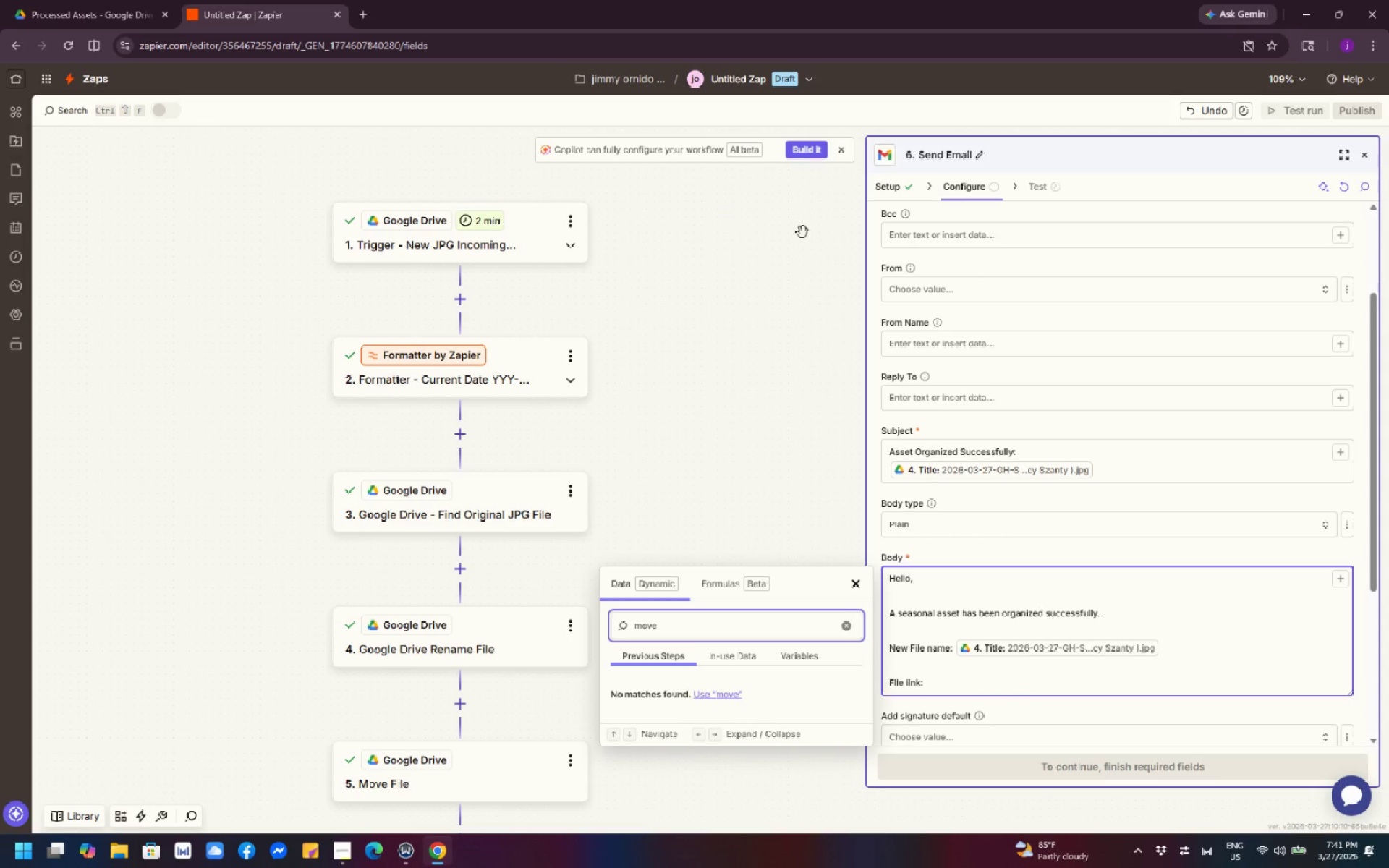 
left_click([857, 584])
 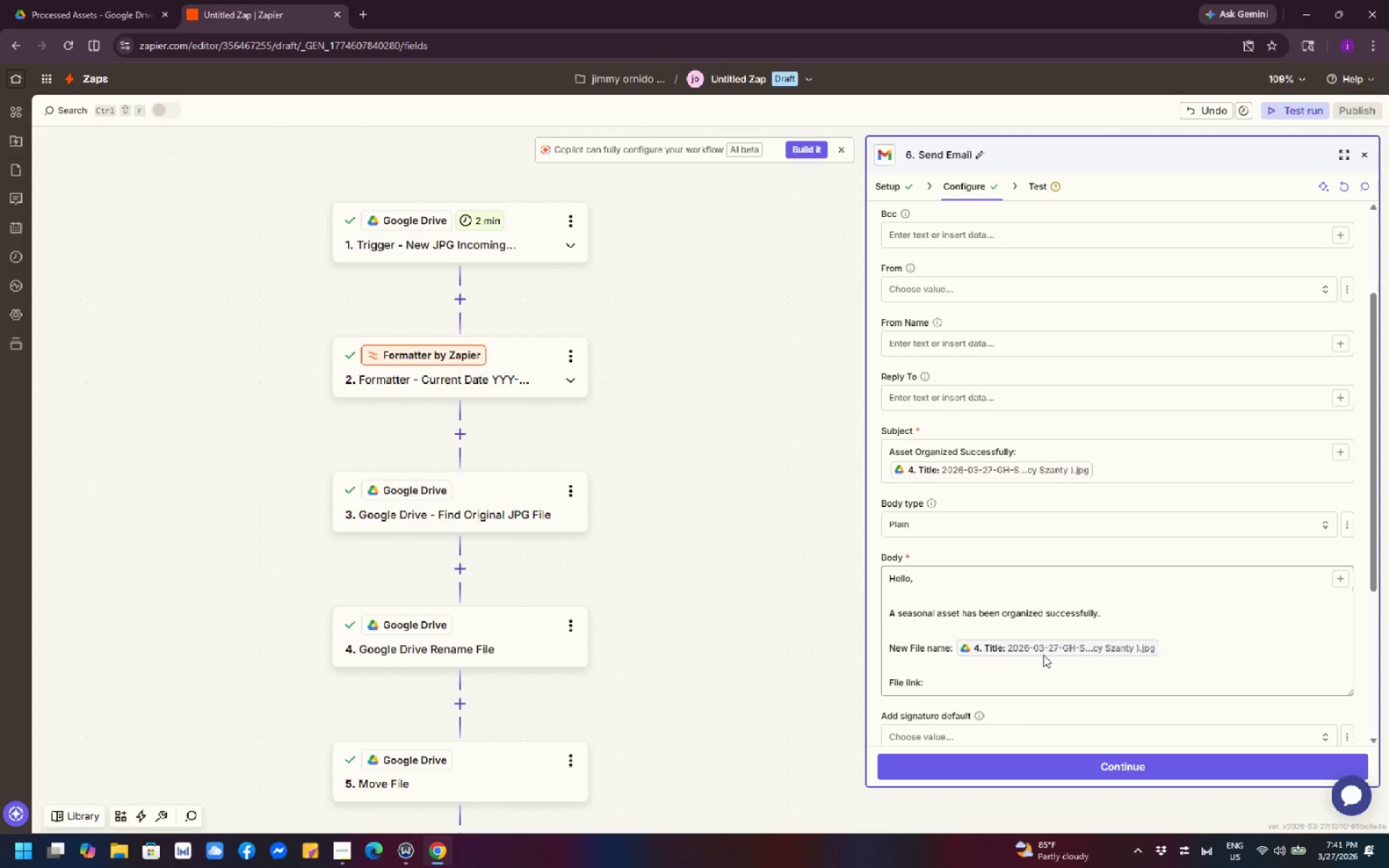 
left_click([1038, 603])
 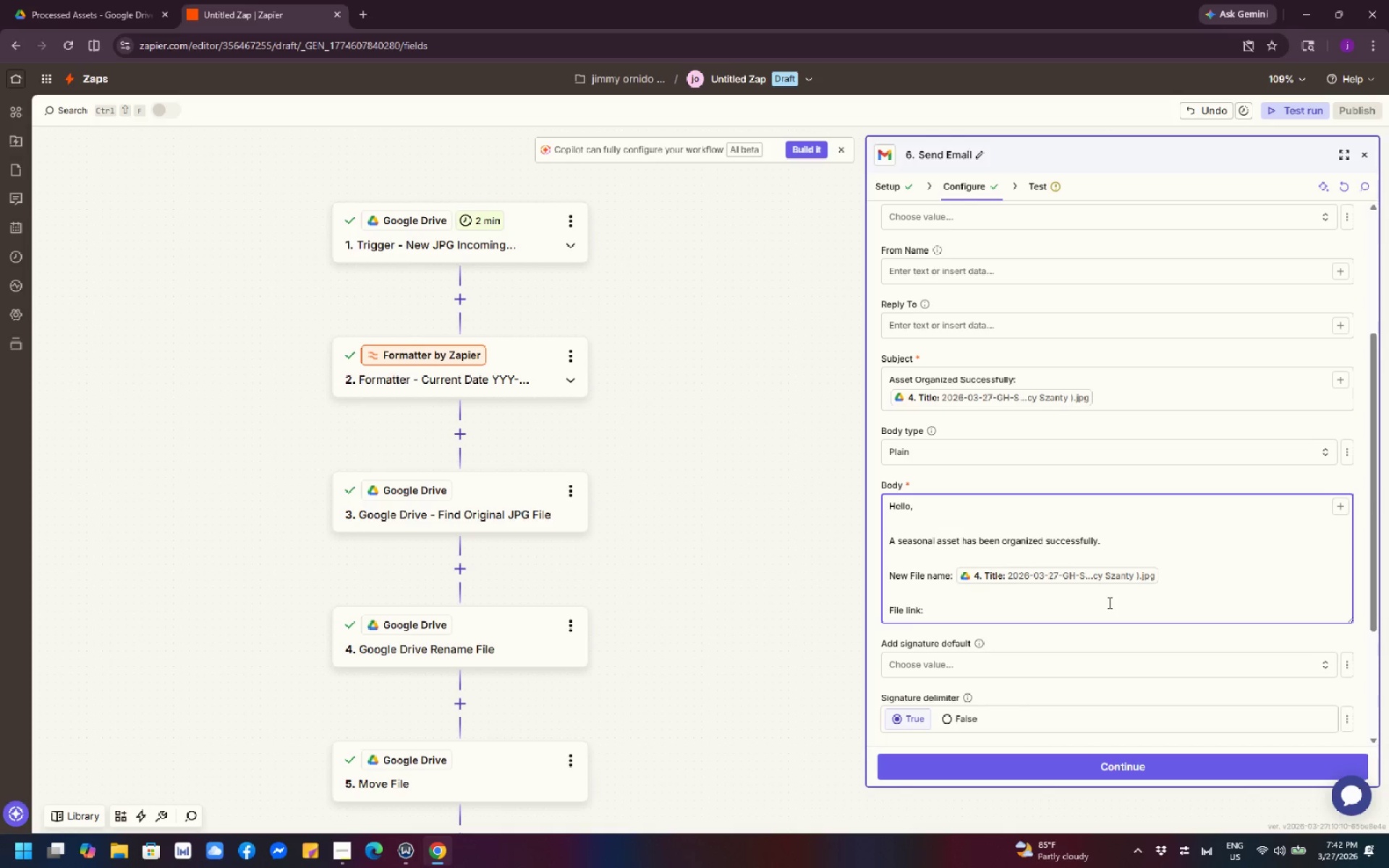 
scroll: coordinate [1042, 655], scroll_direction: down, amount: 1.0
 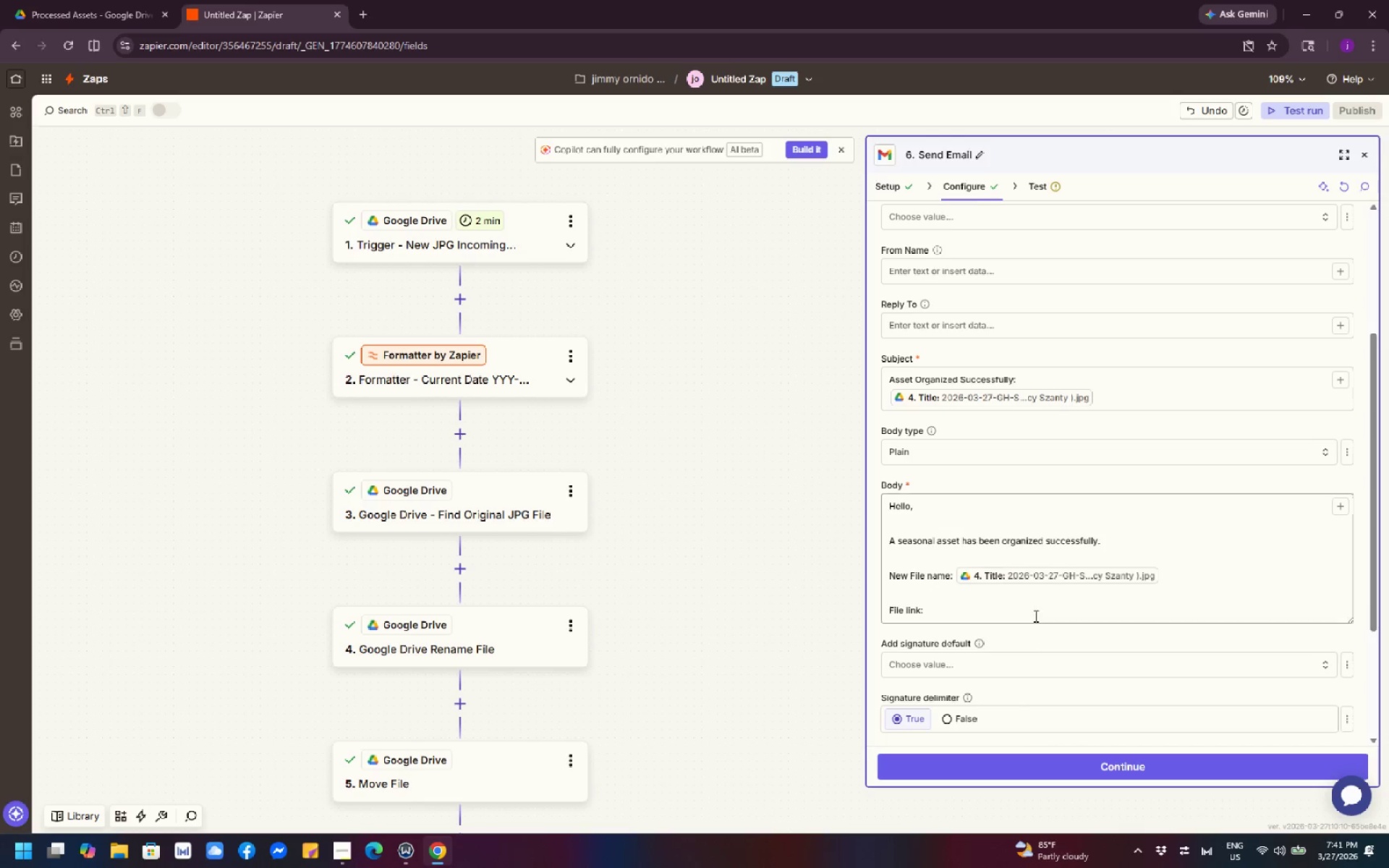 
wait(29.8)
 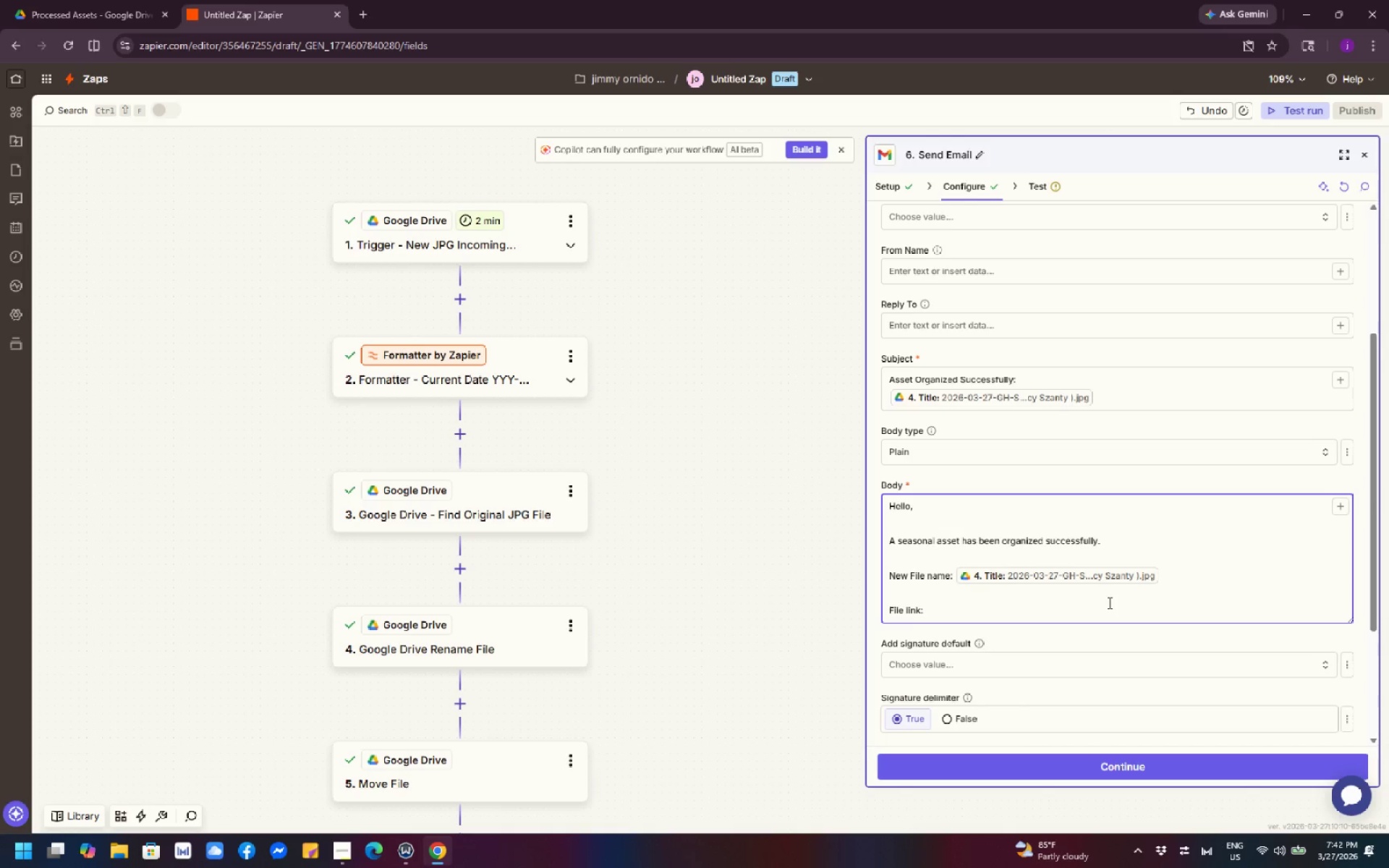 
scroll: coordinate [1108, 601], scroll_direction: down, amount: 1.0
 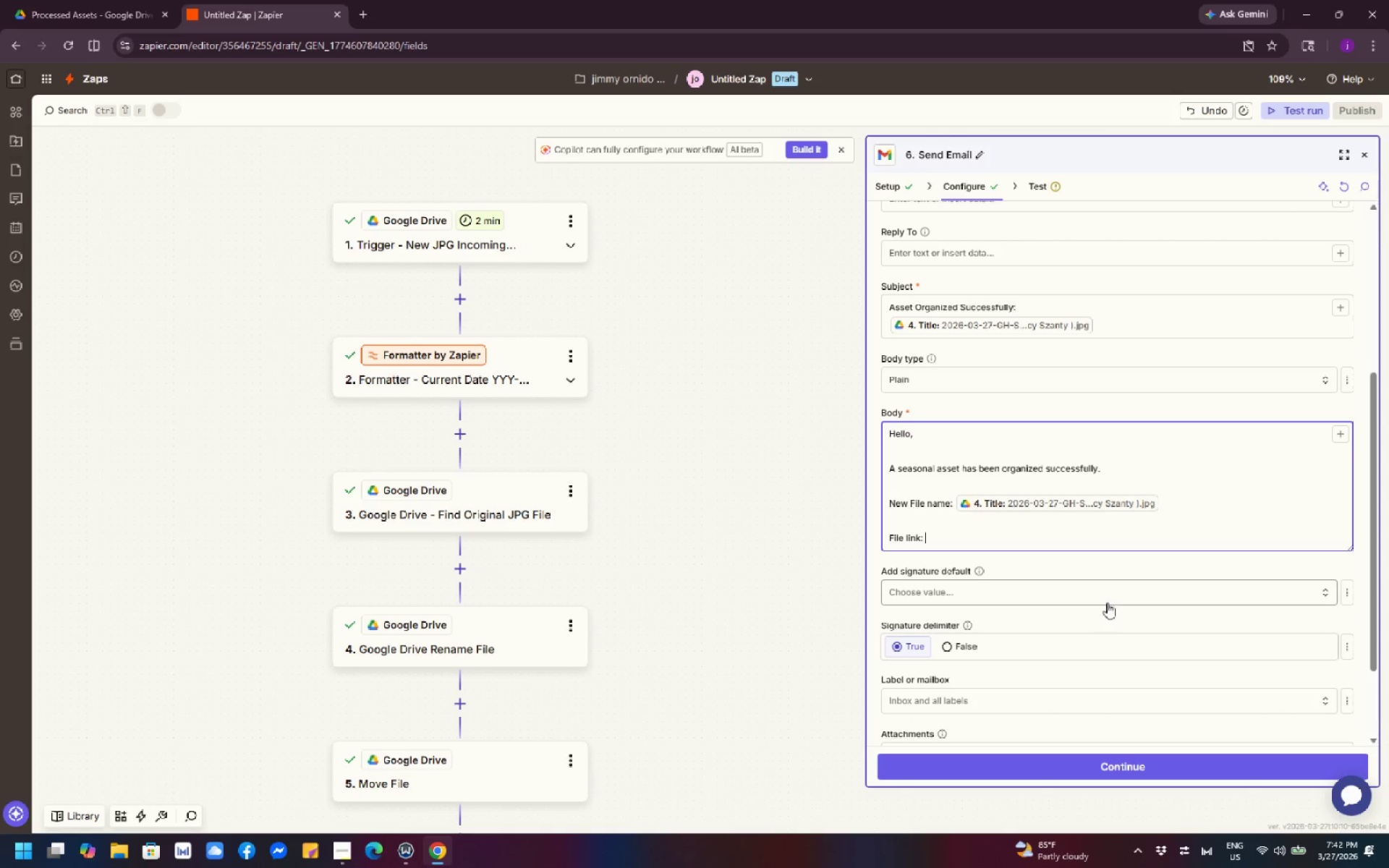 
left_click([1100, 537])
 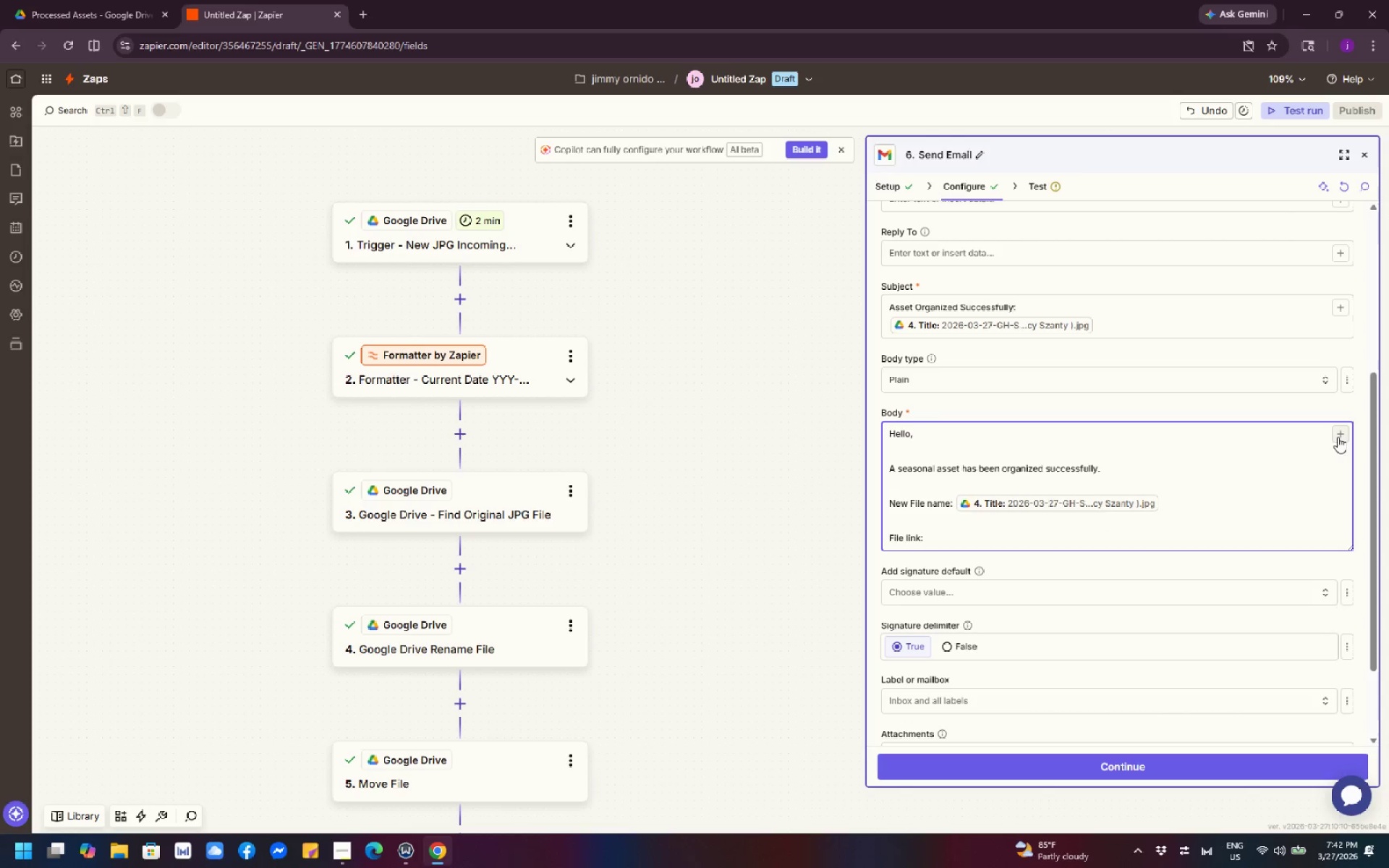 
left_click([1339, 435])
 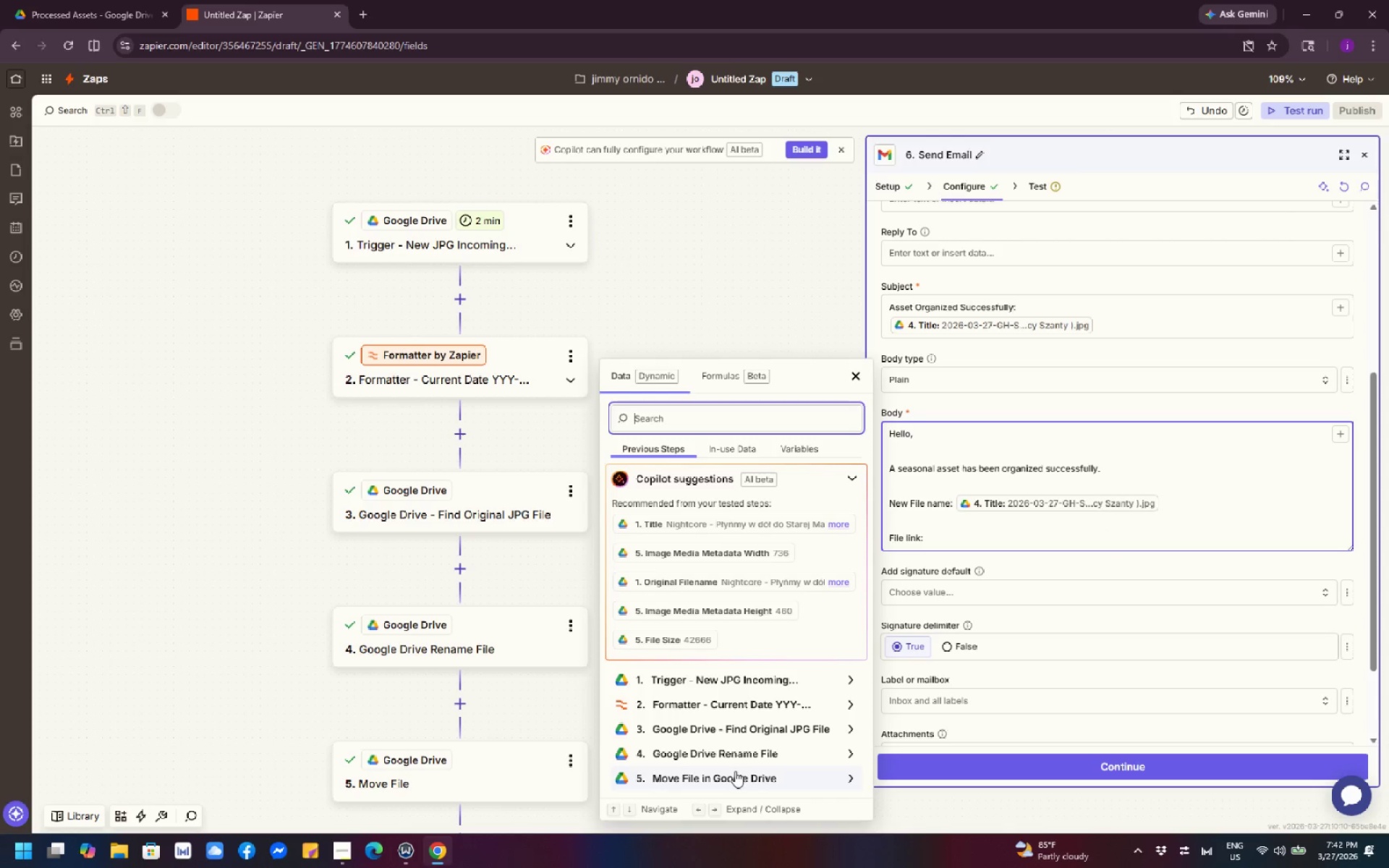 
wait(9.27)
 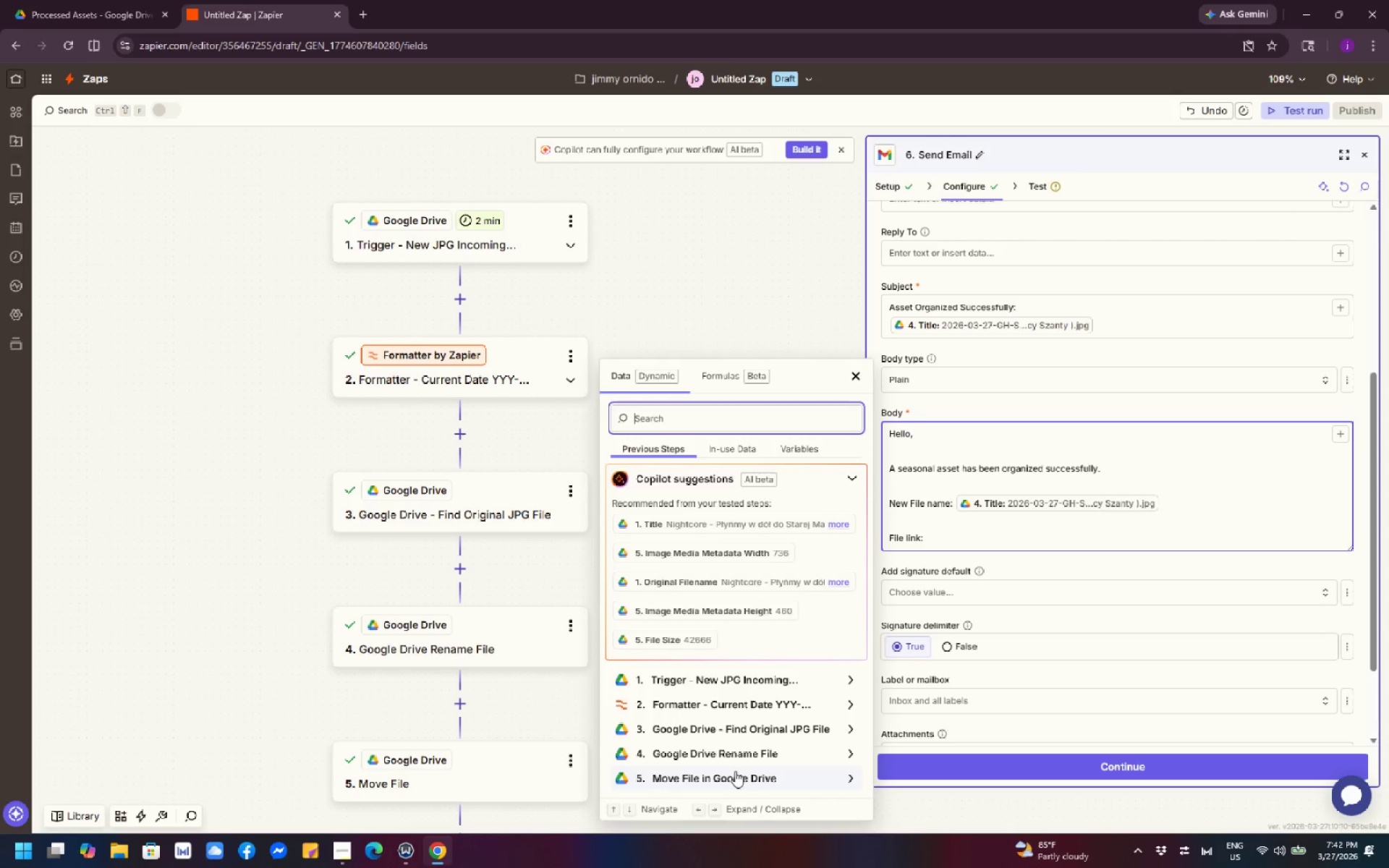 
left_click([735, 771])
 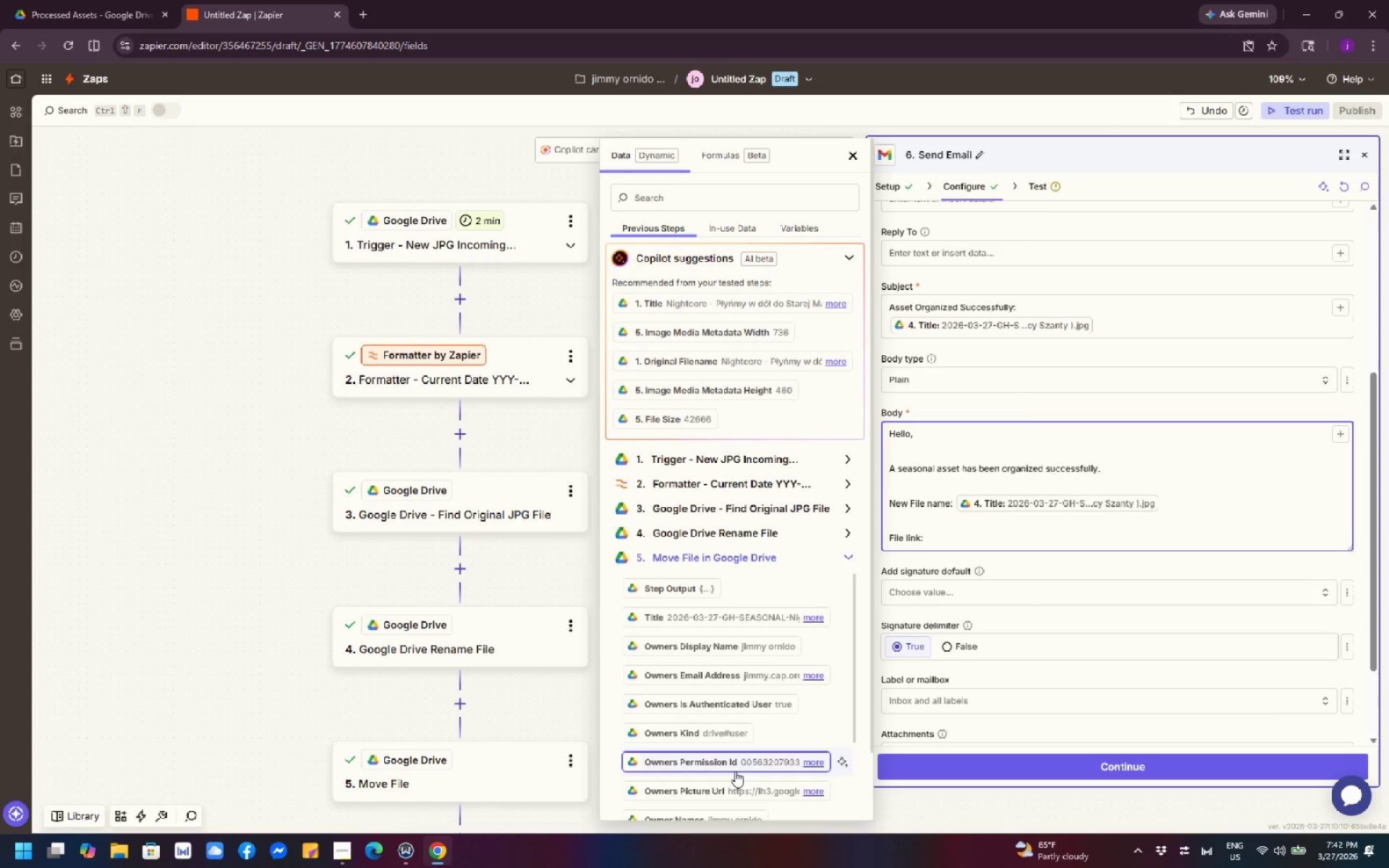 
wait(12.23)
 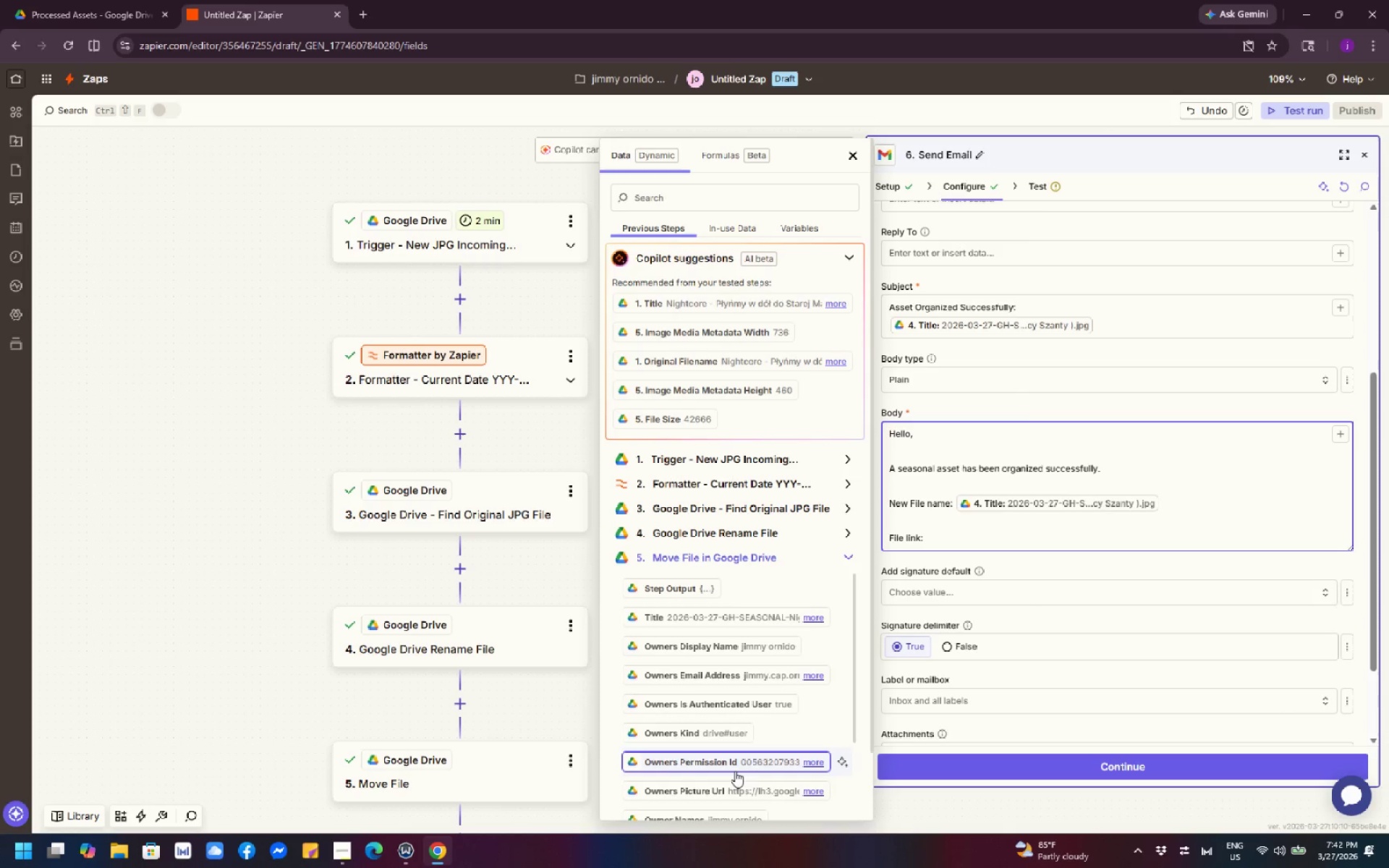 
scroll: coordinate [735, 731], scroll_direction: down, amount: 10.0
 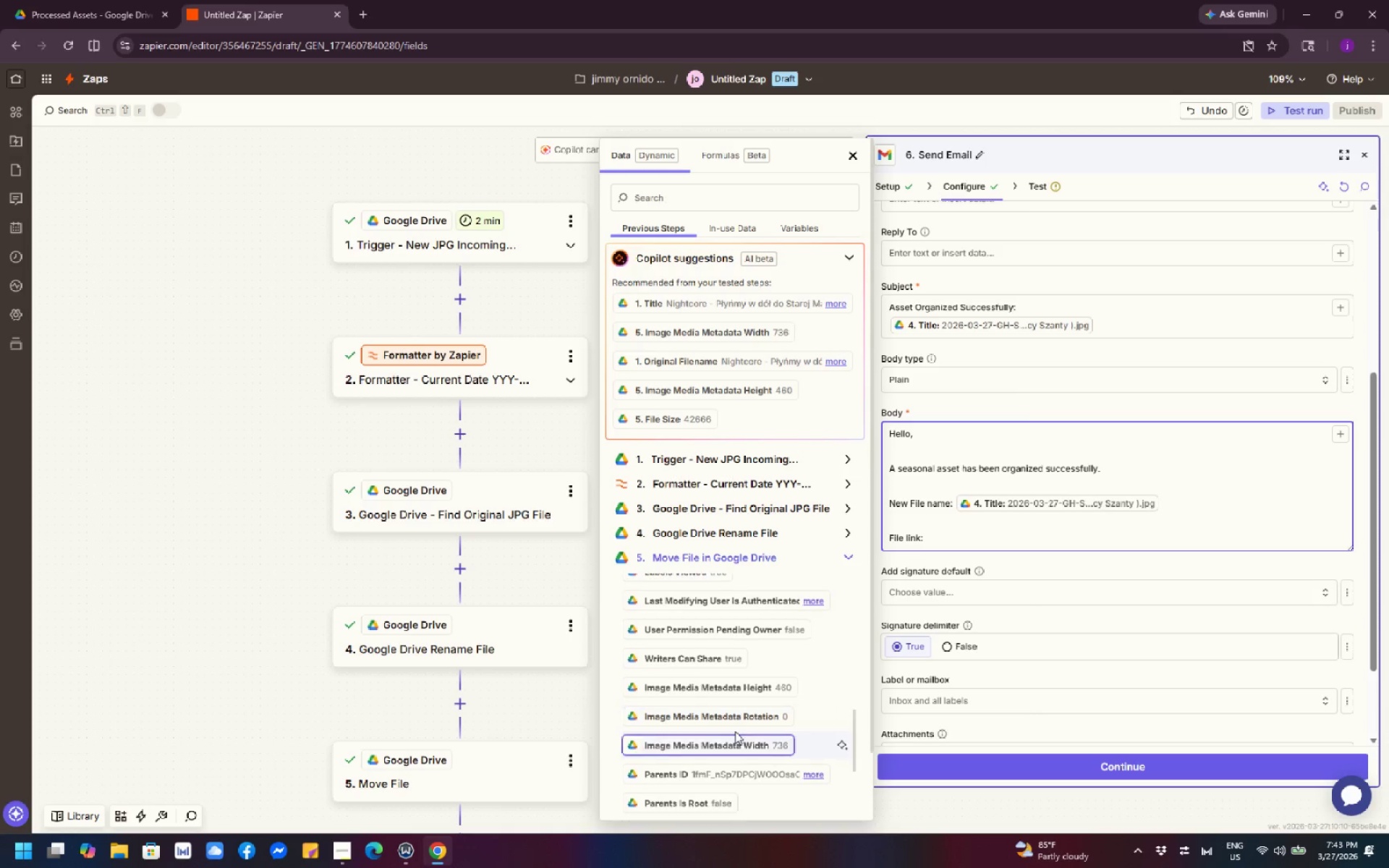 
scroll: coordinate [736, 739], scroll_direction: down, amount: 14.0
 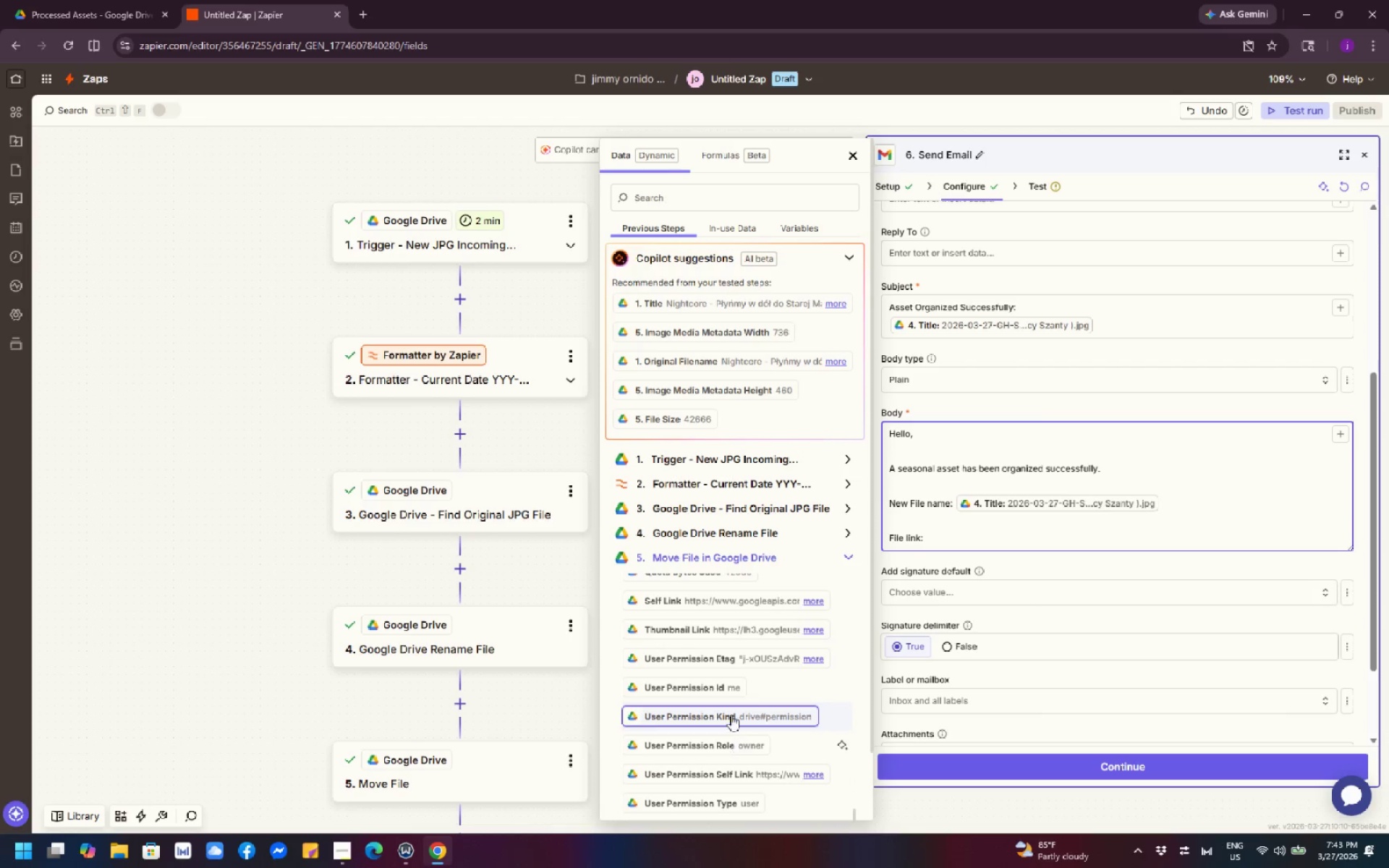 
left_click([724, 604])
 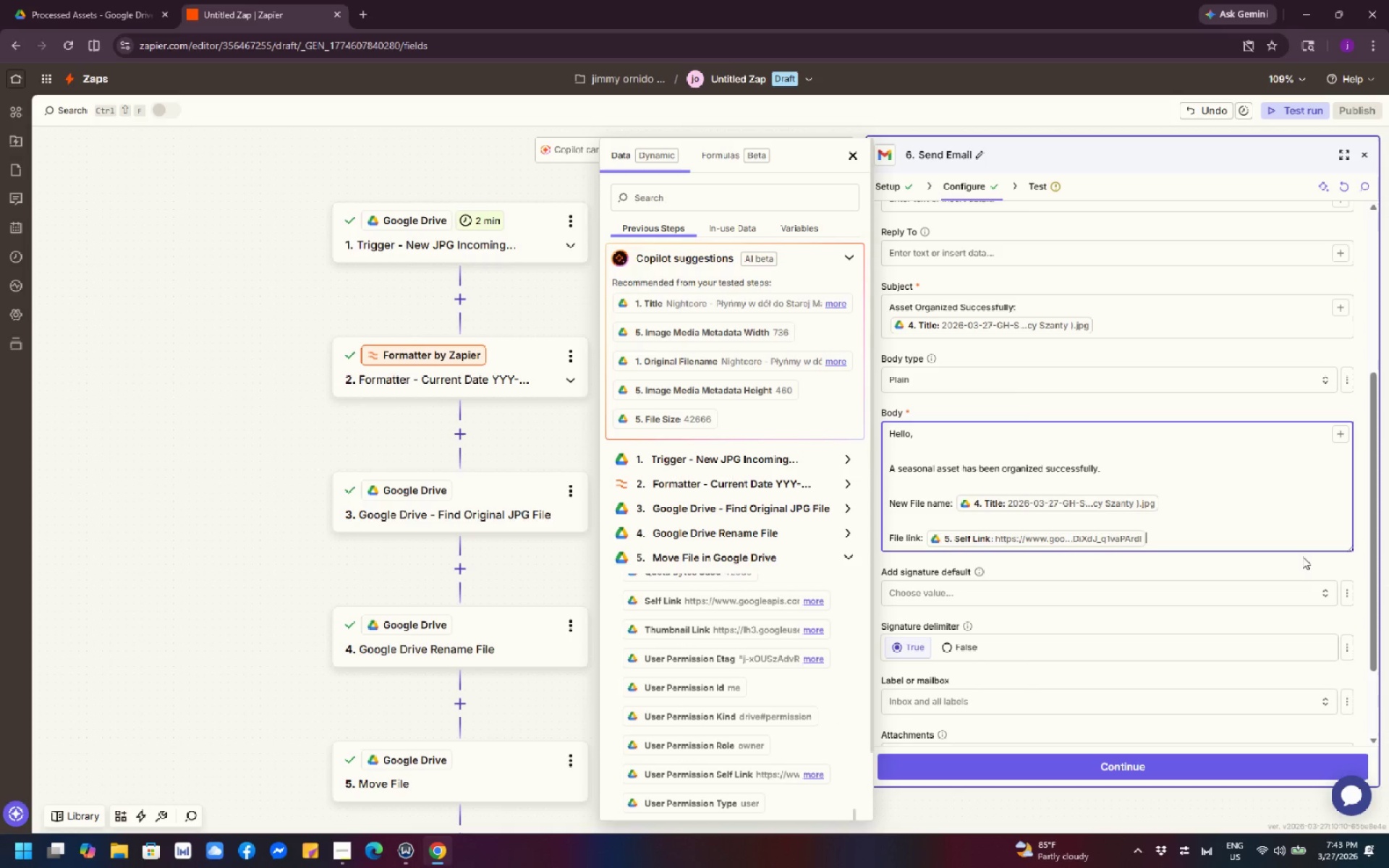 
wait(8.59)
 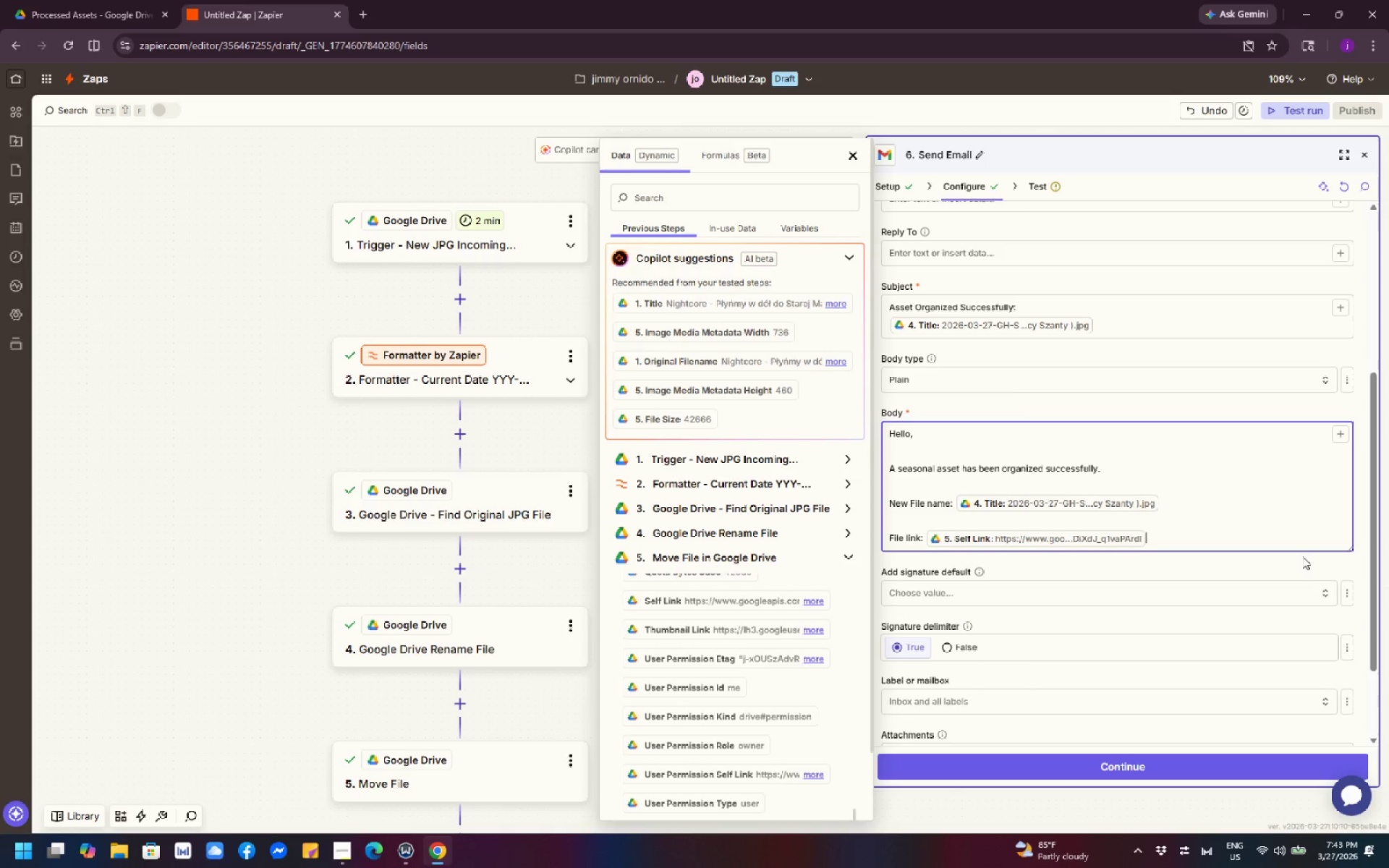 
left_click([1220, 540])
 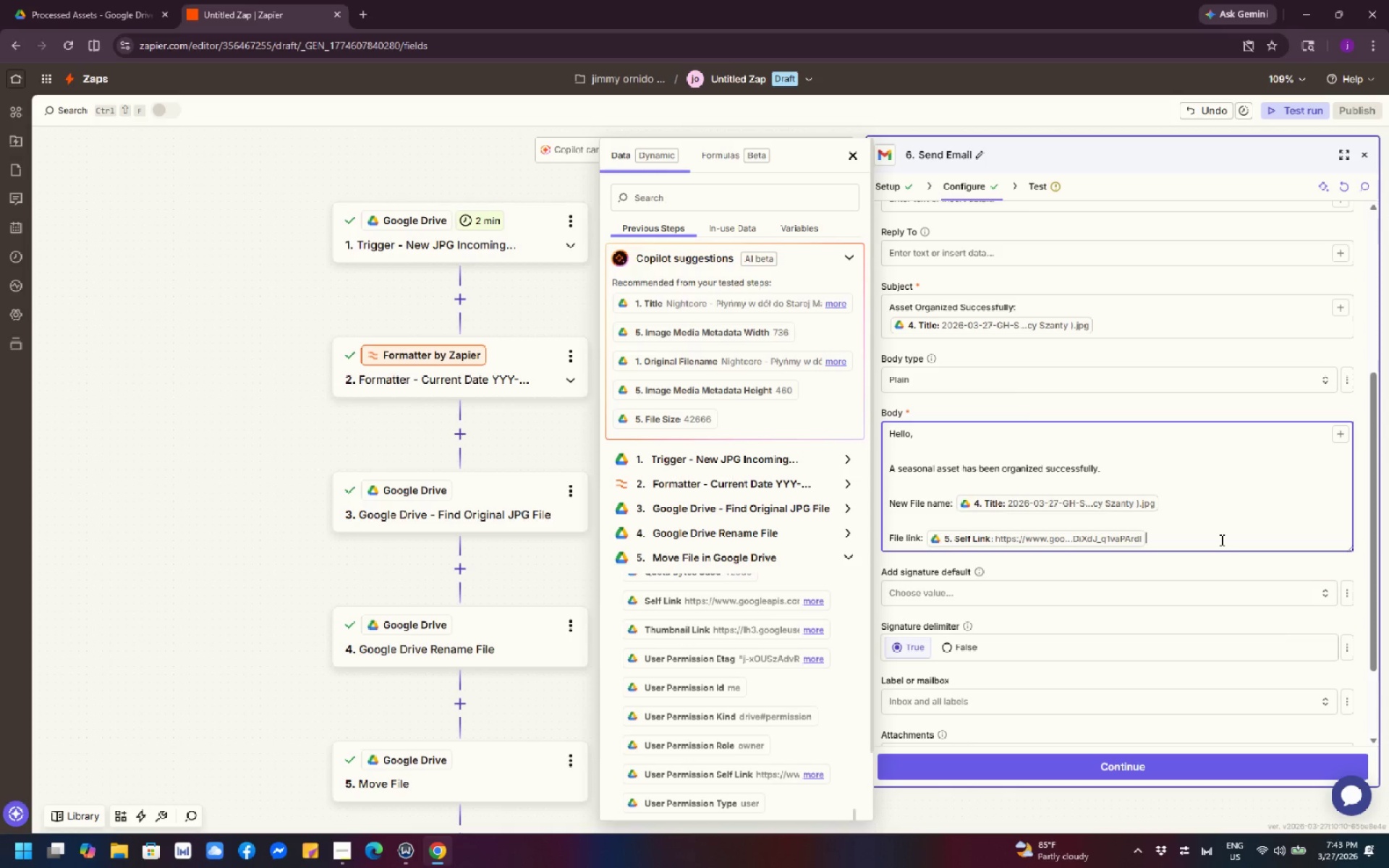 
key(Shift+Enter)
 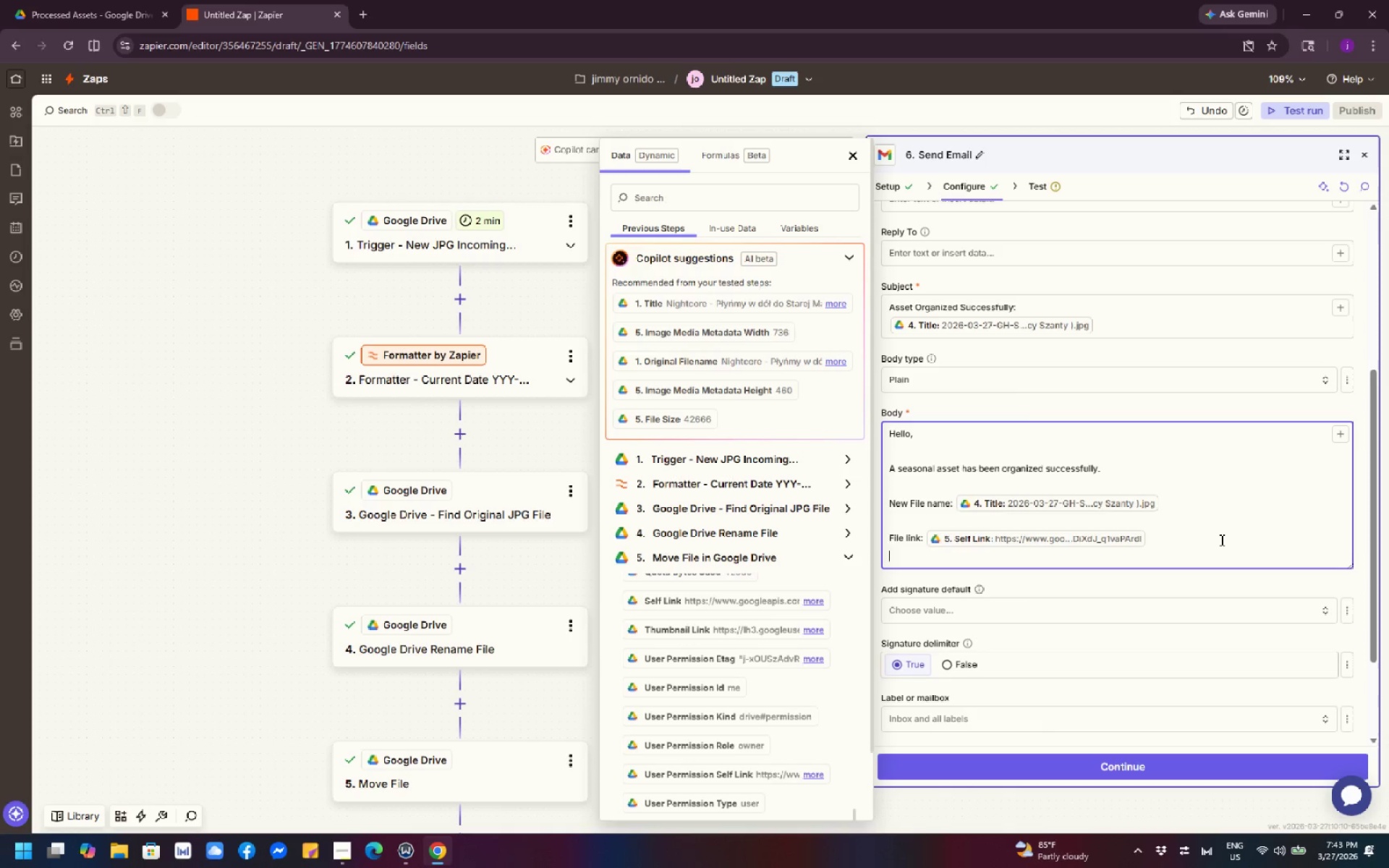 
key(Shift+Enter)
 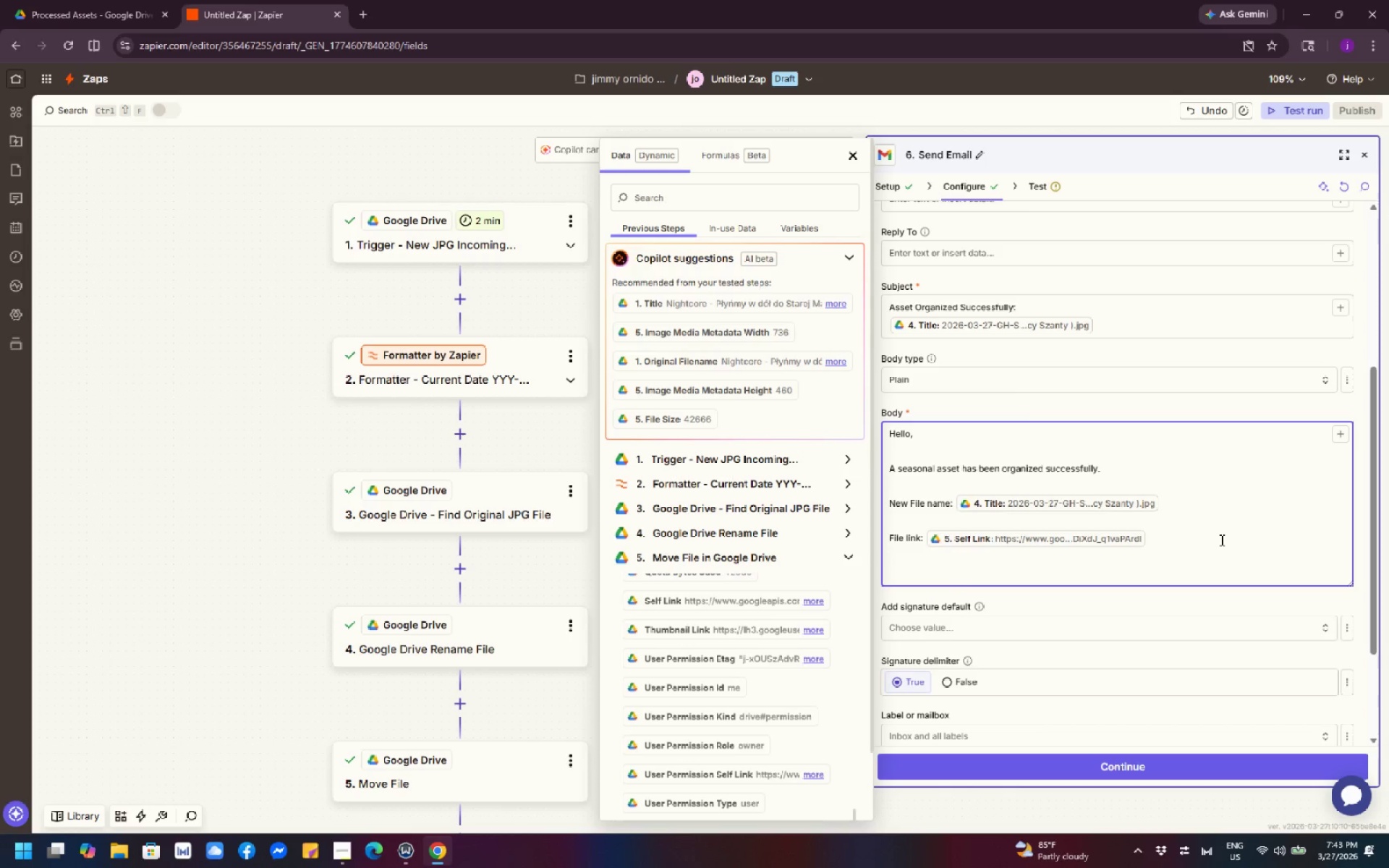 
hold_key(key=ShiftLeft, duration=1.5)
 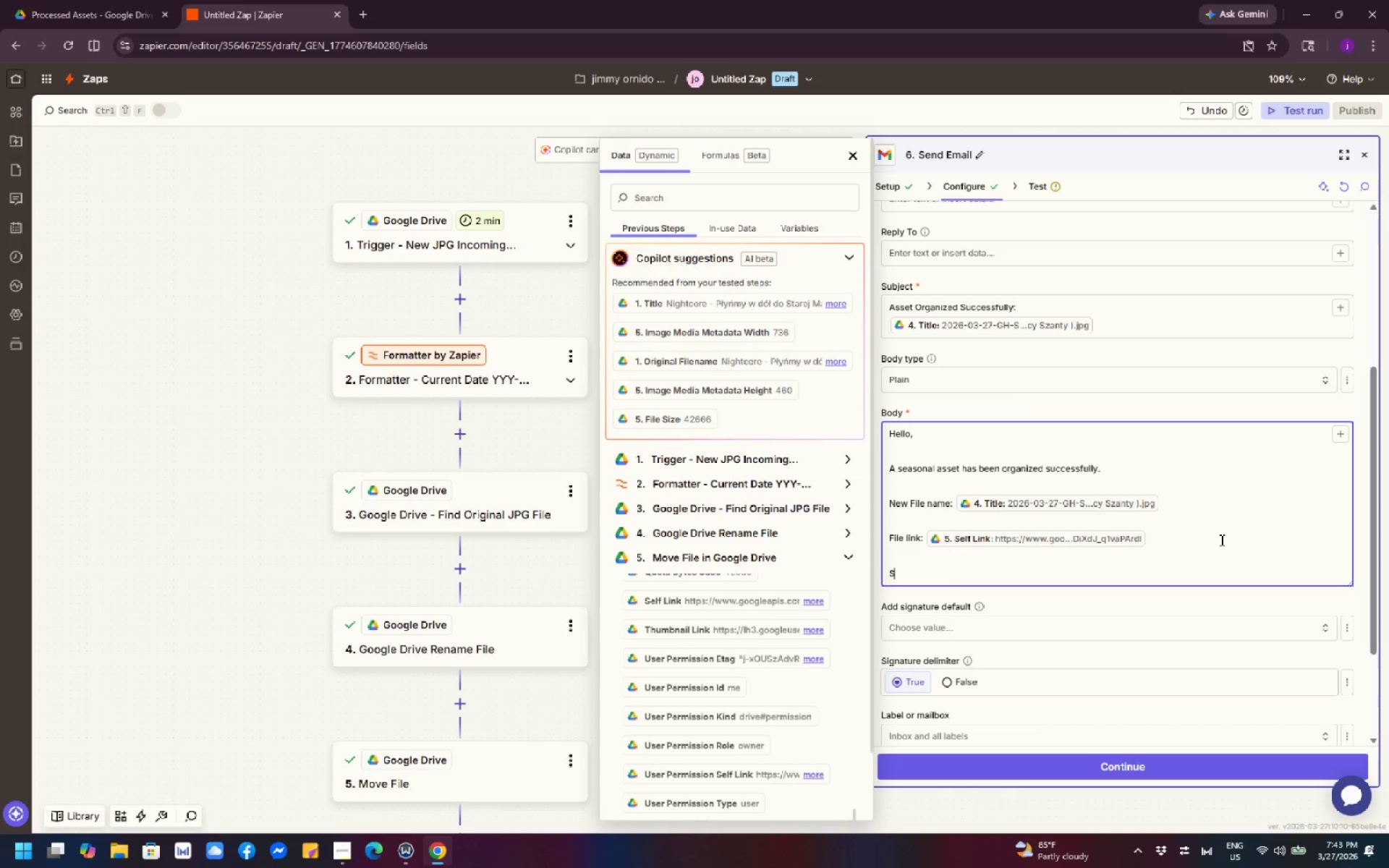 
type(Status)
 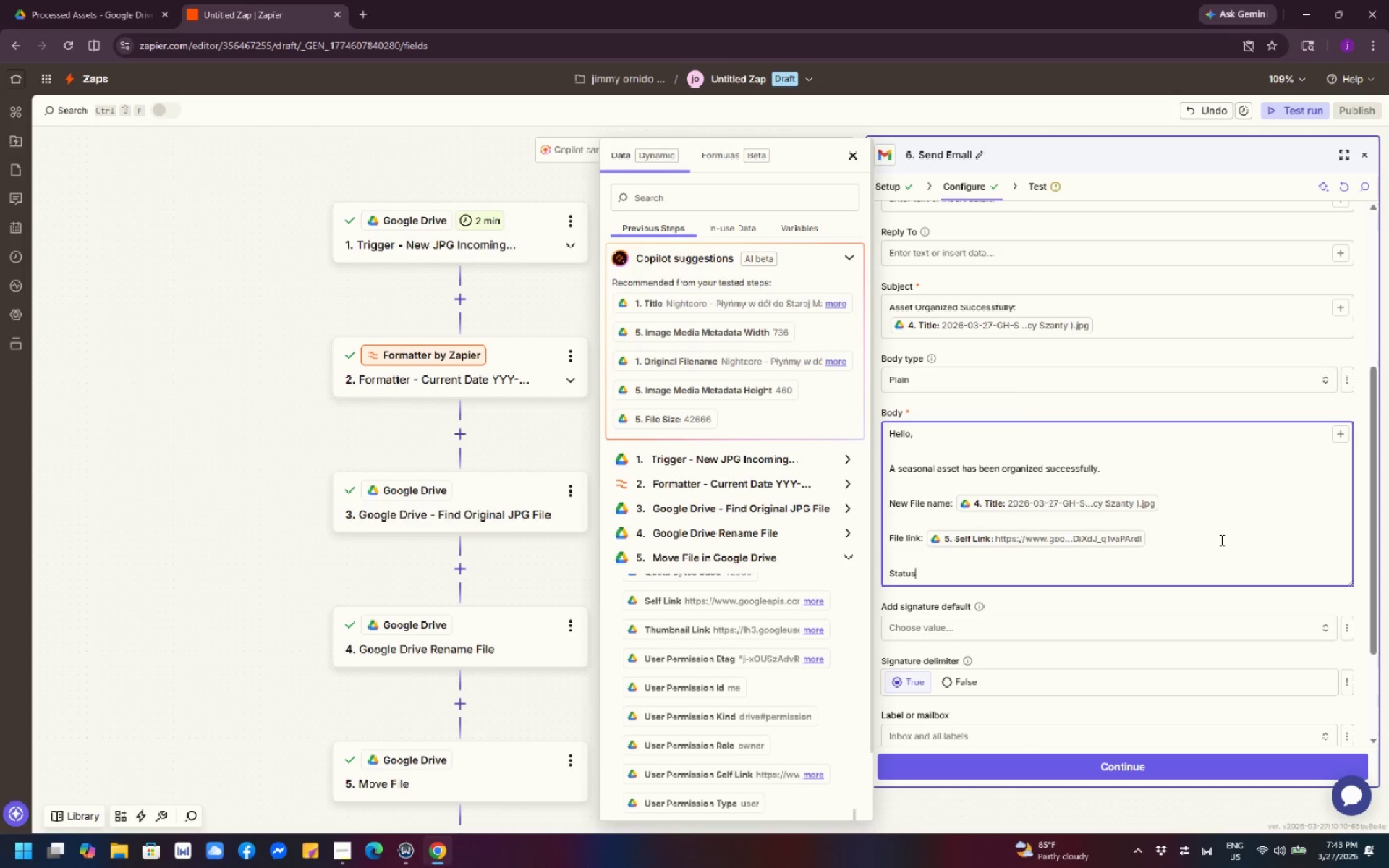 
wait(7.23)
 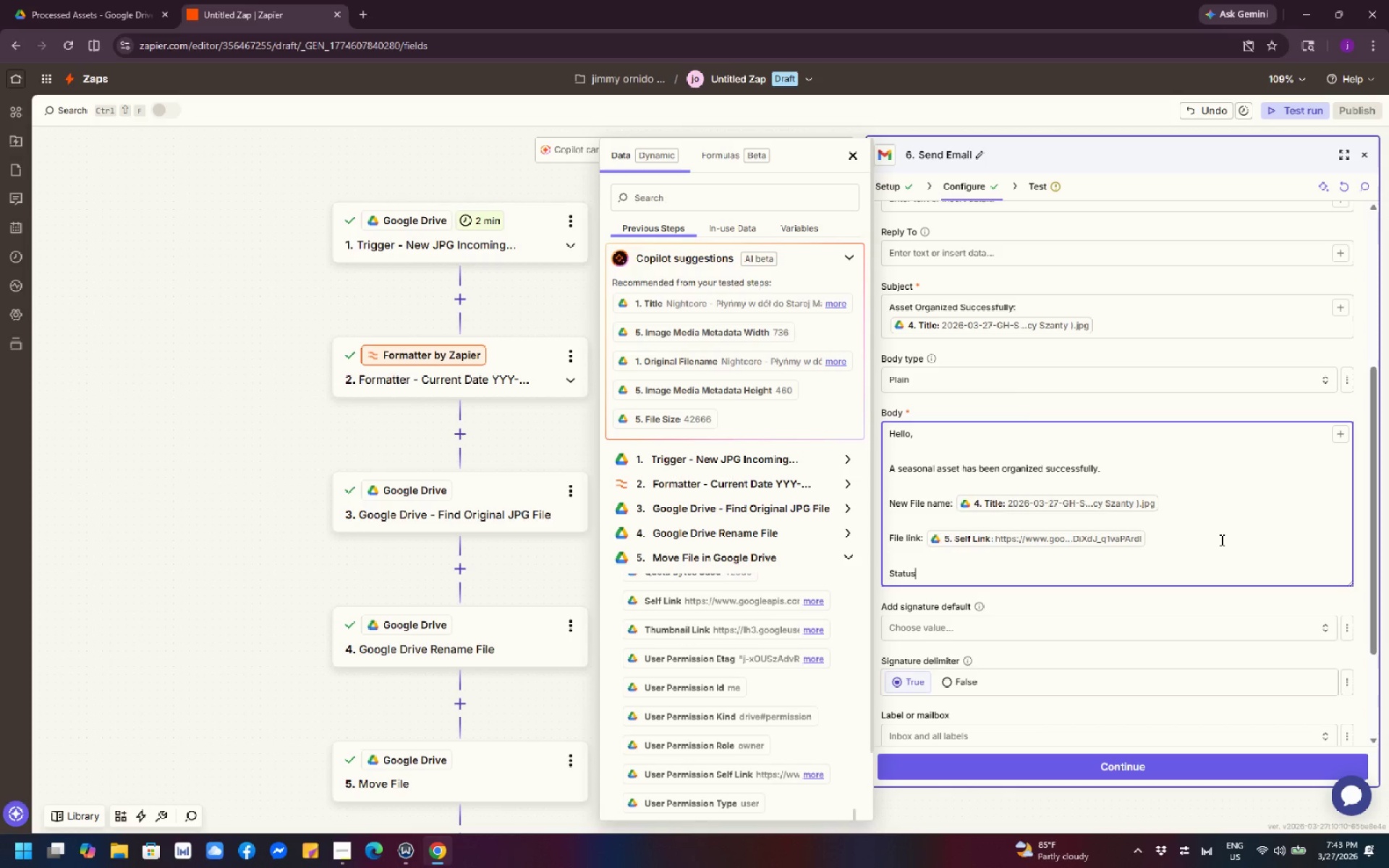 
key(Space)
 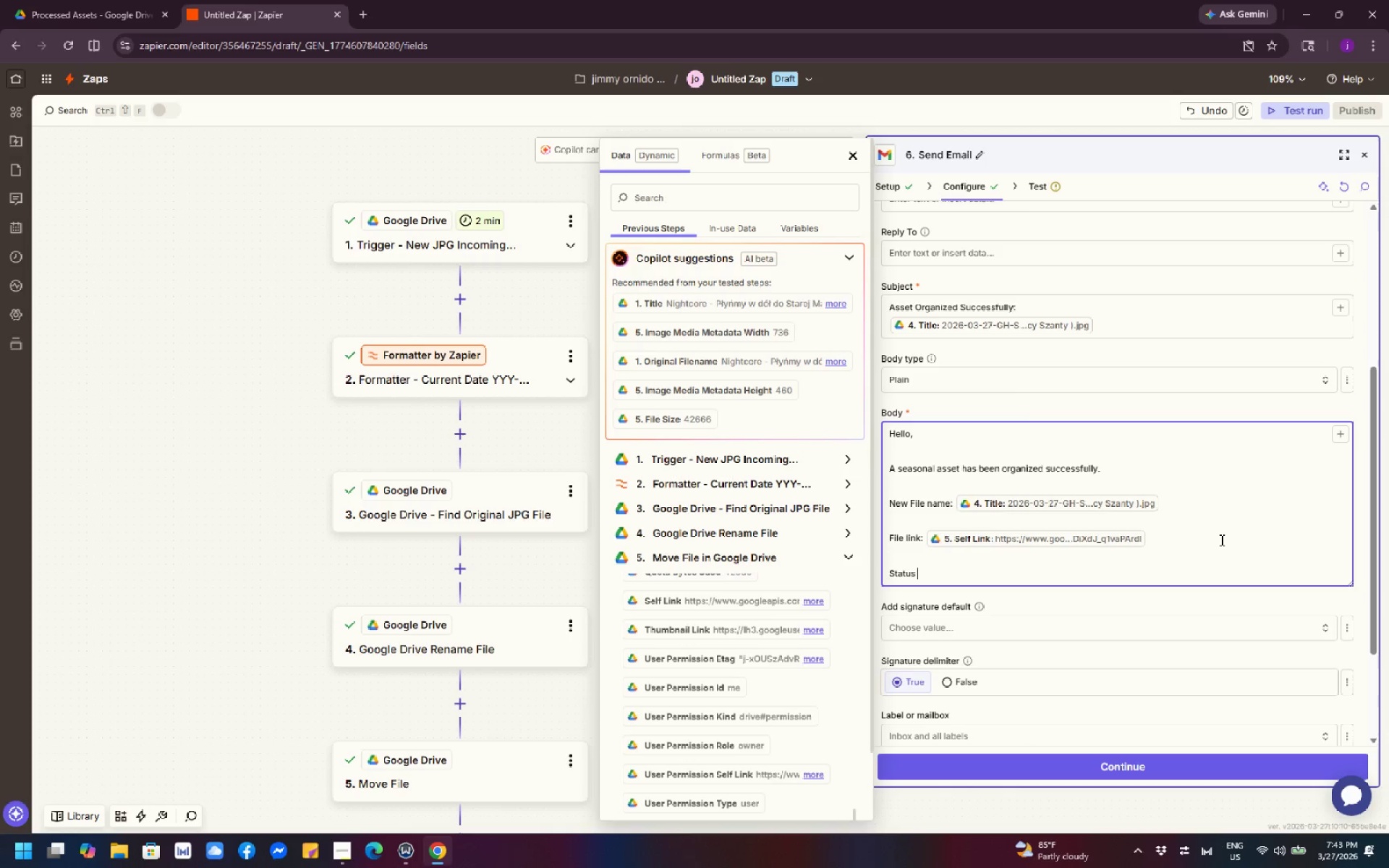 
wait(9.61)
 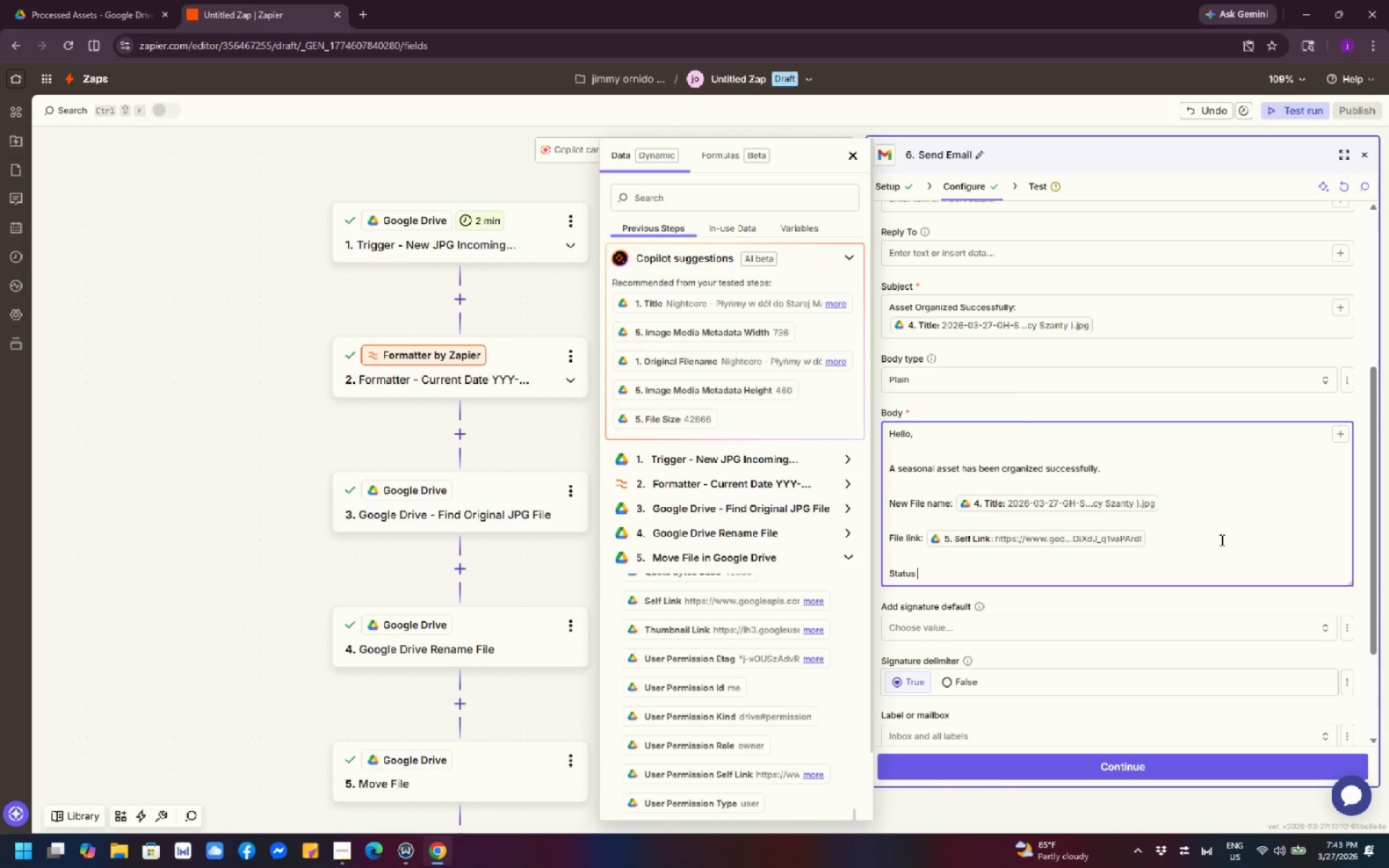 
key(Backspace)
 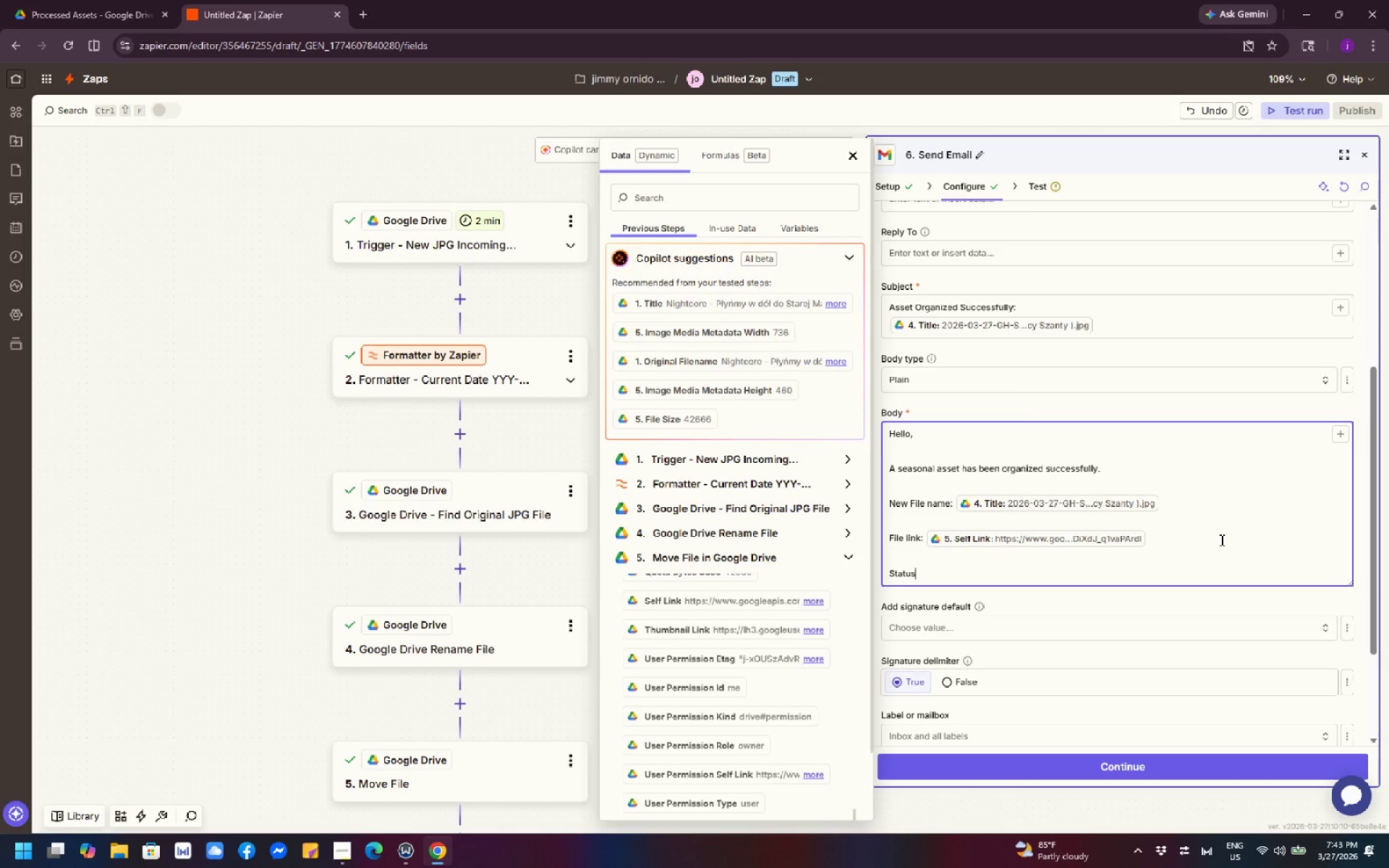 
key(Shift+Semicolon)
 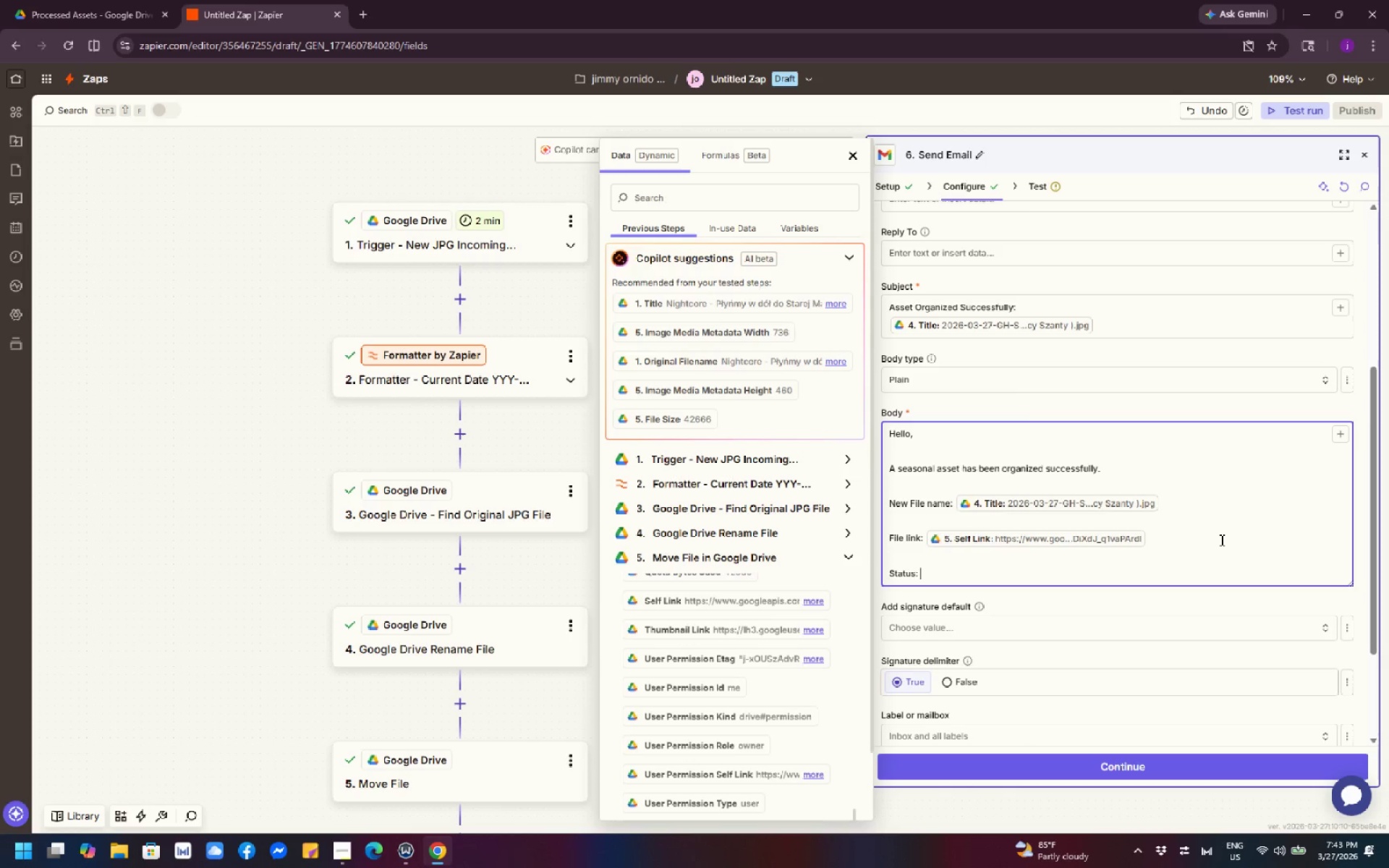 
key(Space)
 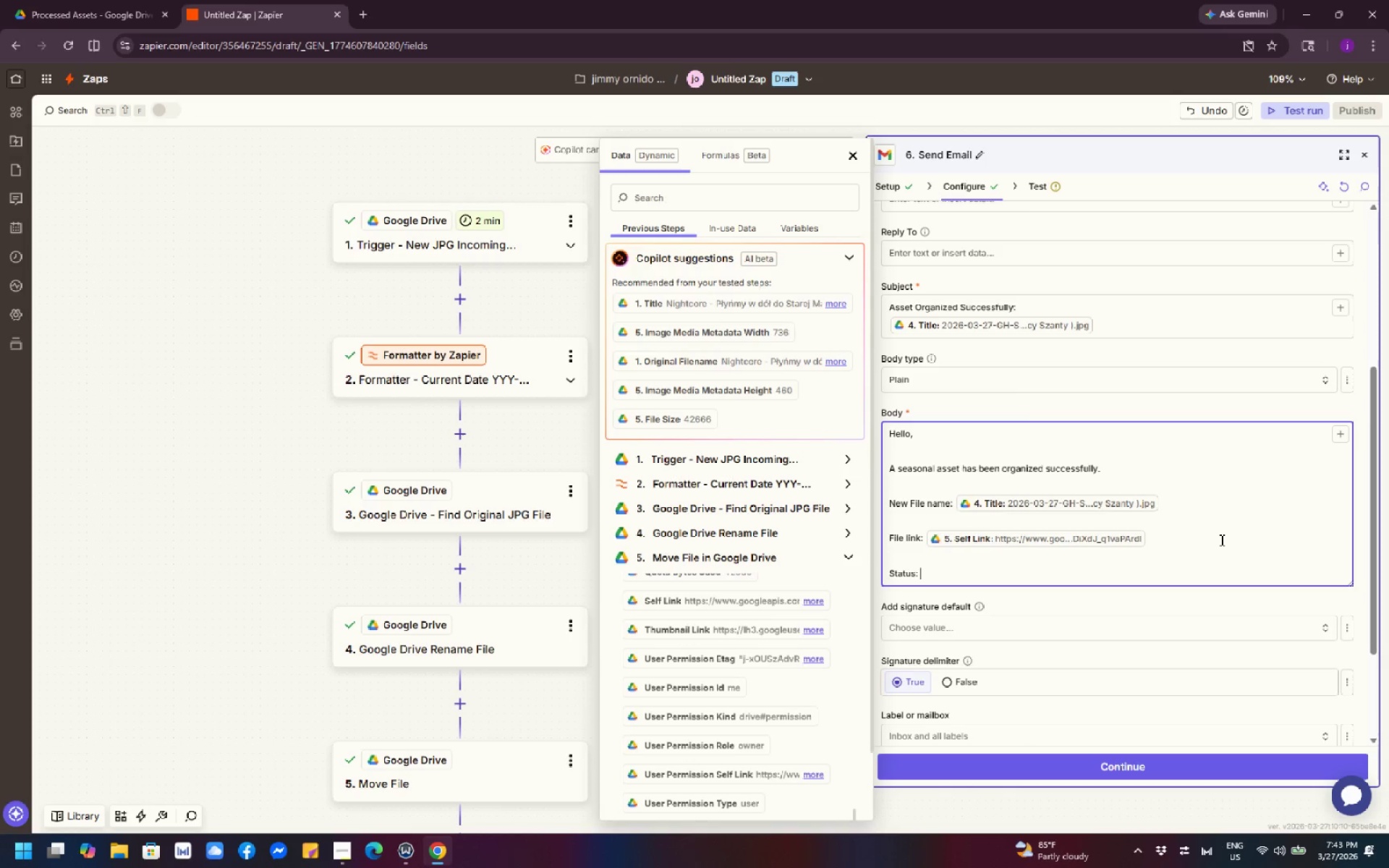 
type(Successuf)
 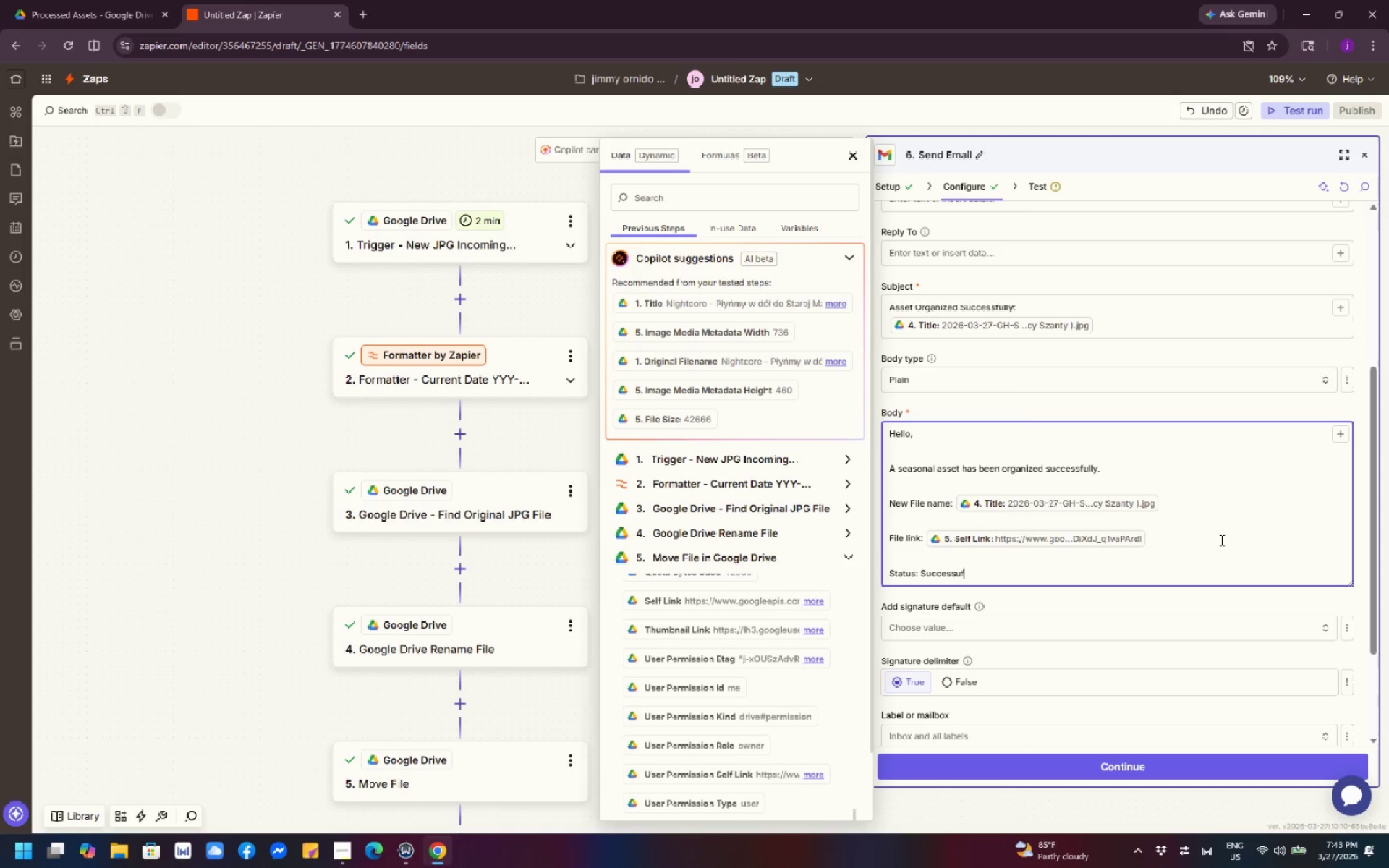 
key(L)
 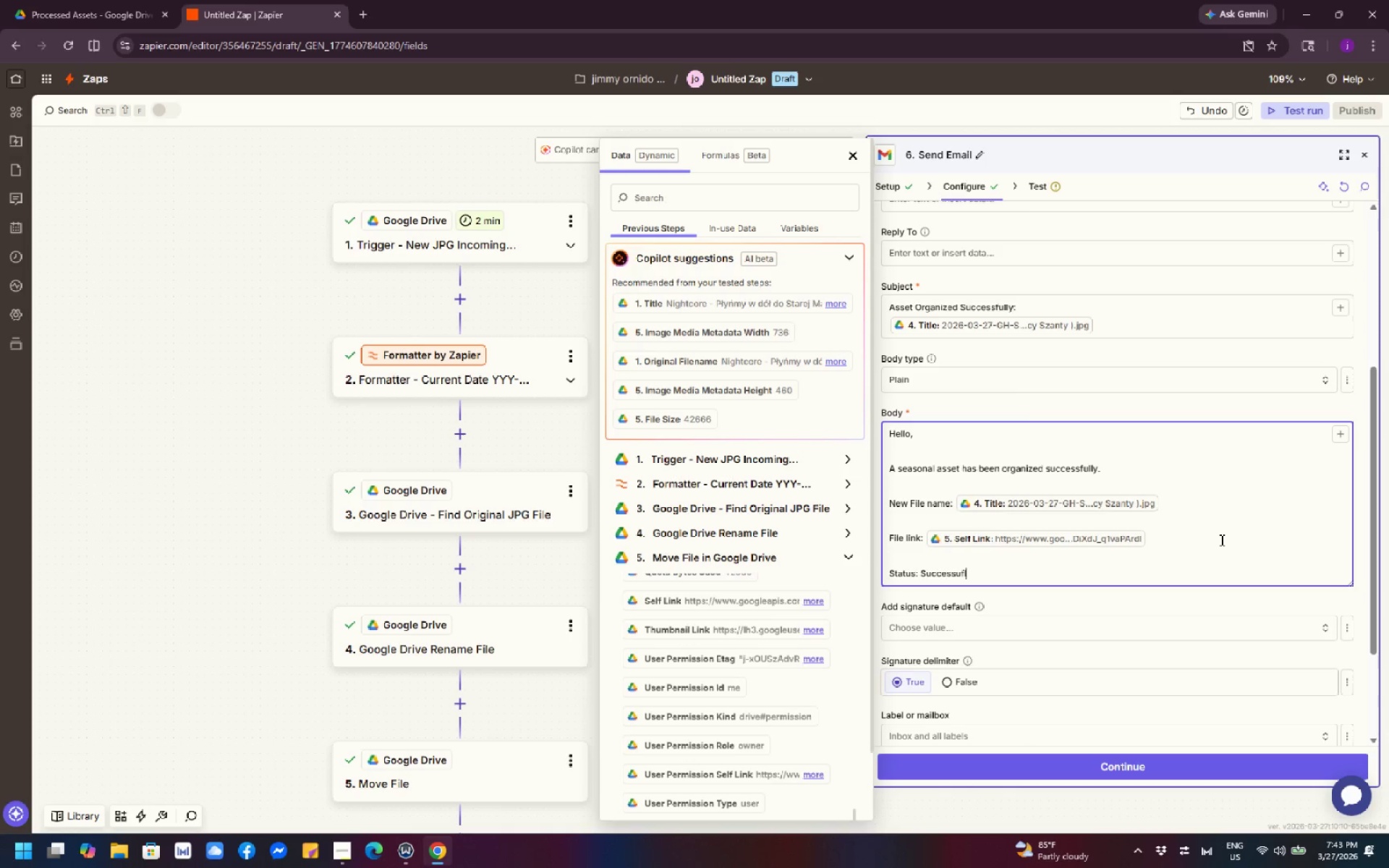 
key(Backspace)
type(ully )
 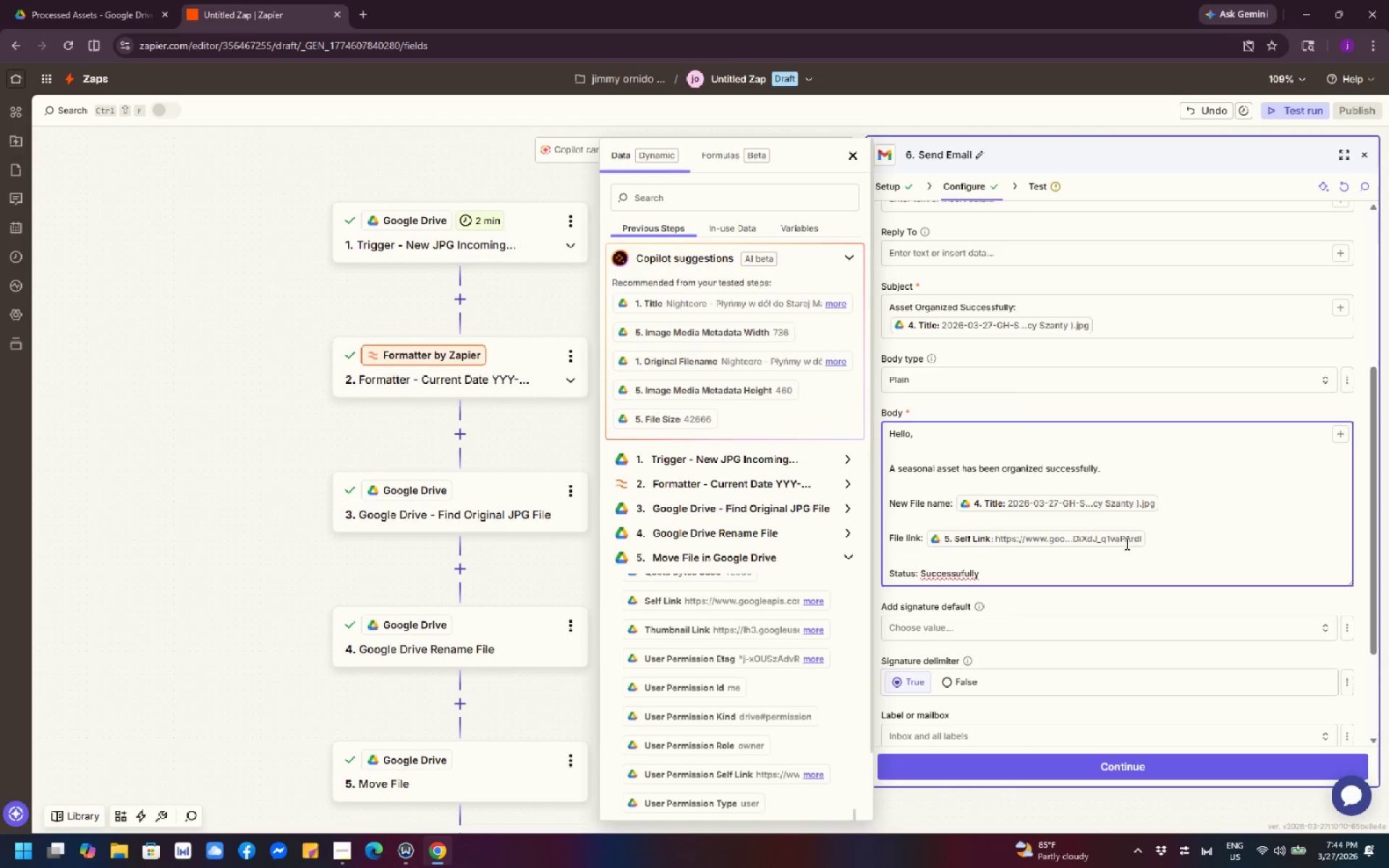 
right_click([968, 579])
 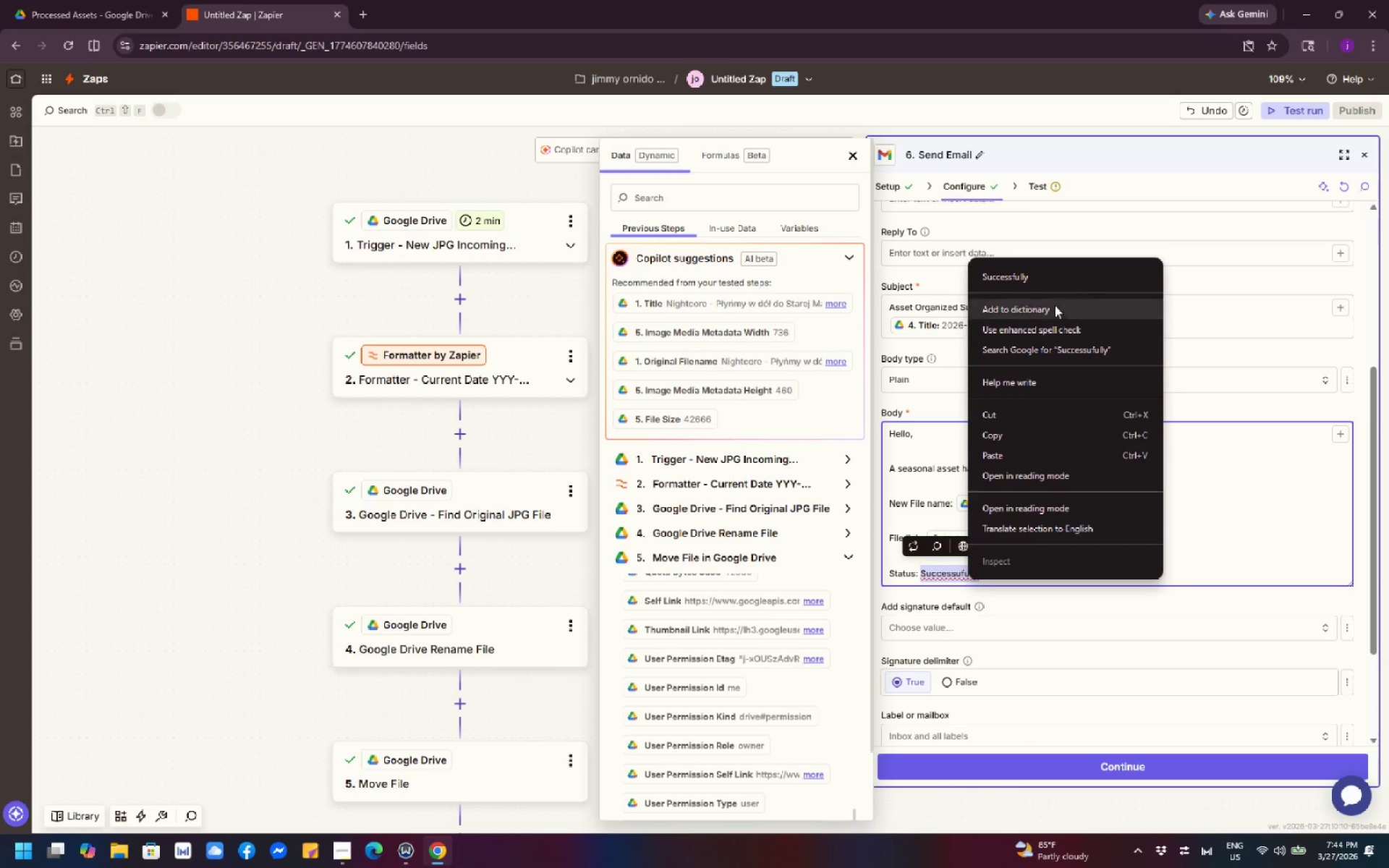 
left_click([1047, 278])
 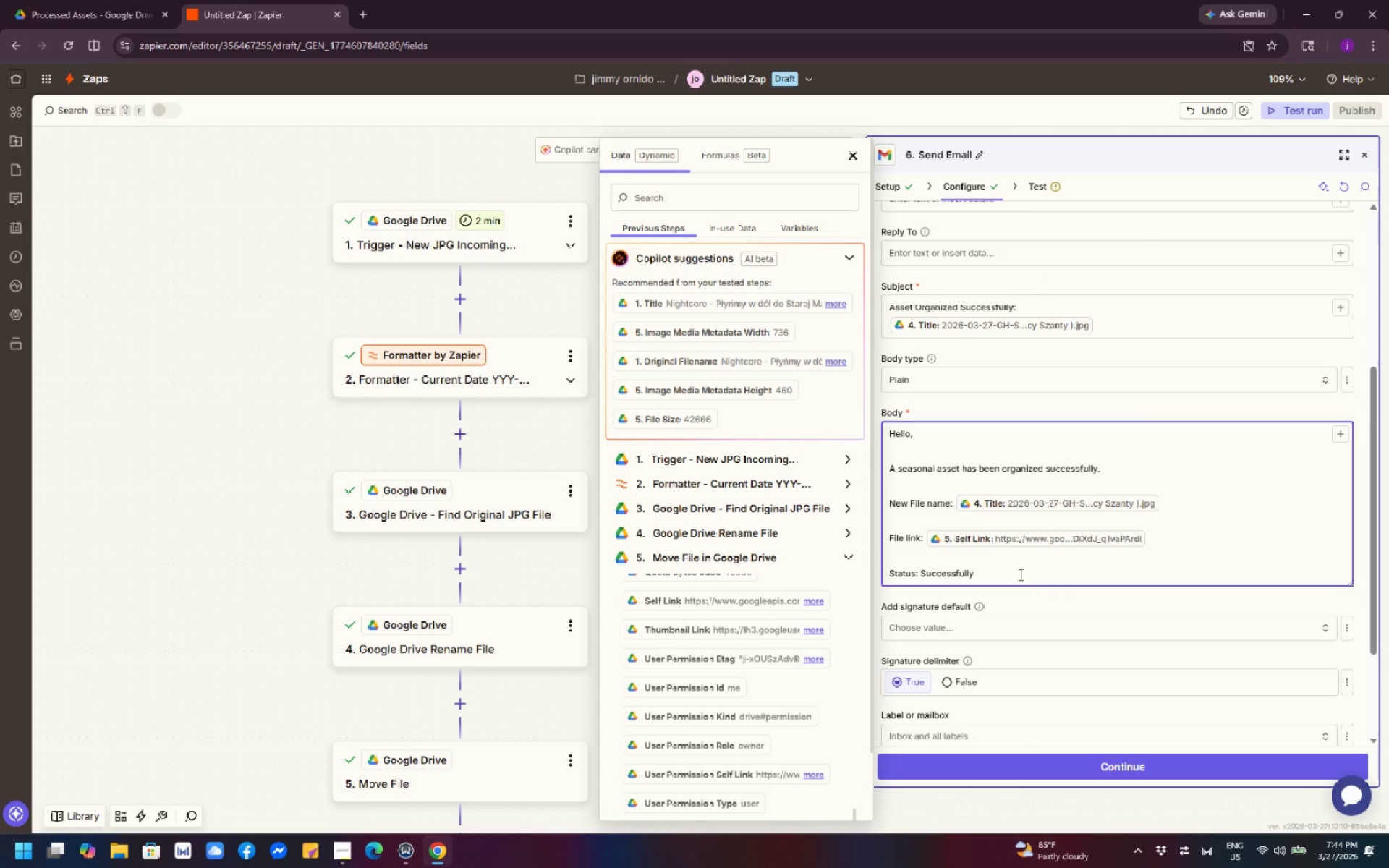 
type( rename)
 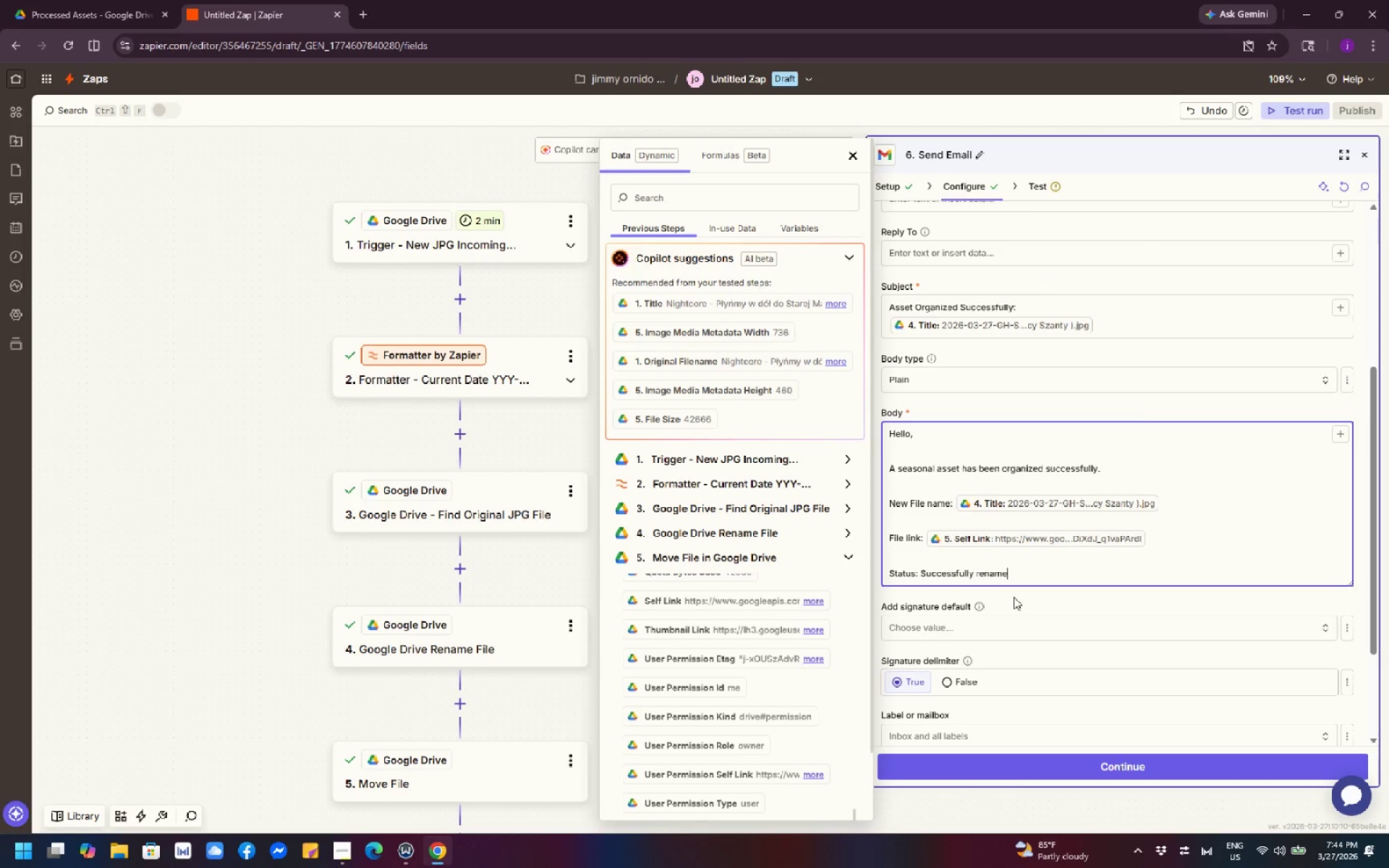 
type(d and moved to)
key(Backspace)
key(Backspace)
type(to )
 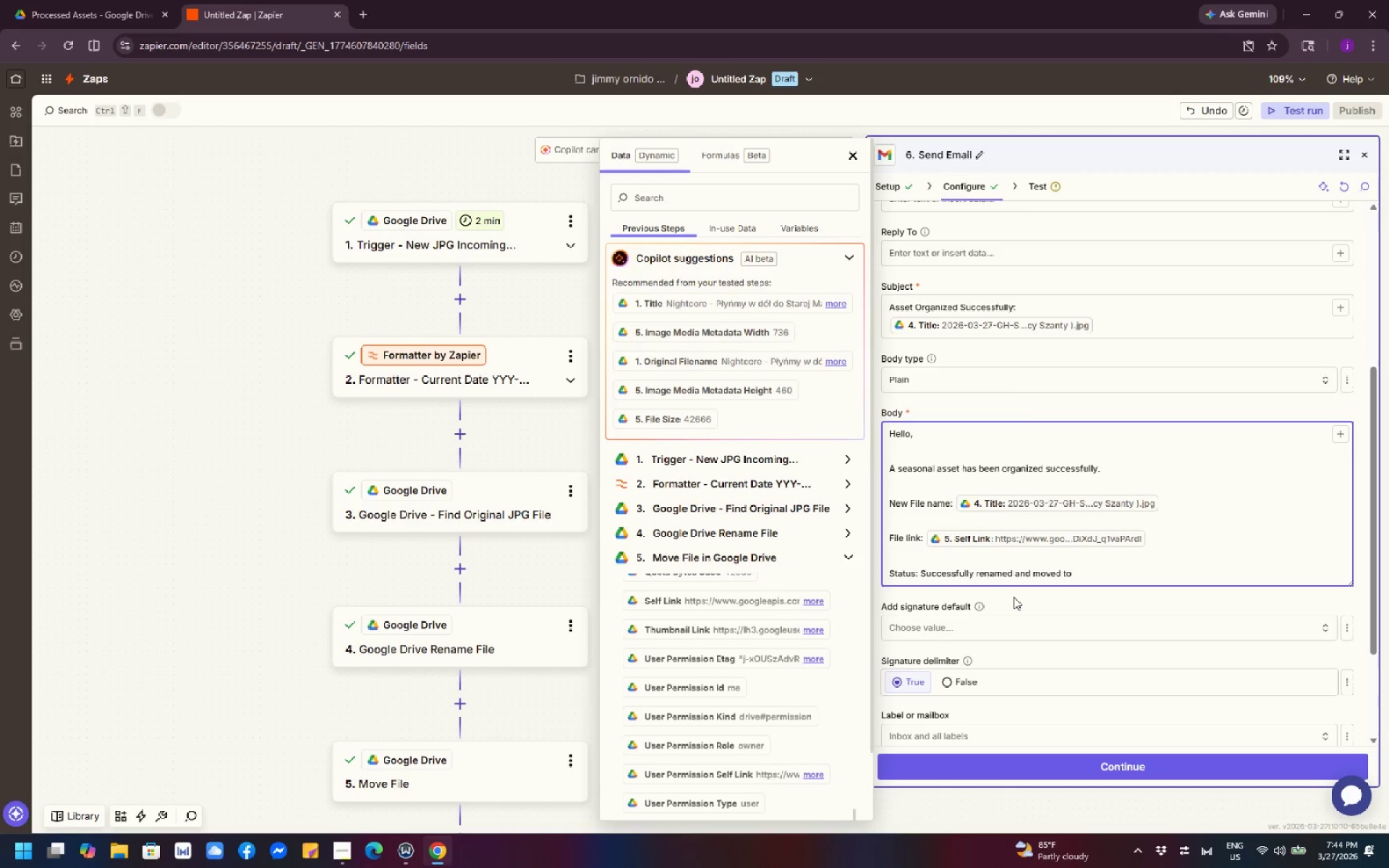 
type(Proccesse)
key(Backspace)
key(Backspace)
key(Backspace)
key(Backspace)
key(Backspace)
type(cessed )
 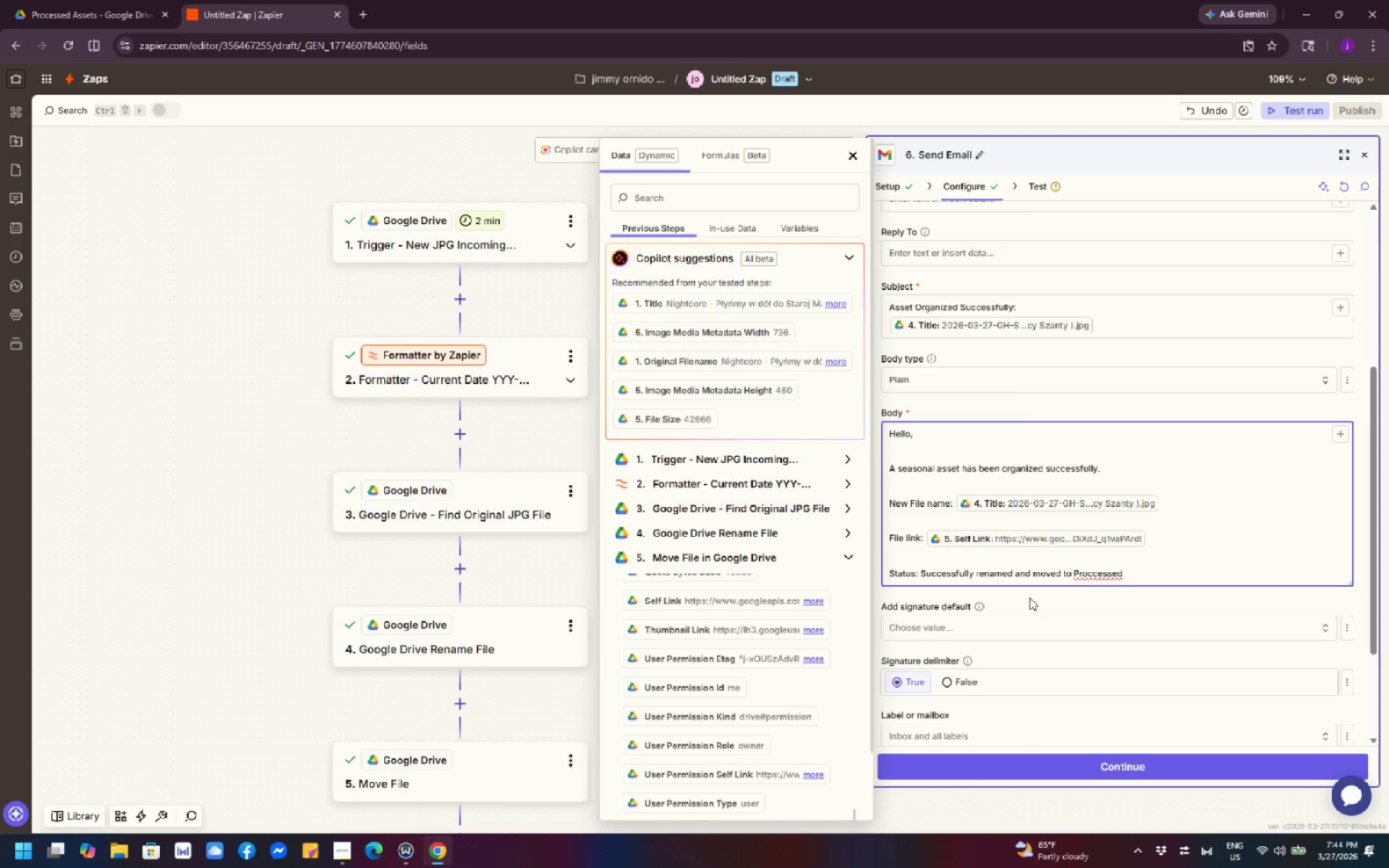 
right_click([1088, 581])
 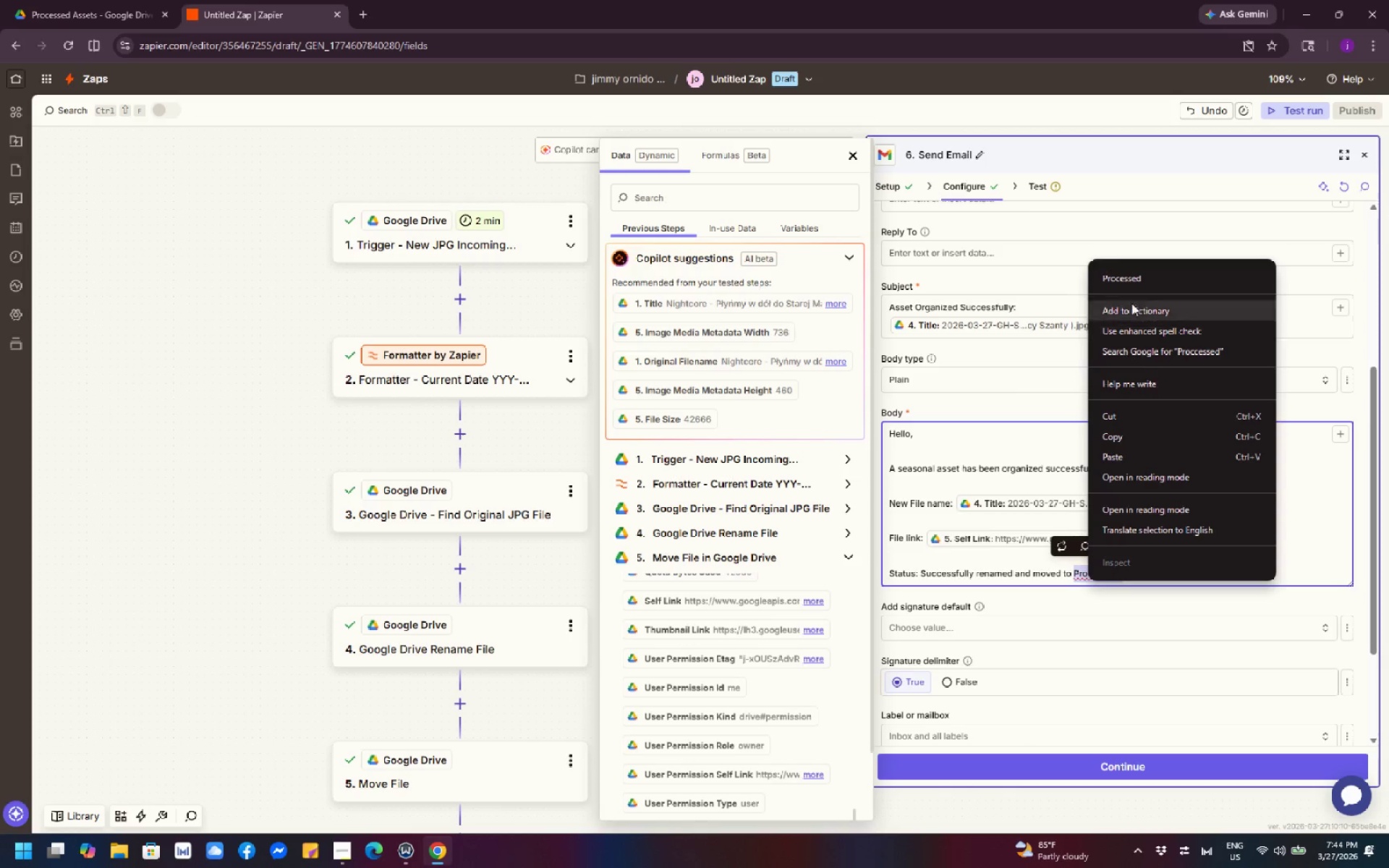 
left_click([1142, 277])
 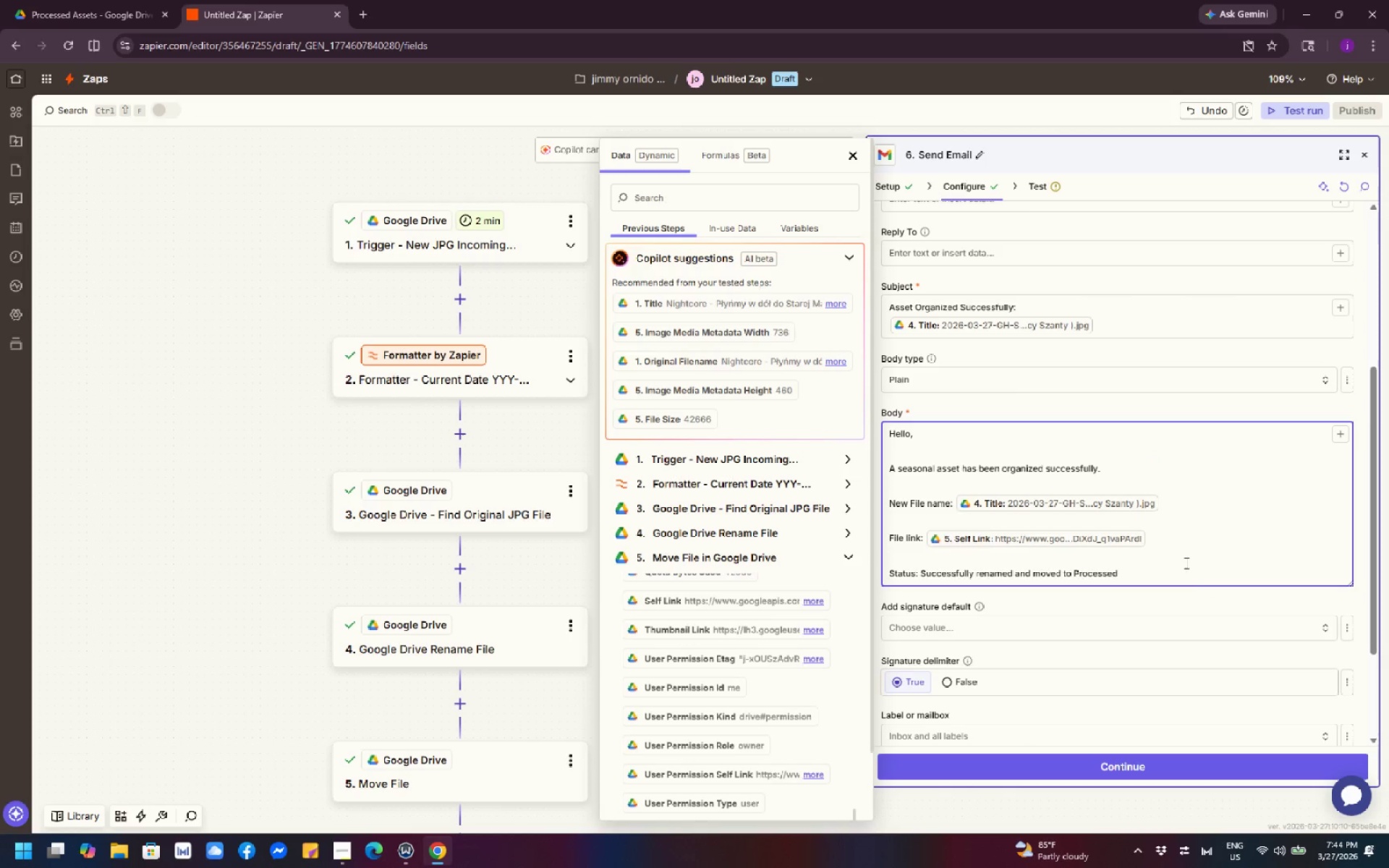 
type( Assets.)
 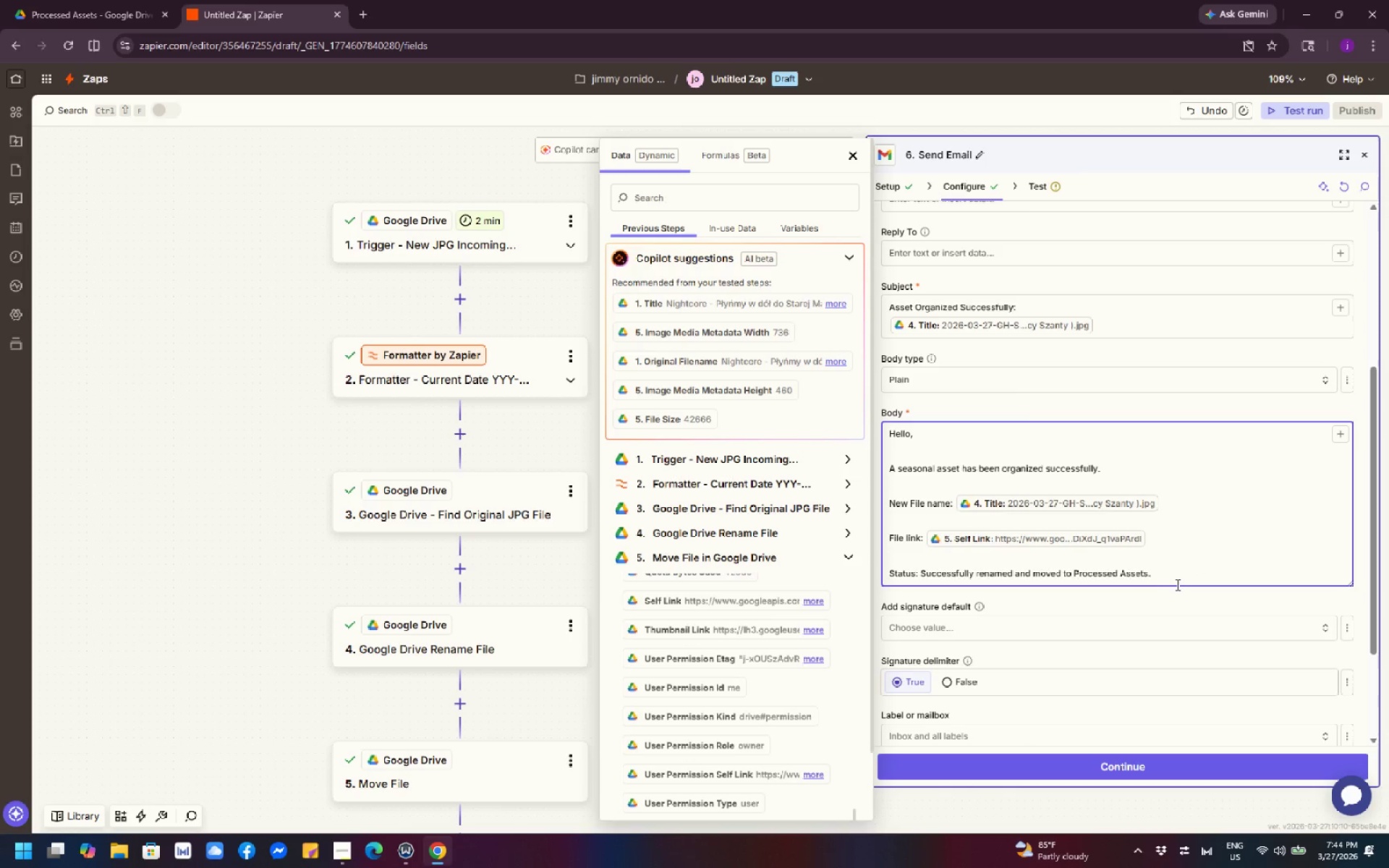 
scroll: coordinate [1206, 560], scroll_direction: down, amount: 1.0
 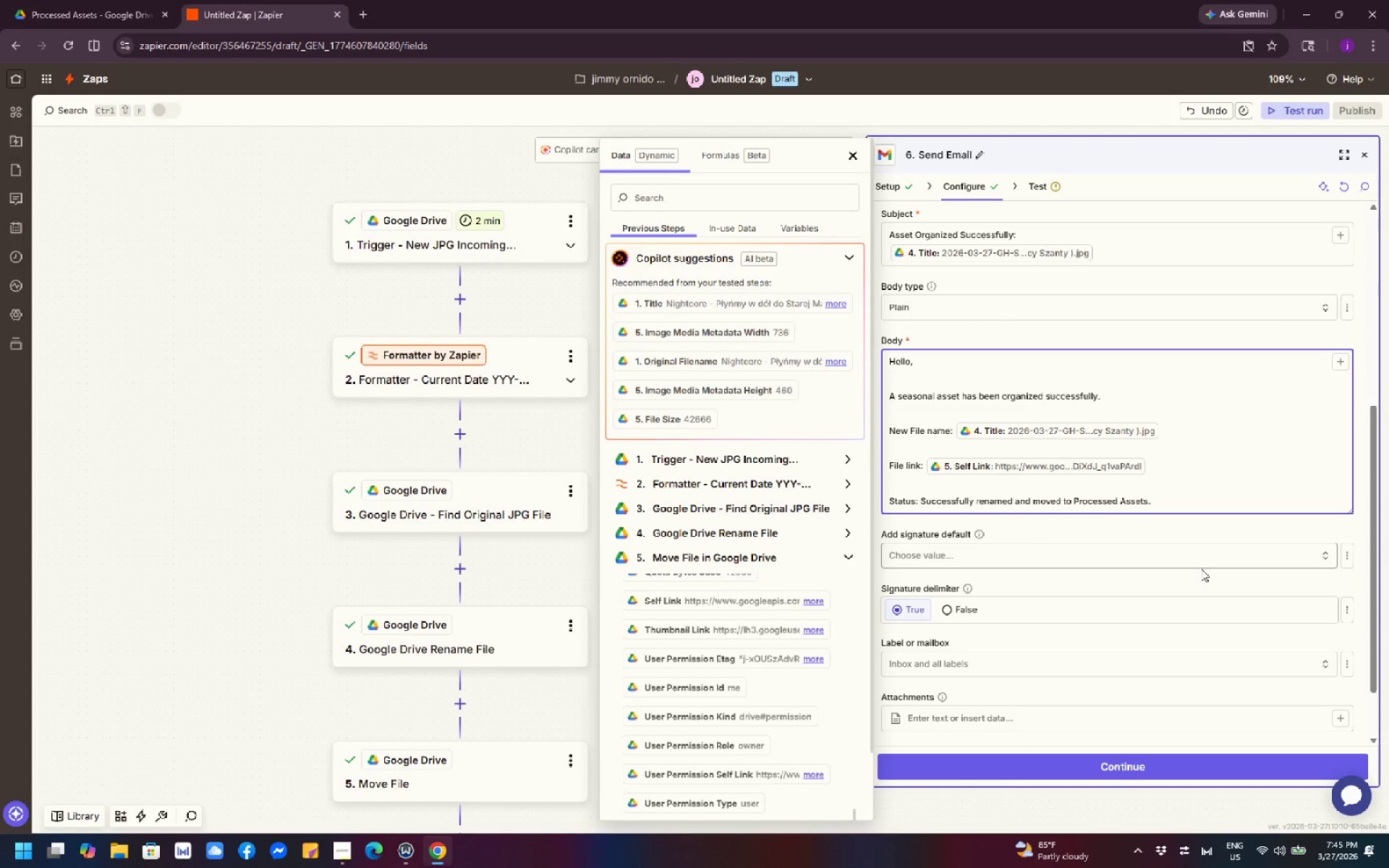 
wait(16.74)
 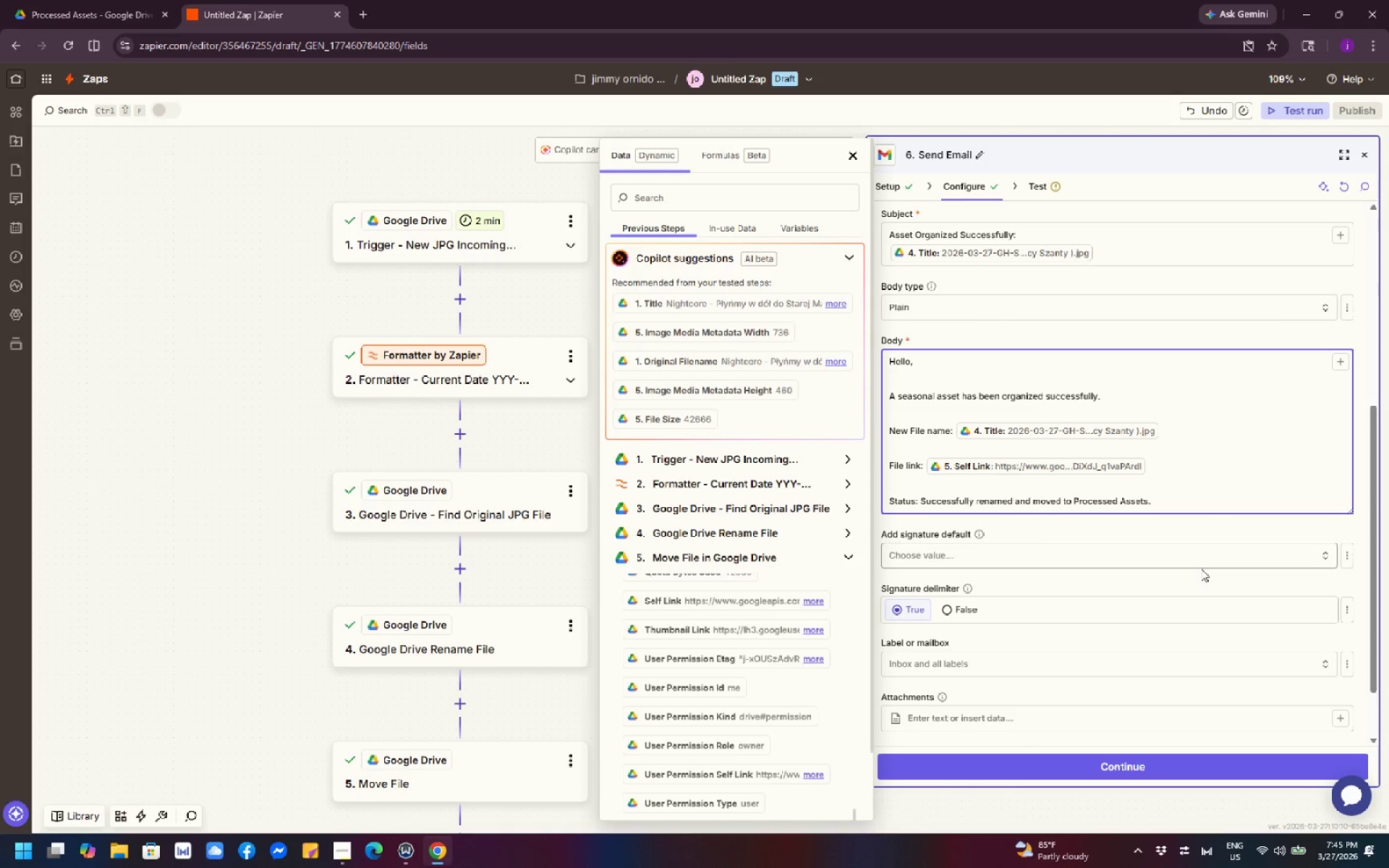 
scroll: coordinate [1158, 624], scroll_direction: down, amount: 3.0
 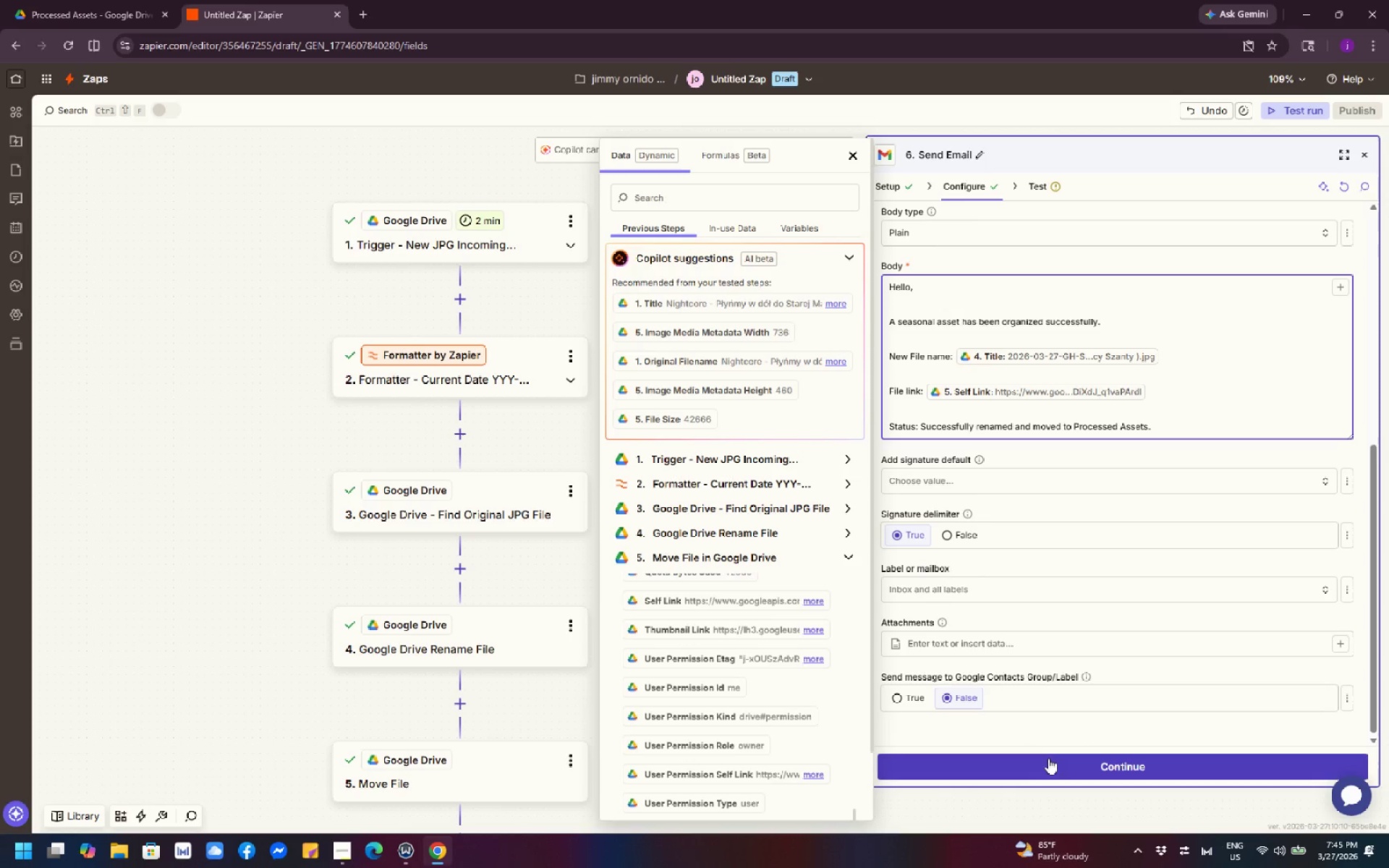 
wait(41.05)
 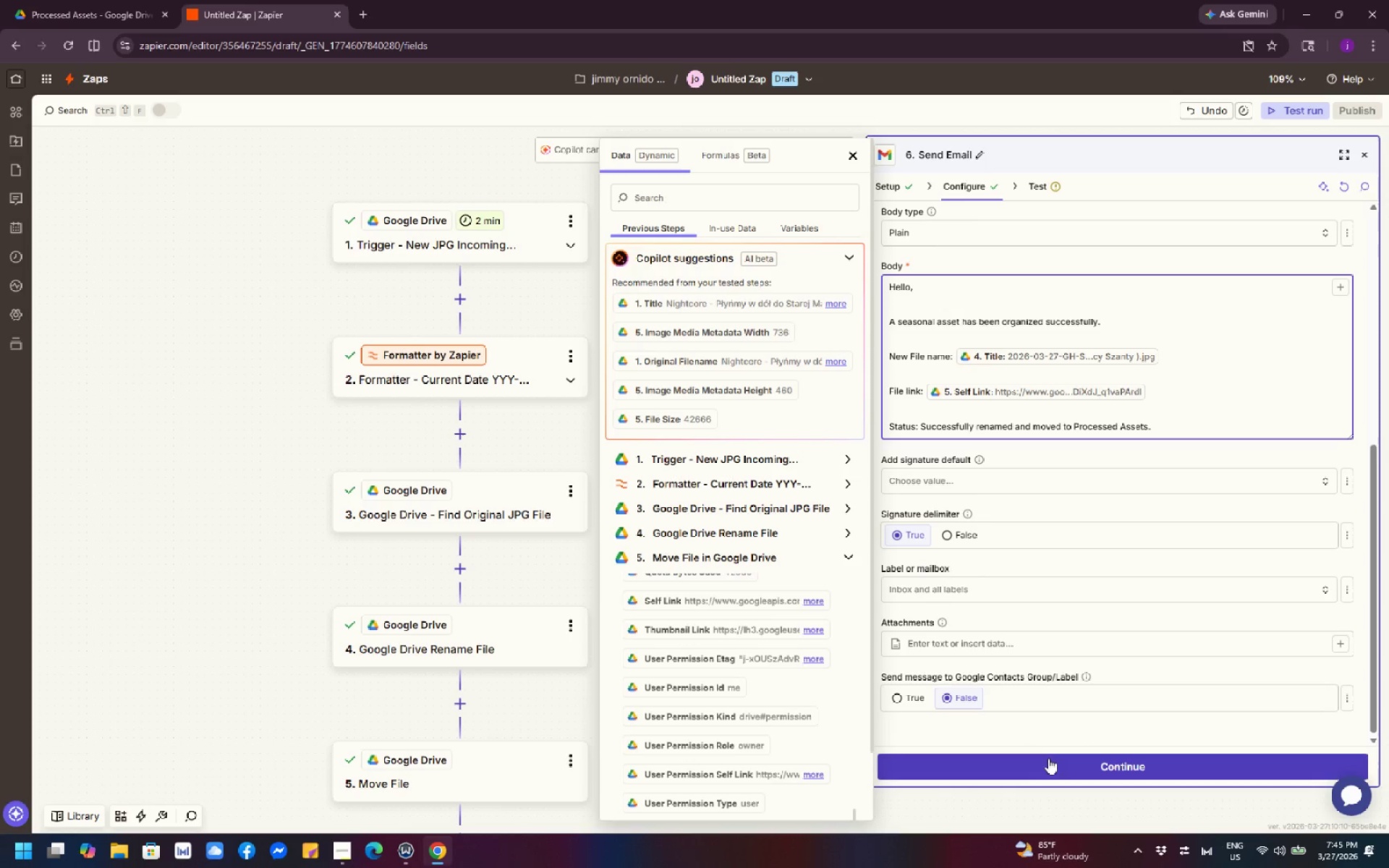 
left_click([1192, 418])
 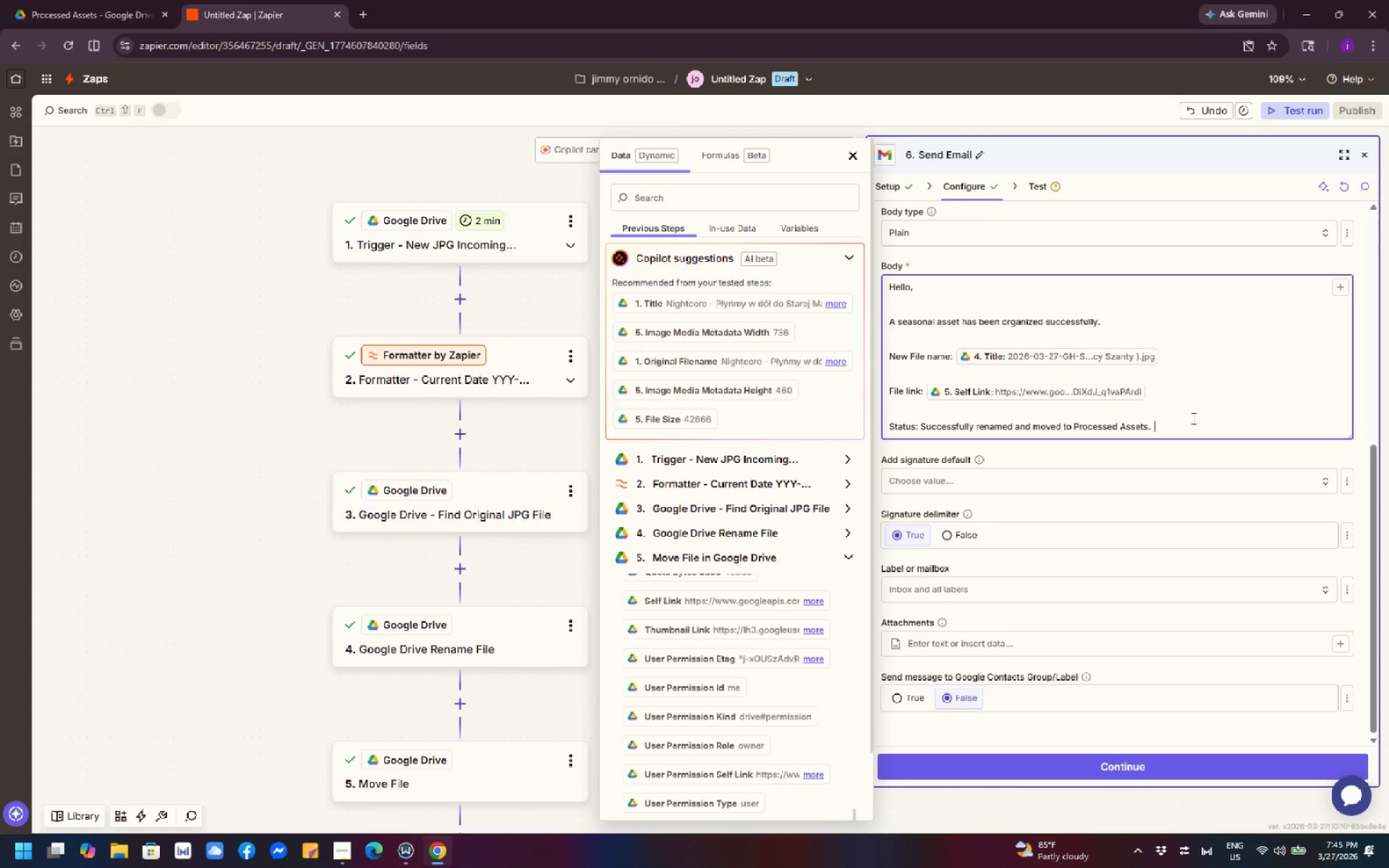 
key(Shift+Enter)
 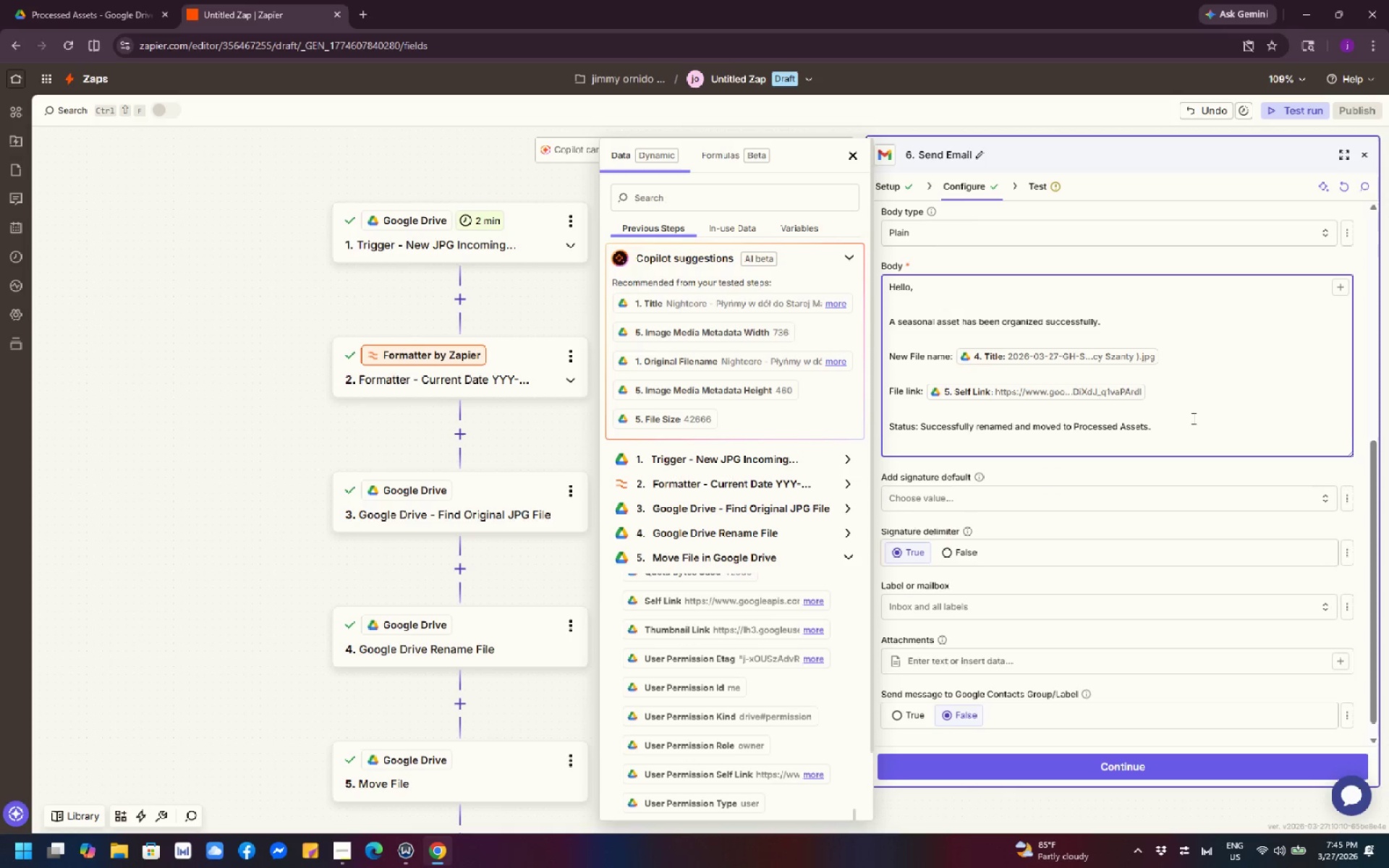 
key(Shift+Enter)
 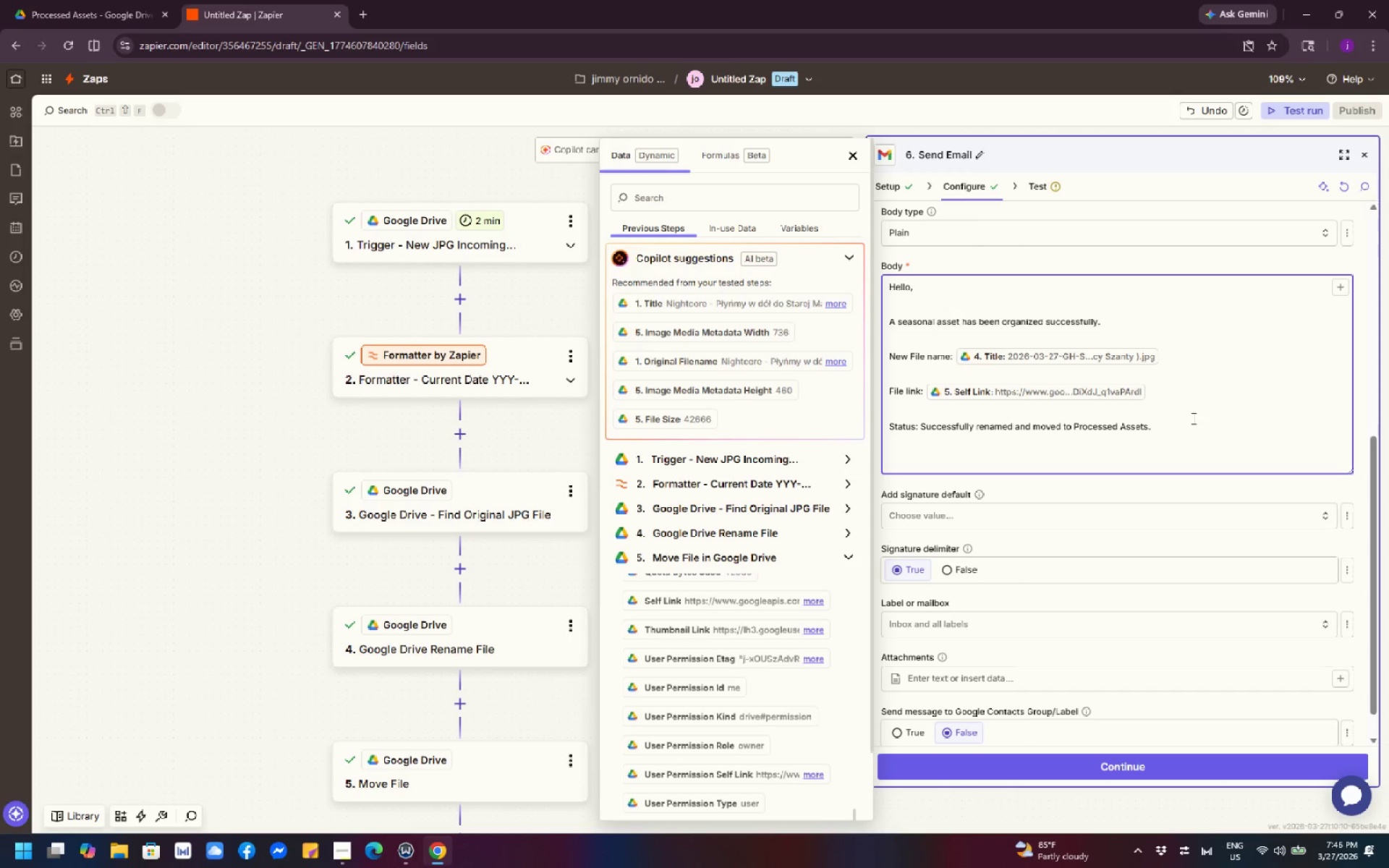 
wait(8.3)
 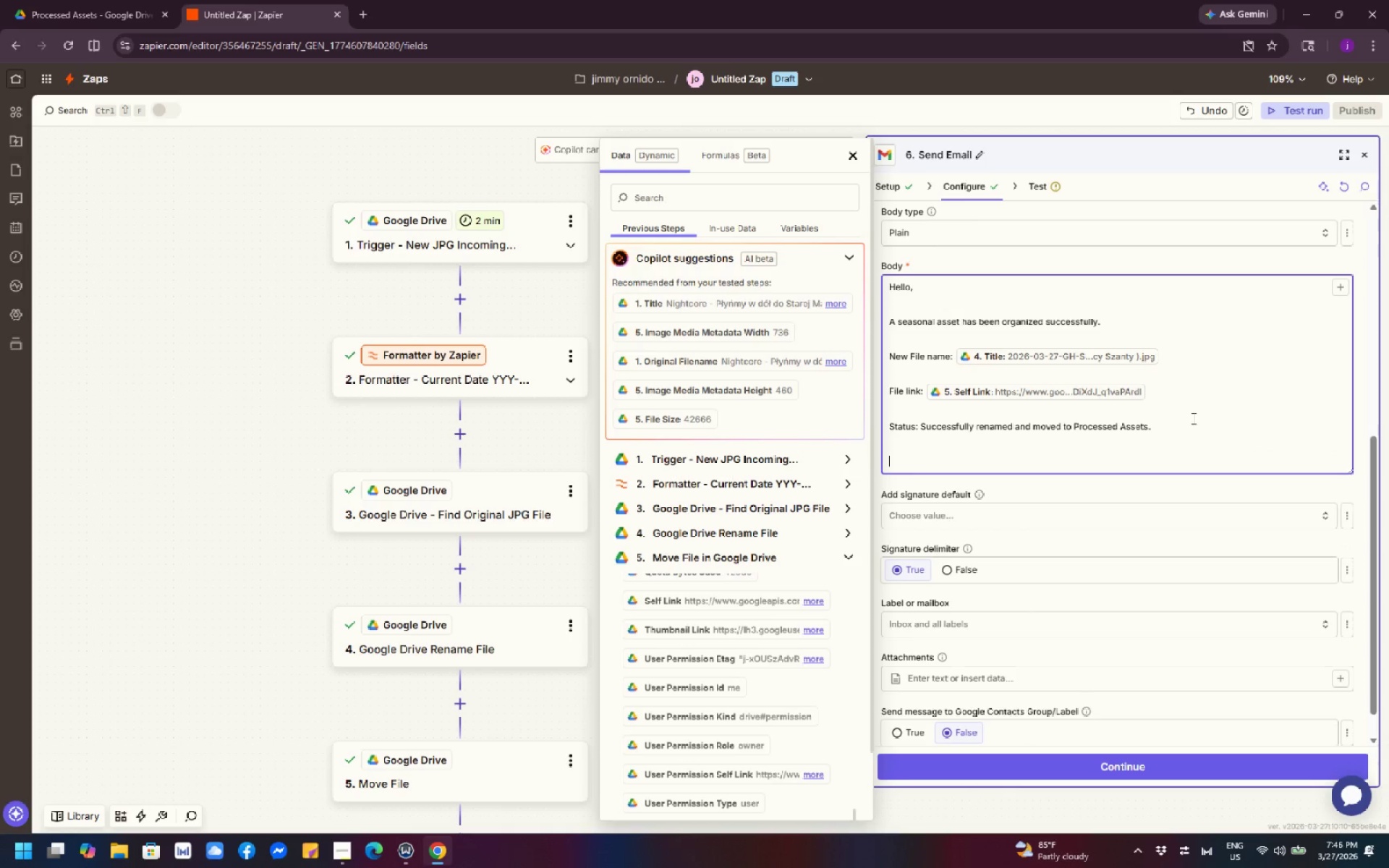 
type(Regards:)
 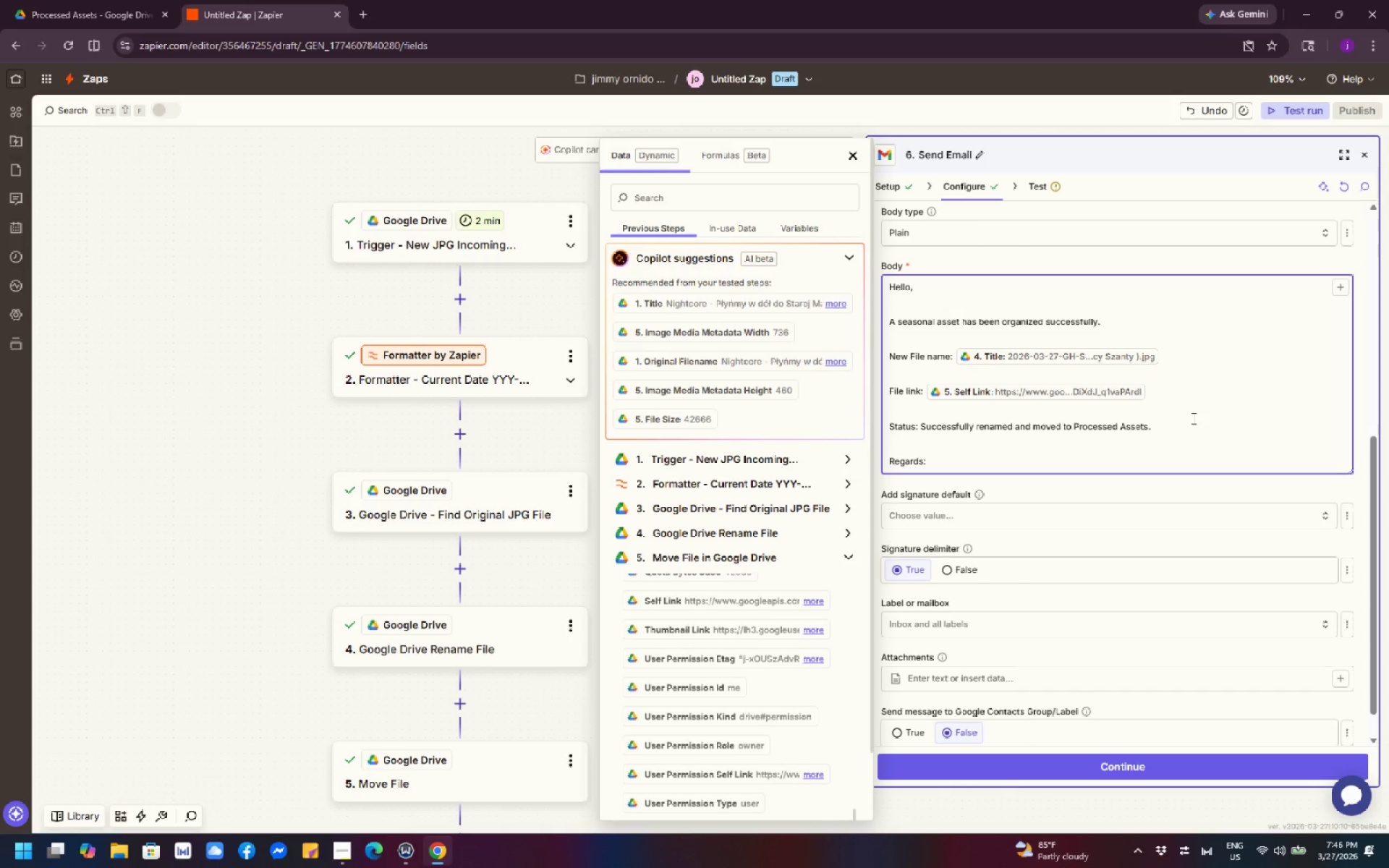 
wait(5.03)
 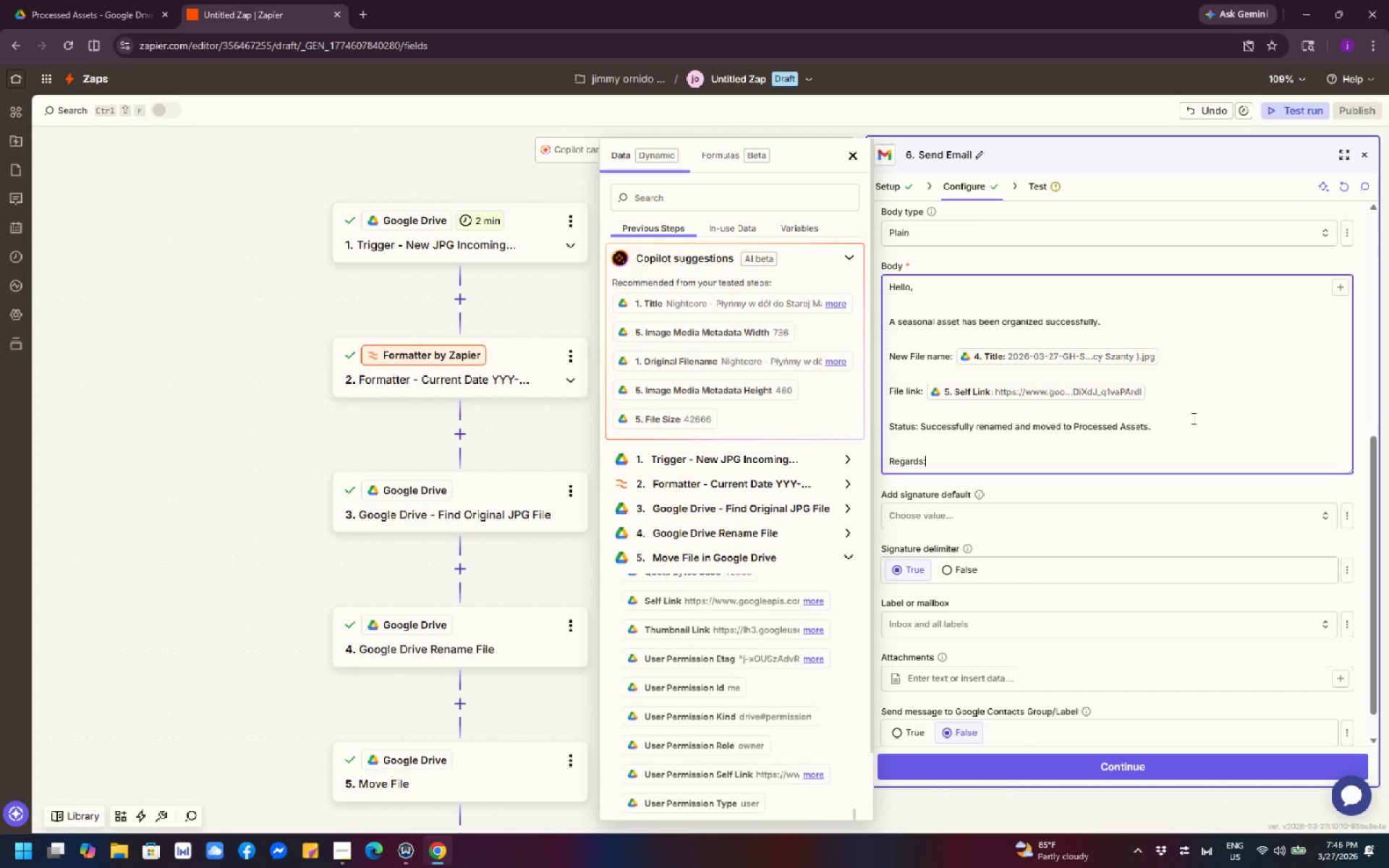 
key(Backspace)
type(, Gilded Harvest Operations)
 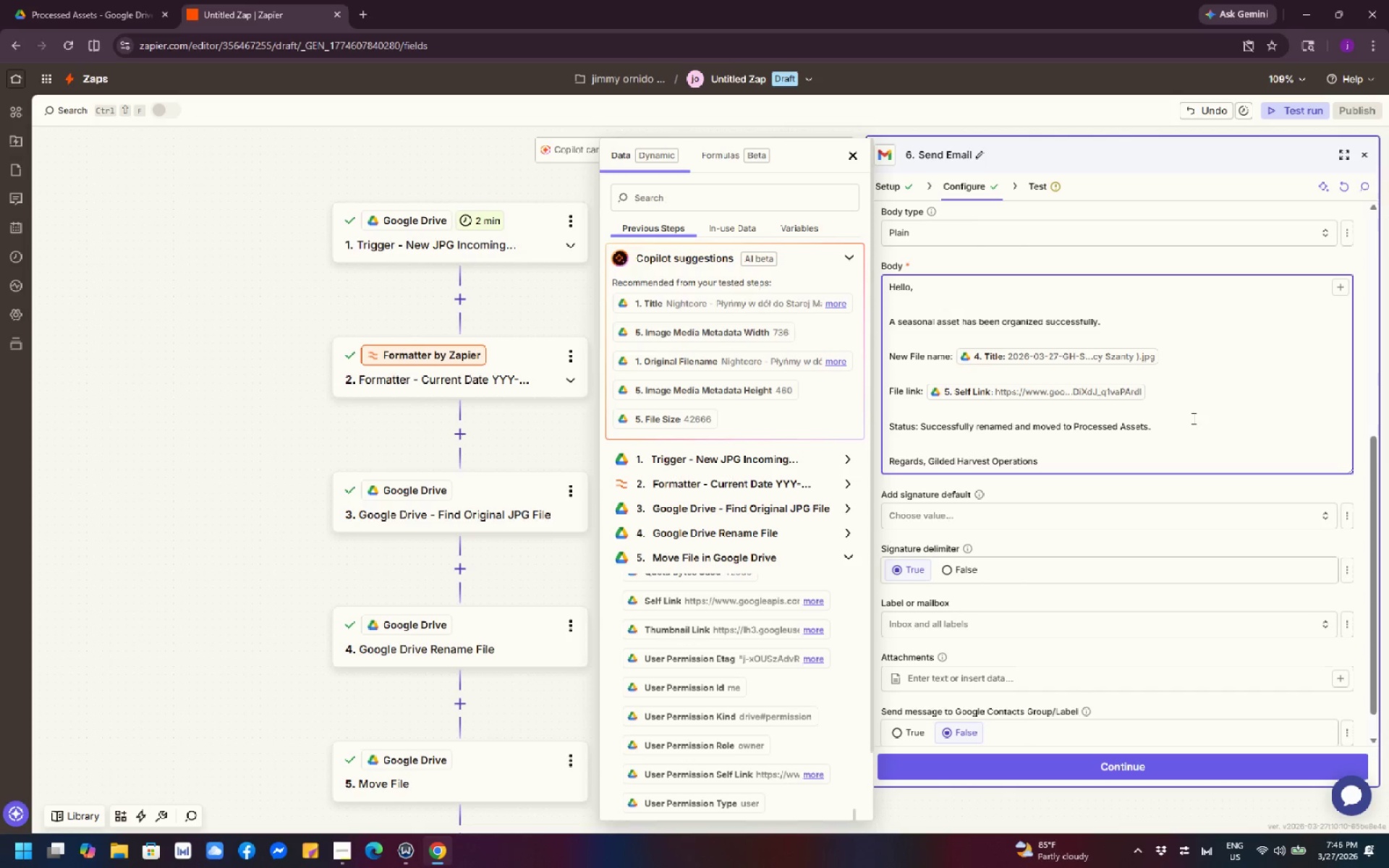 
type( Automations.)
 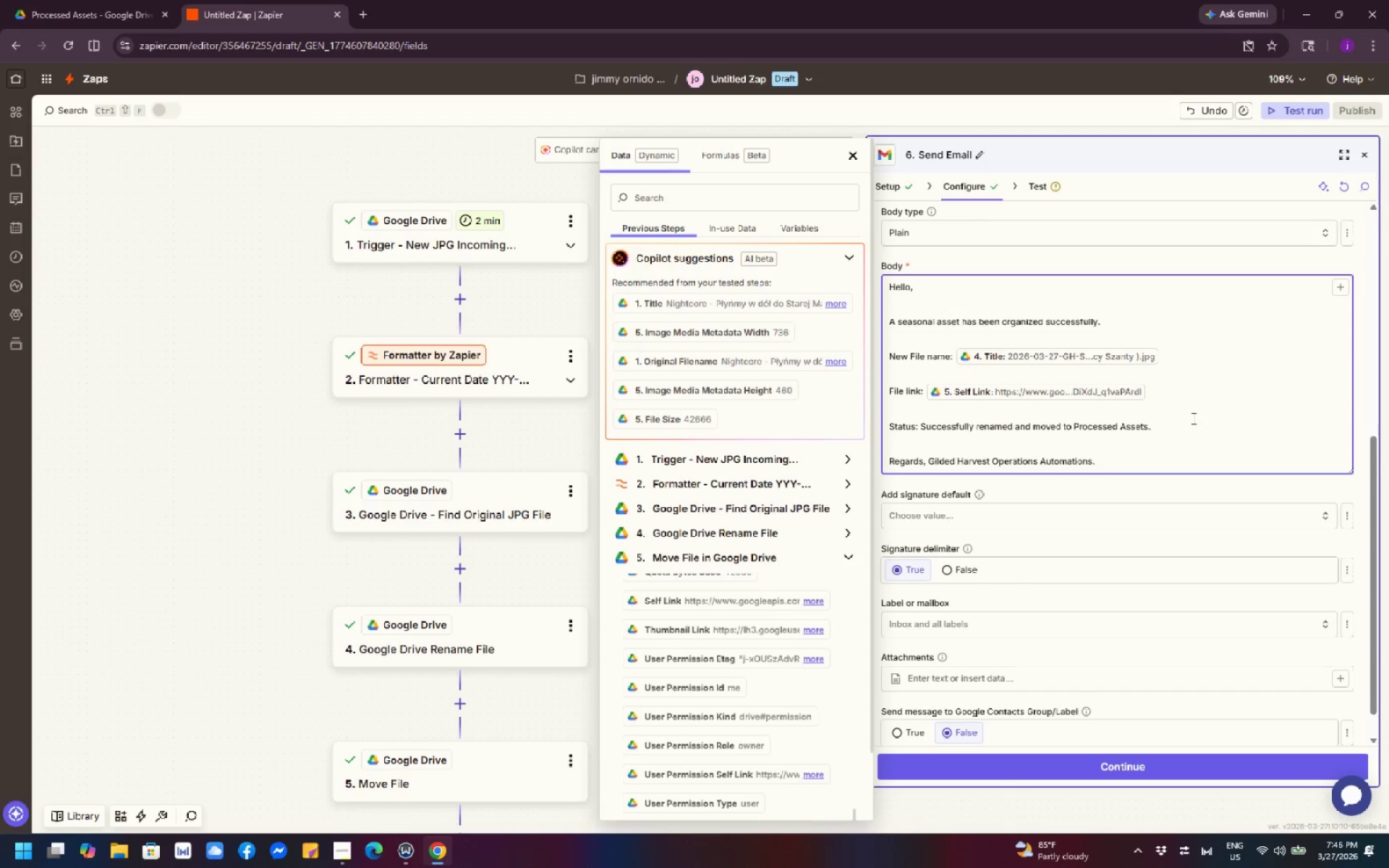 
scroll: coordinate [1175, 443], scroll_direction: up, amount: 2.0
 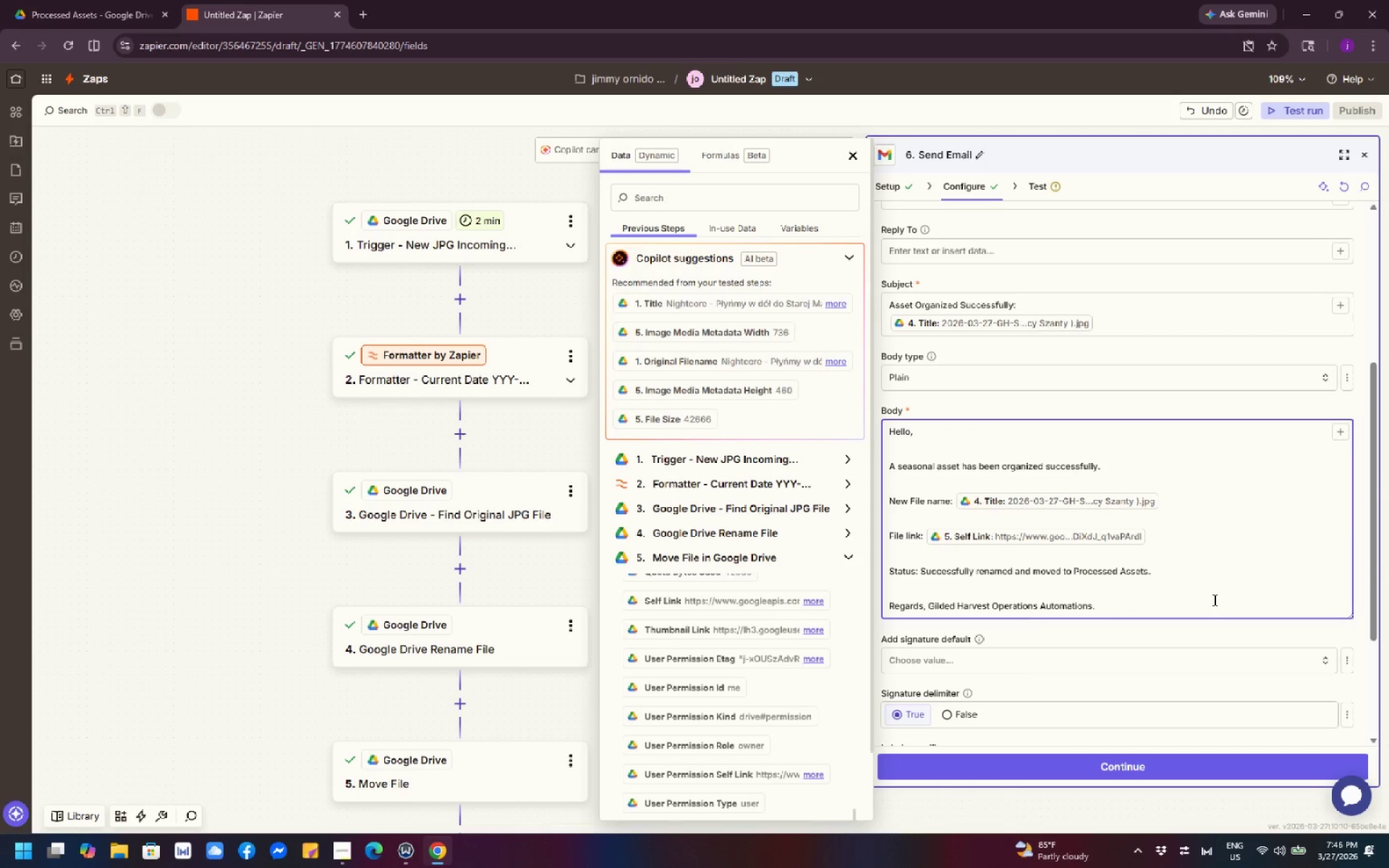 
wait(12.88)
 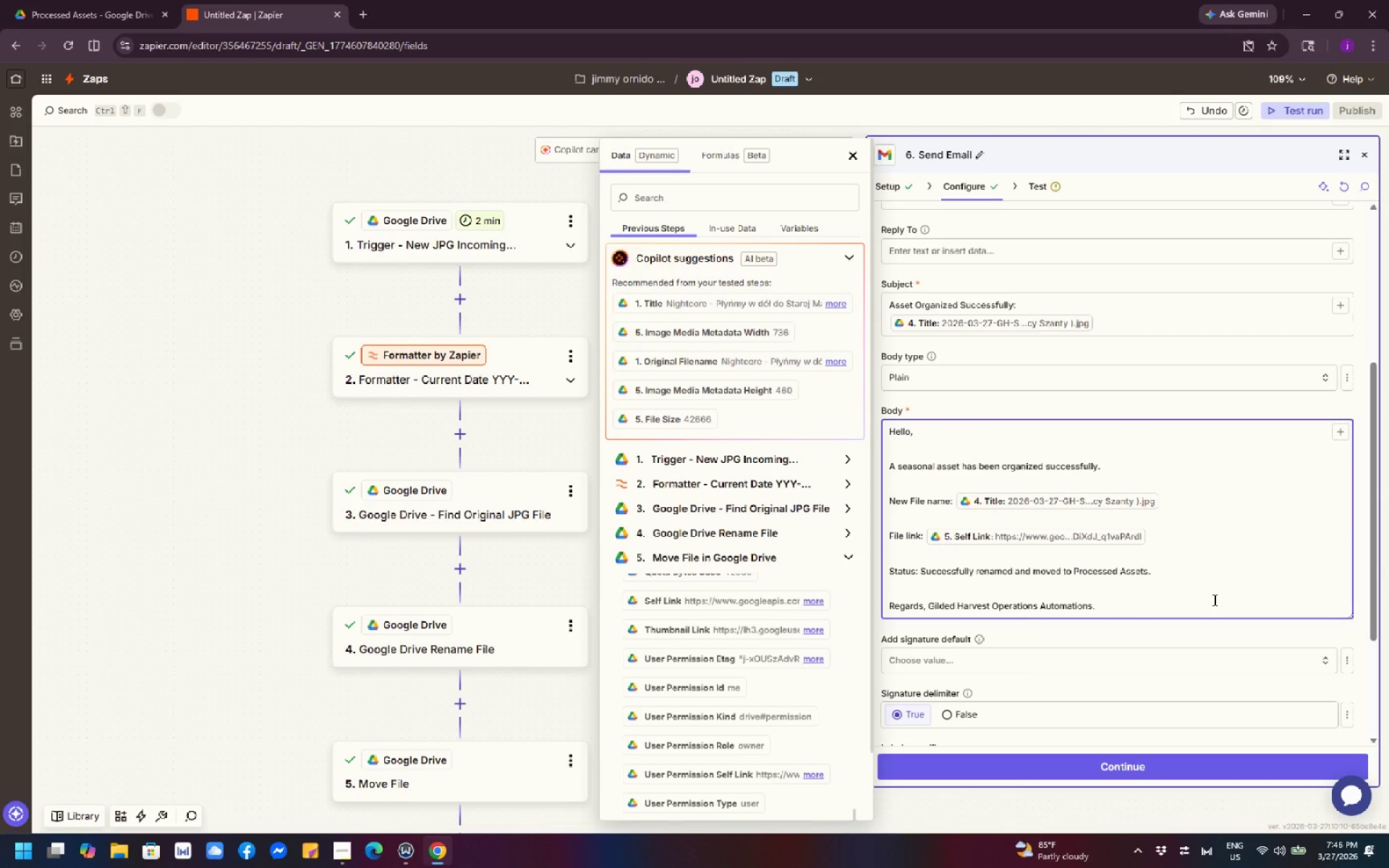 
key(ArrowLeft)
 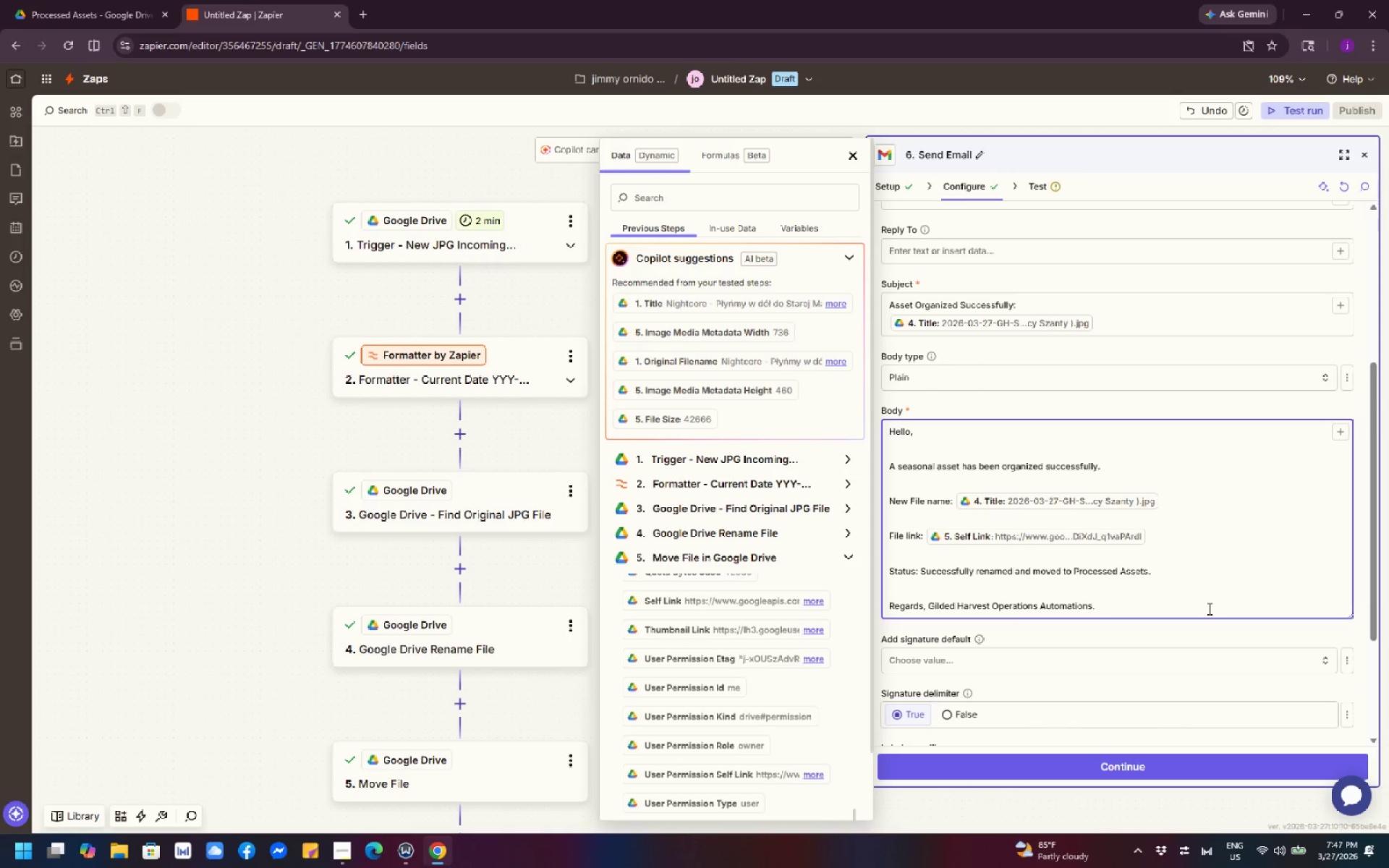 
key(Backspace)
 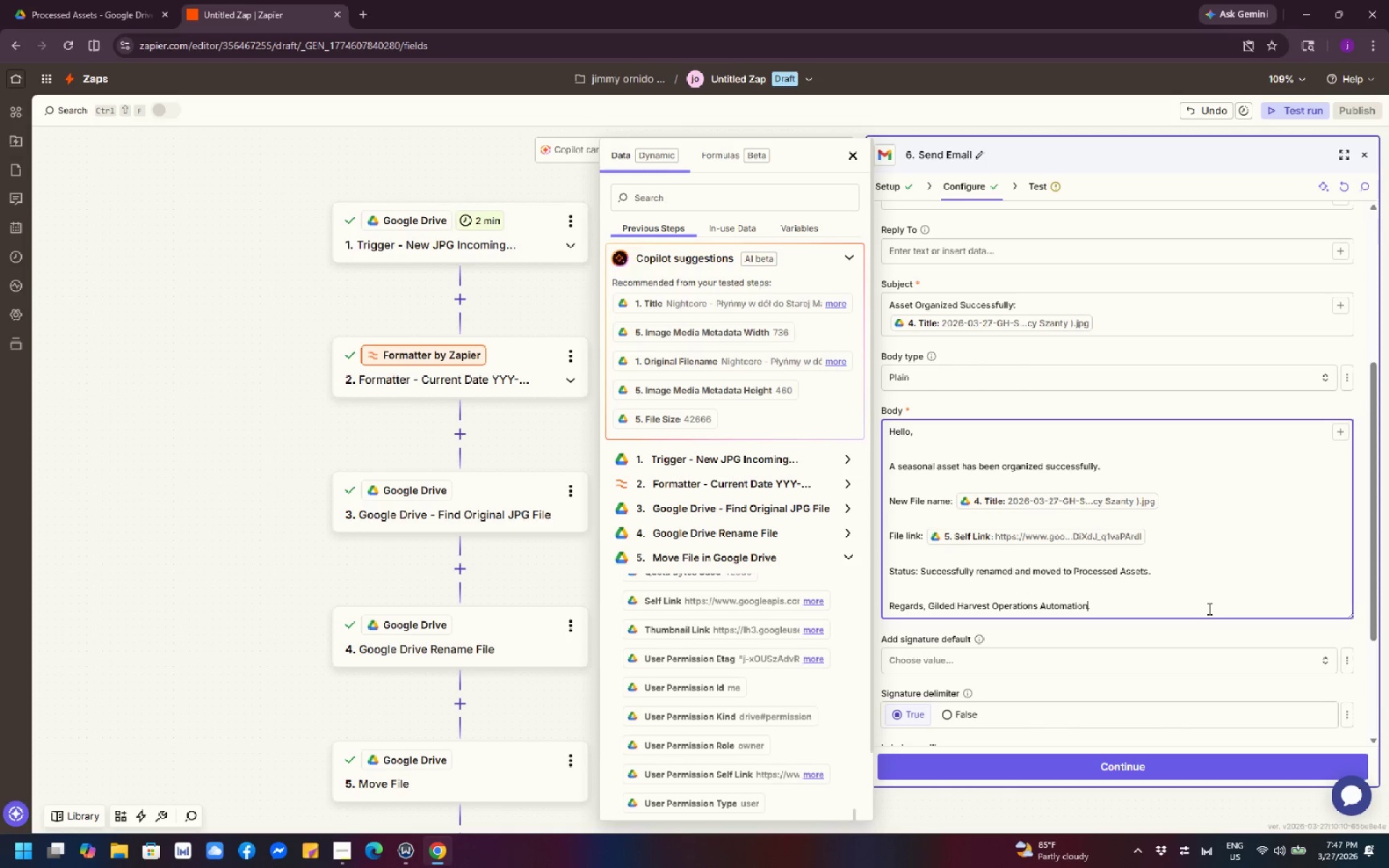 
wait(21.11)
 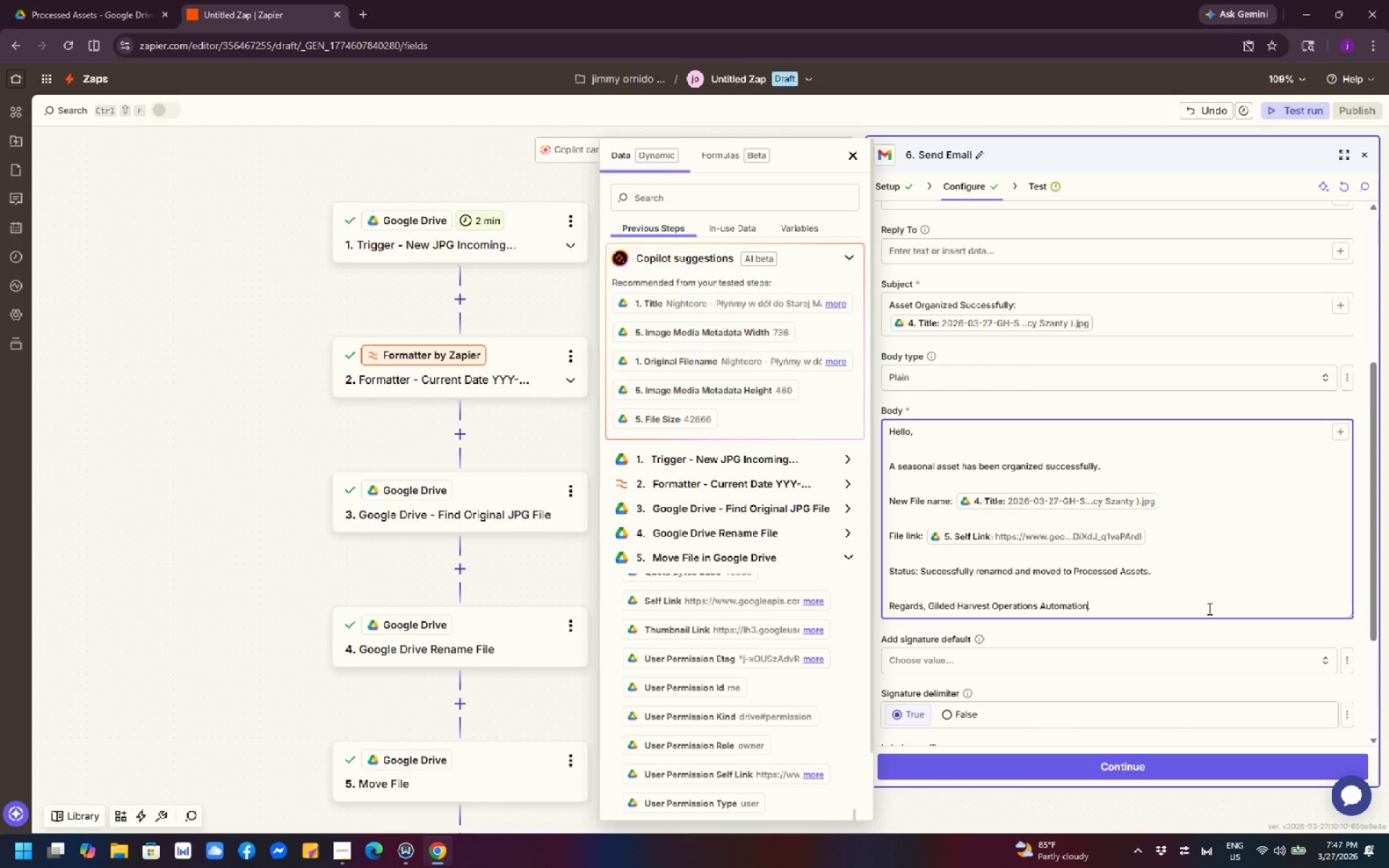 
scroll: coordinate [1186, 544], scroll_direction: up, amount: 3.0
 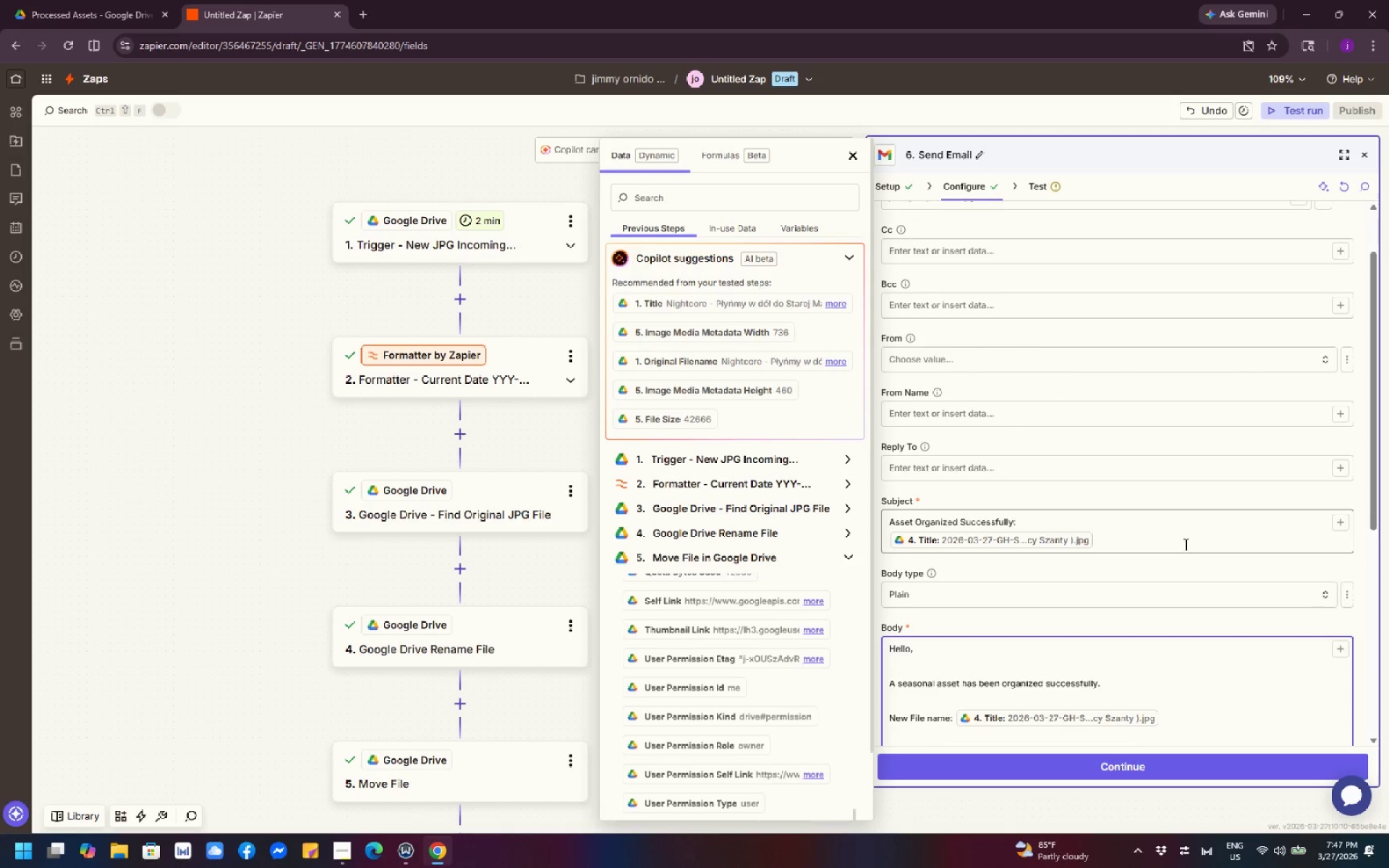 
scroll: coordinate [1184, 544], scroll_direction: down, amount: 2.0
 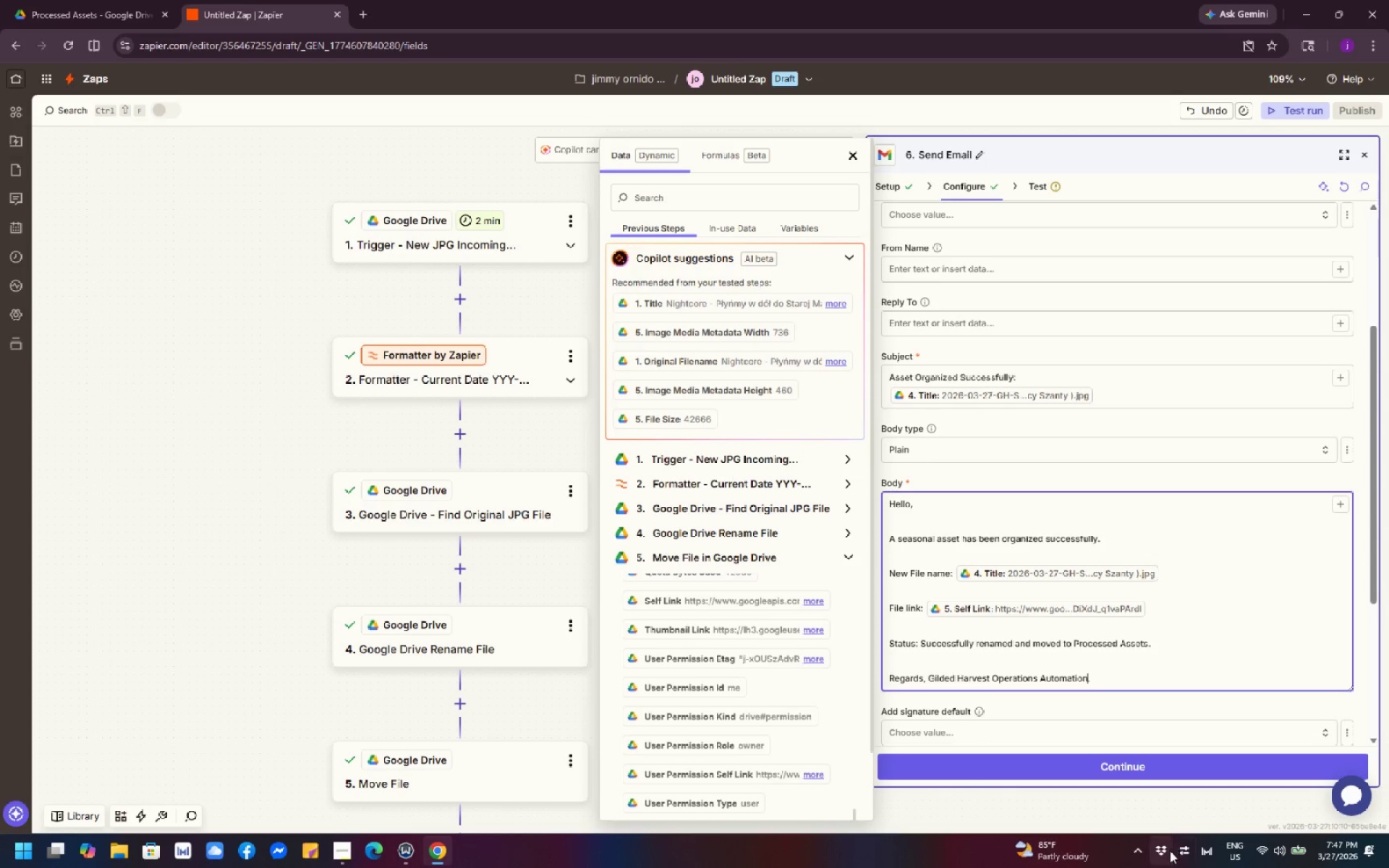 
wait(15.59)
 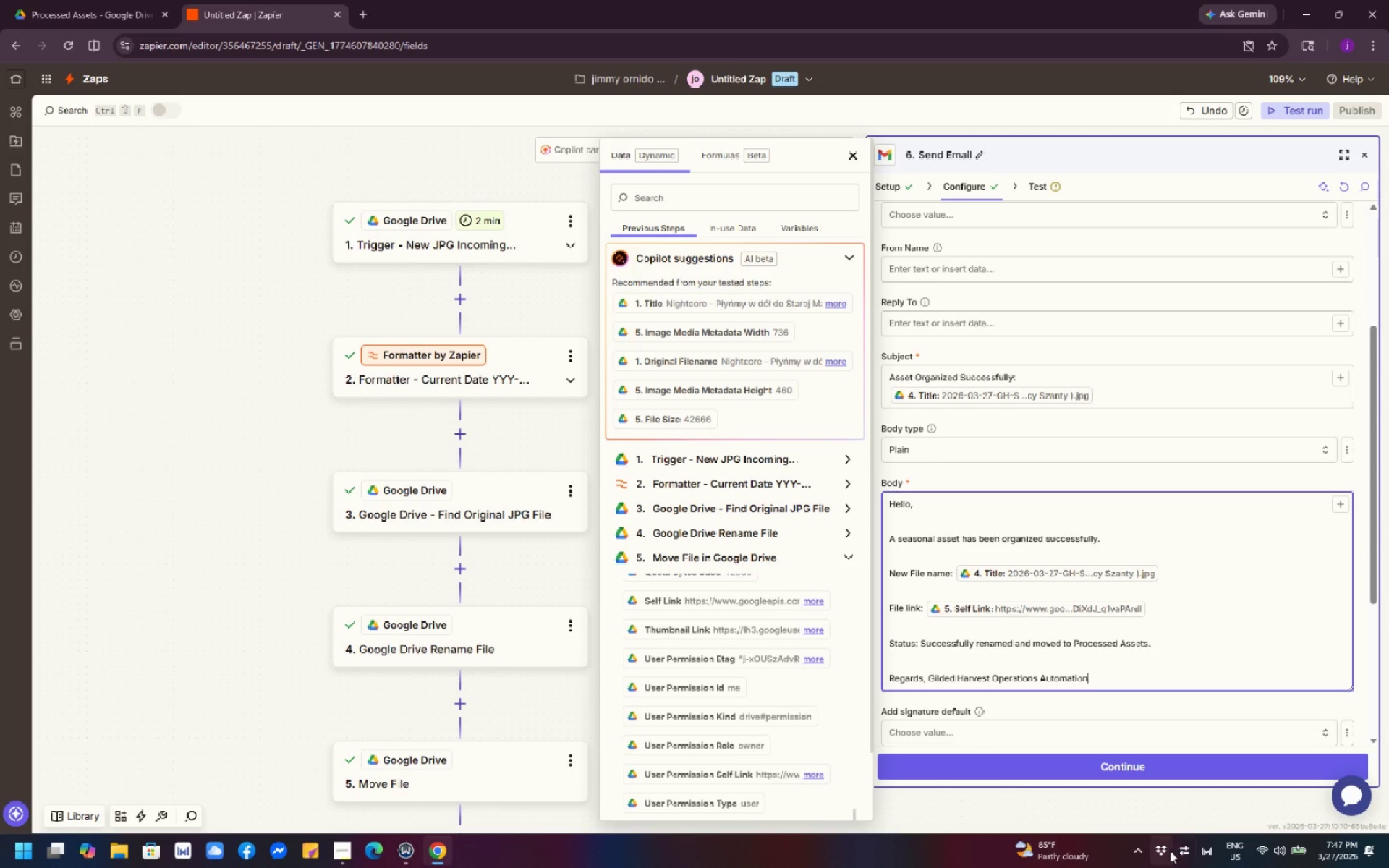 
scroll: coordinate [1098, 757], scroll_direction: down, amount: 3.0
 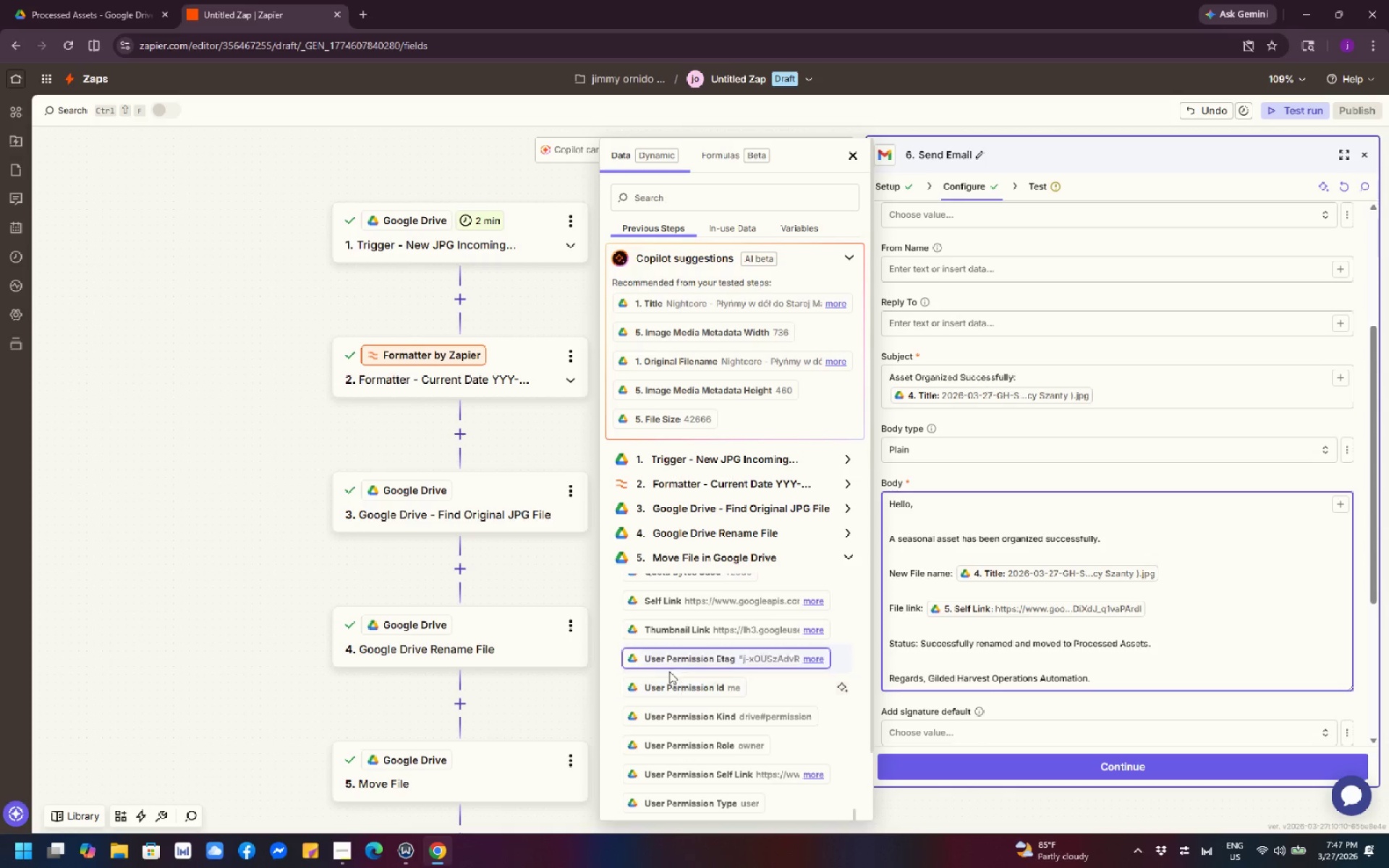 
scroll: coordinate [485, 517], scroll_direction: up, amount: 4.0
 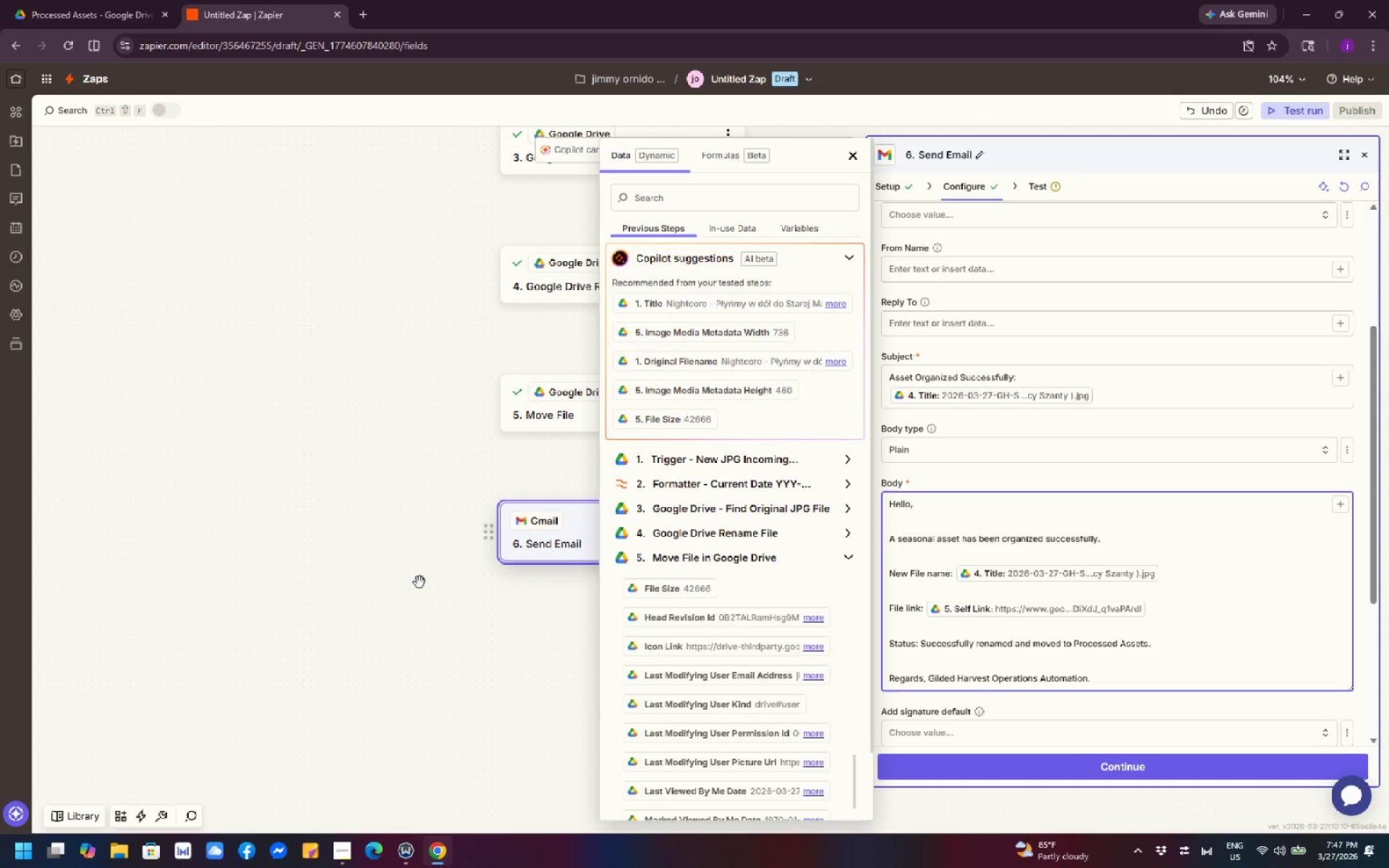 
left_click_drag(start_coordinate=[408, 591], to_coordinate=[191, 660])
 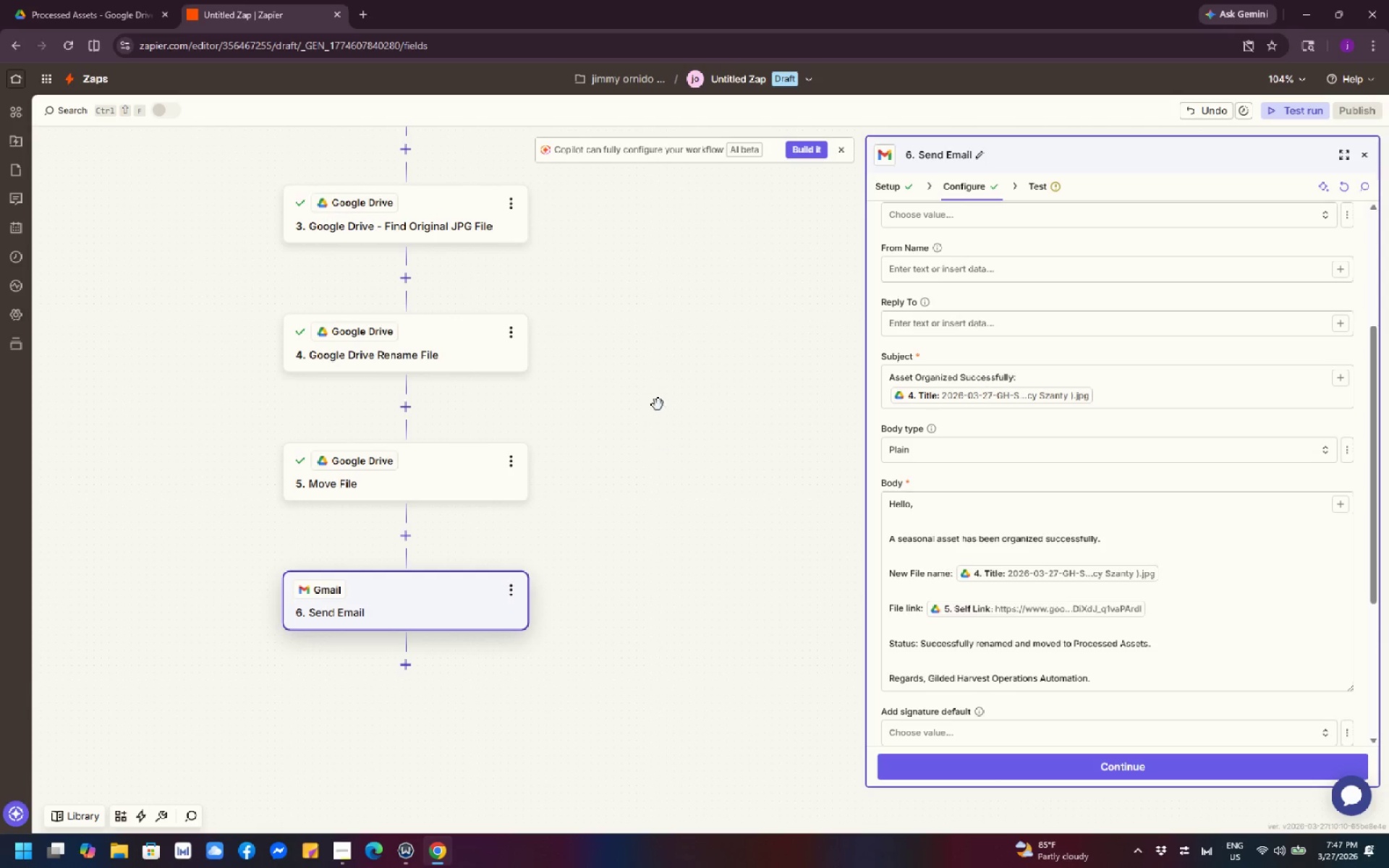 
left_click_drag(start_coordinate=[652, 397], to_coordinate=[699, 587])
 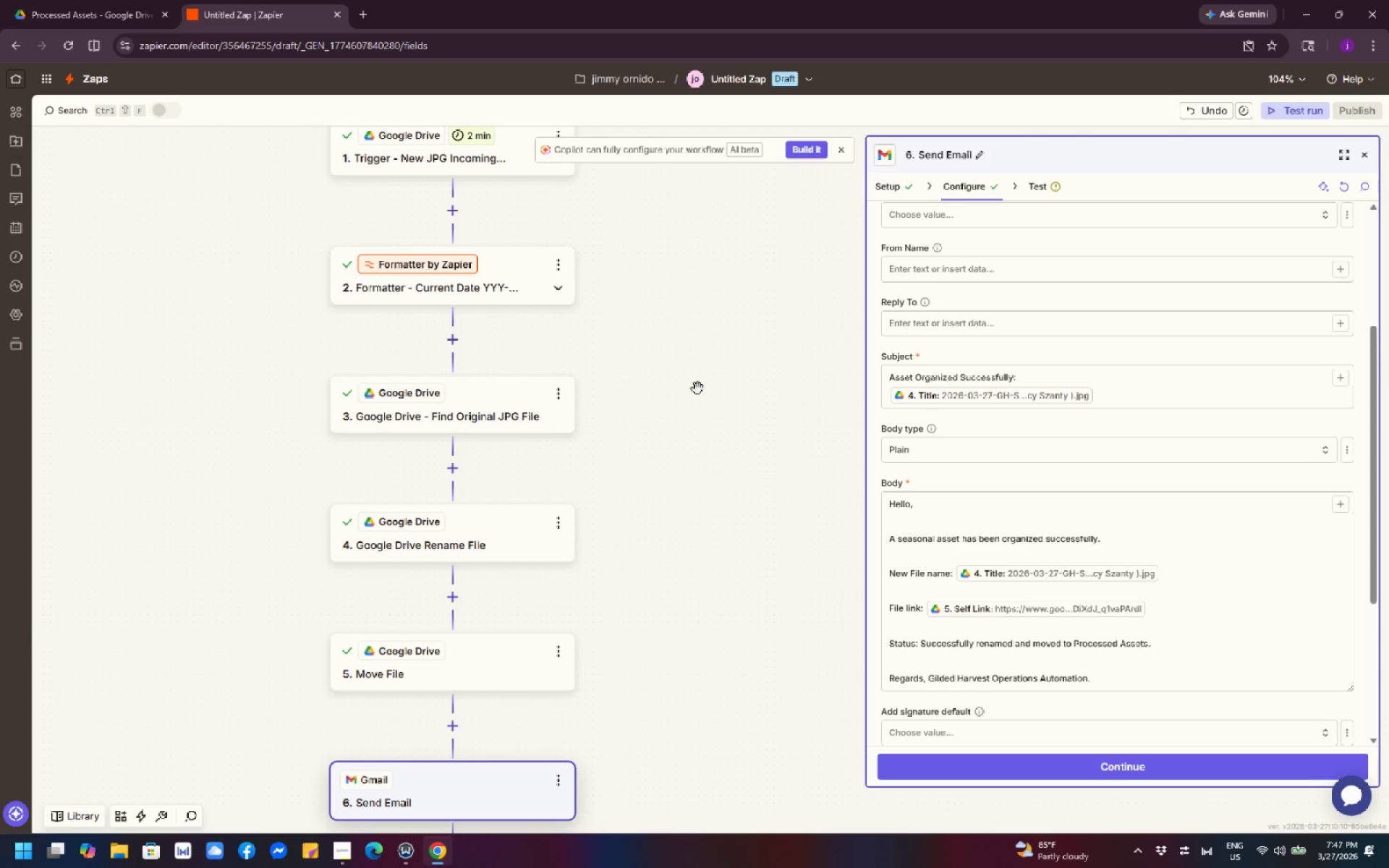 
left_click_drag(start_coordinate=[697, 388], to_coordinate=[773, 315])
 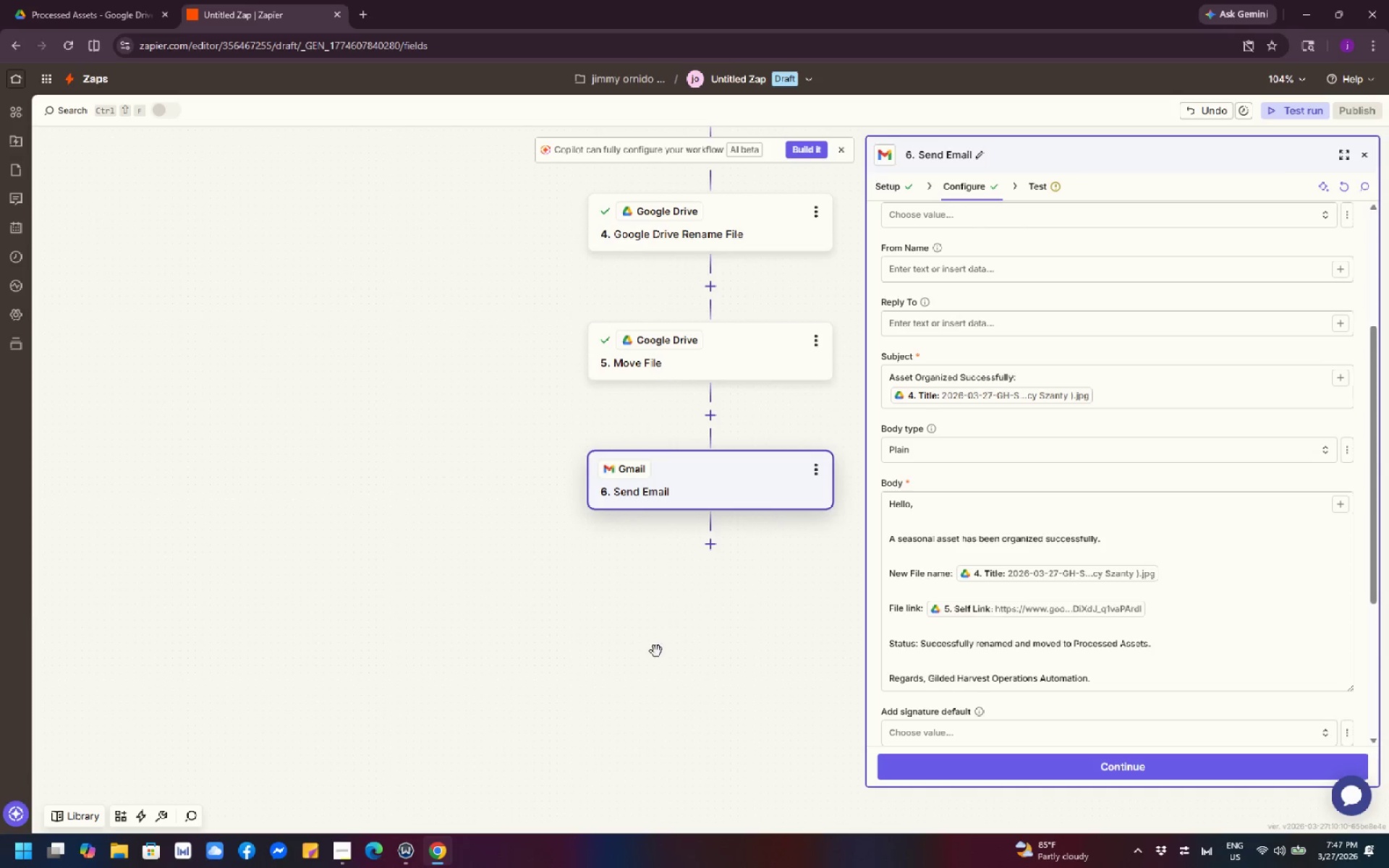 
left_click_drag(start_coordinate=[654, 651], to_coordinate=[462, 672])
 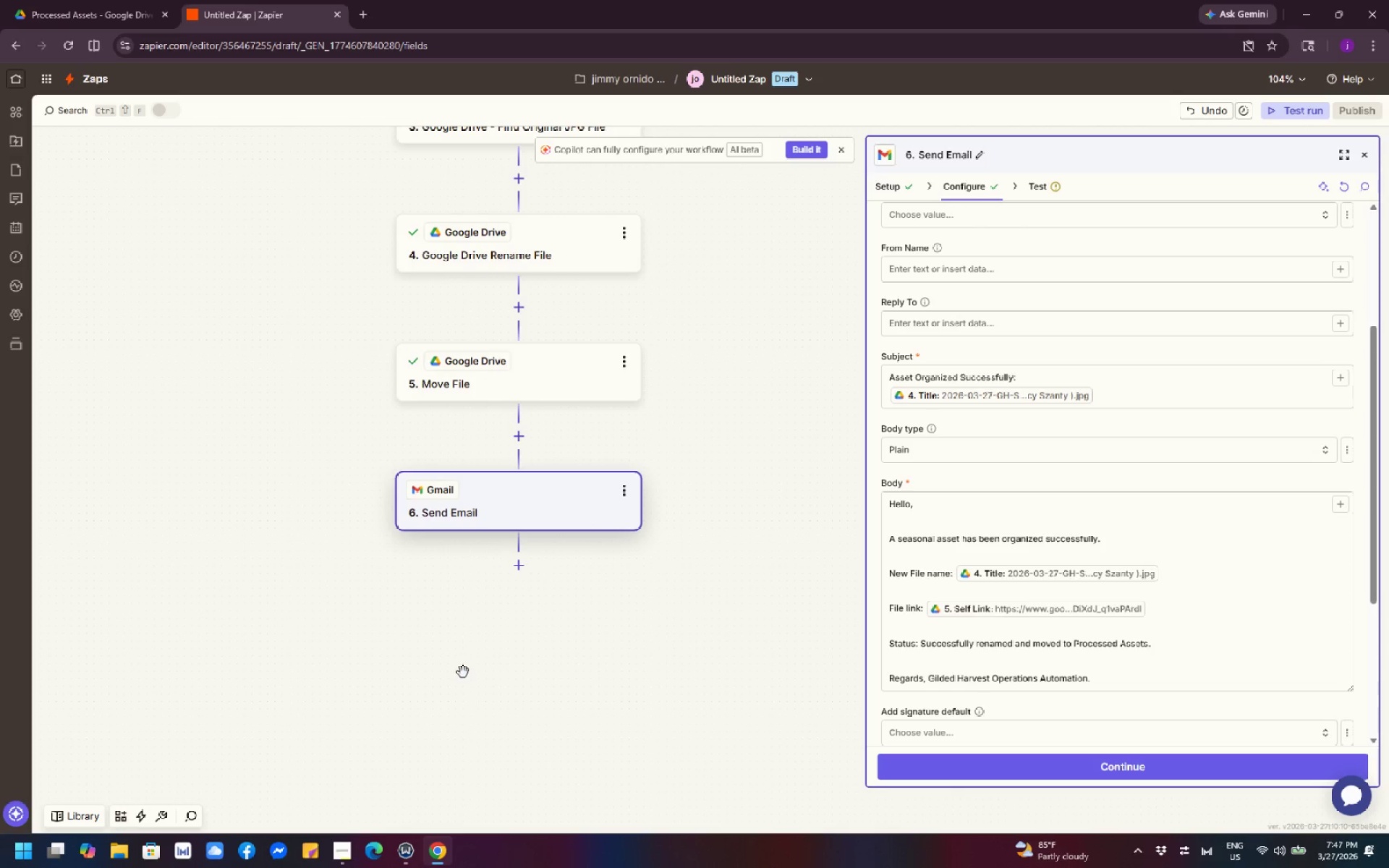 
scroll: coordinate [1058, 554], scroll_direction: down, amount: 4.0
 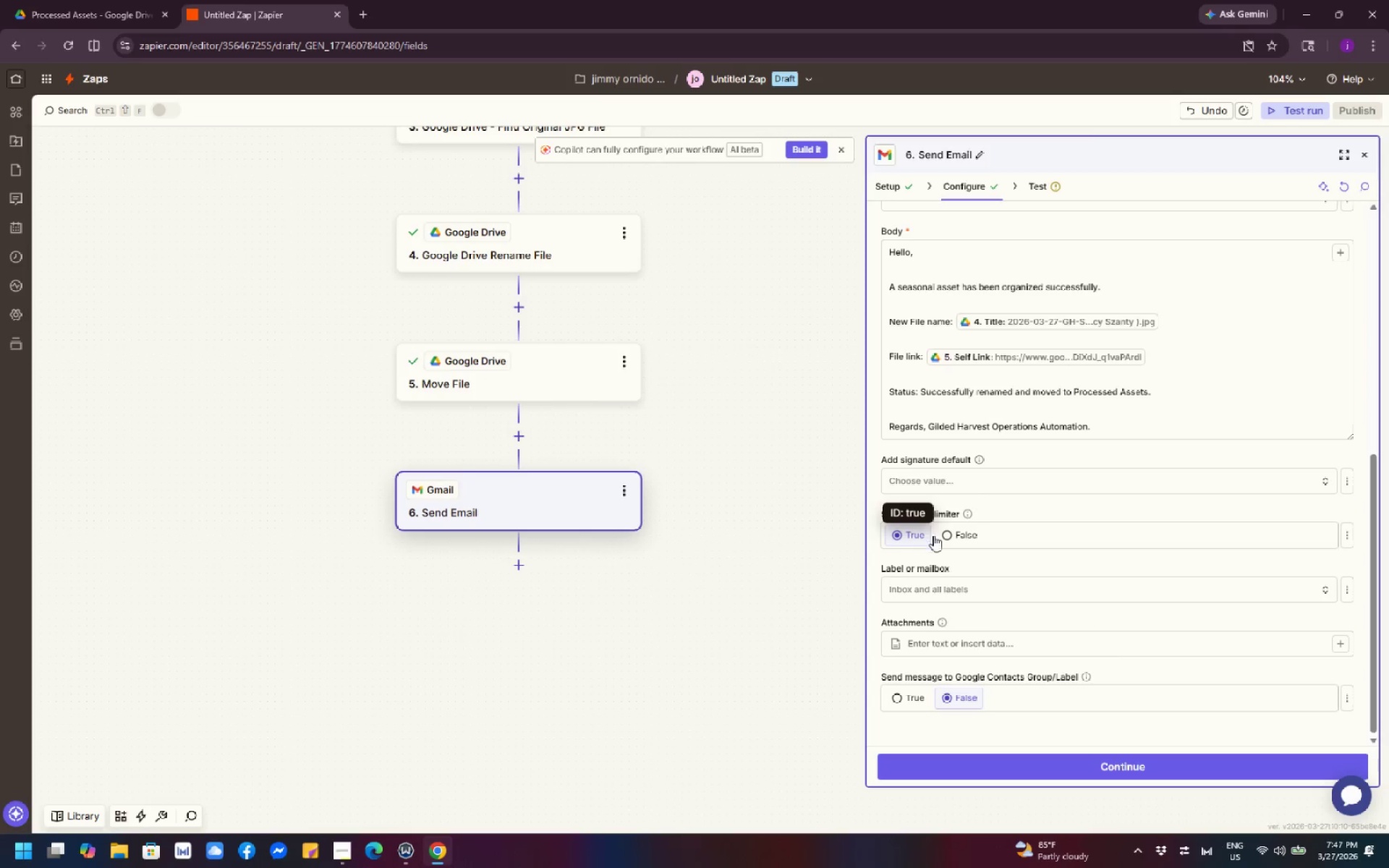 
left_click([942, 537])
 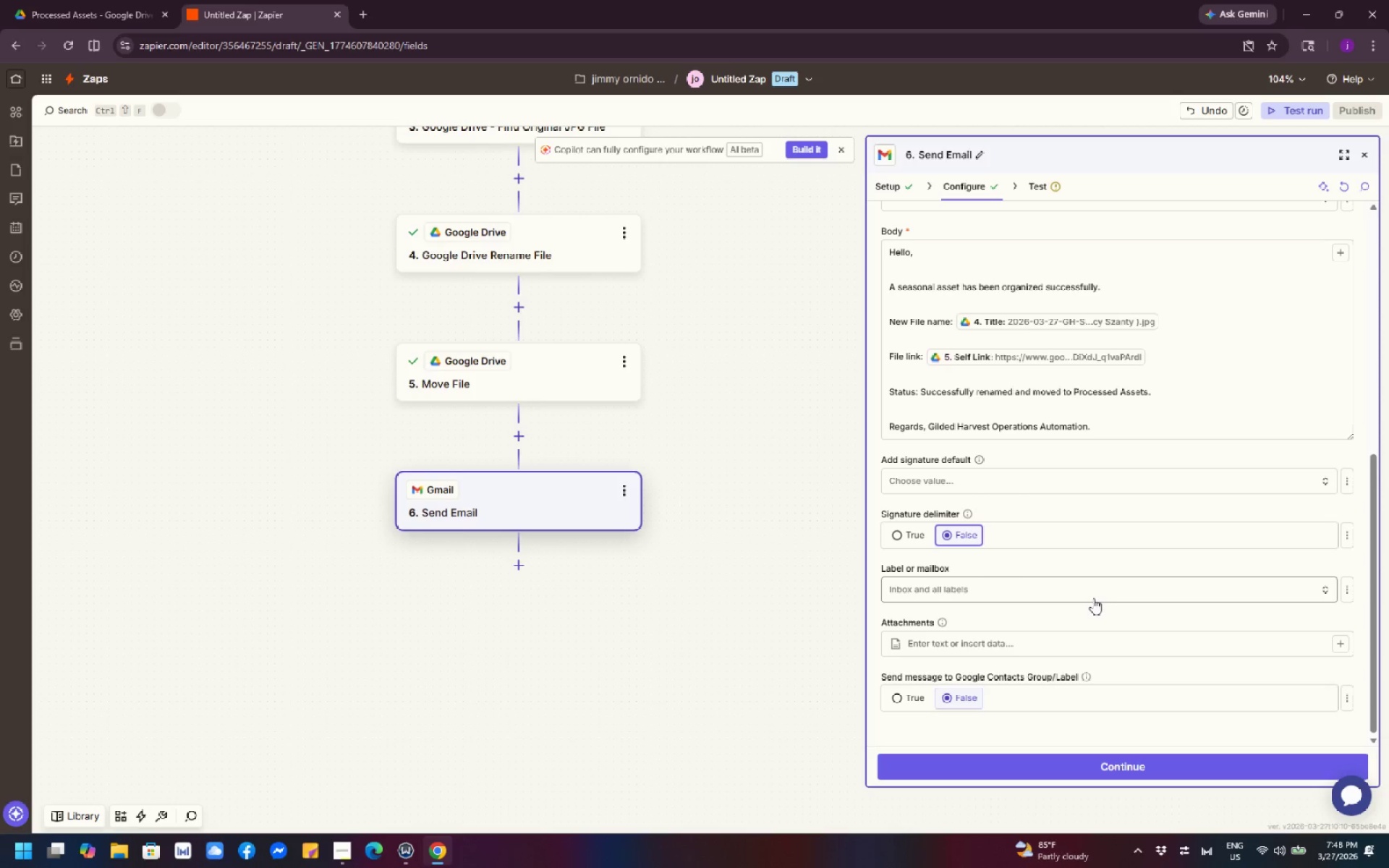 
wait(16.81)
 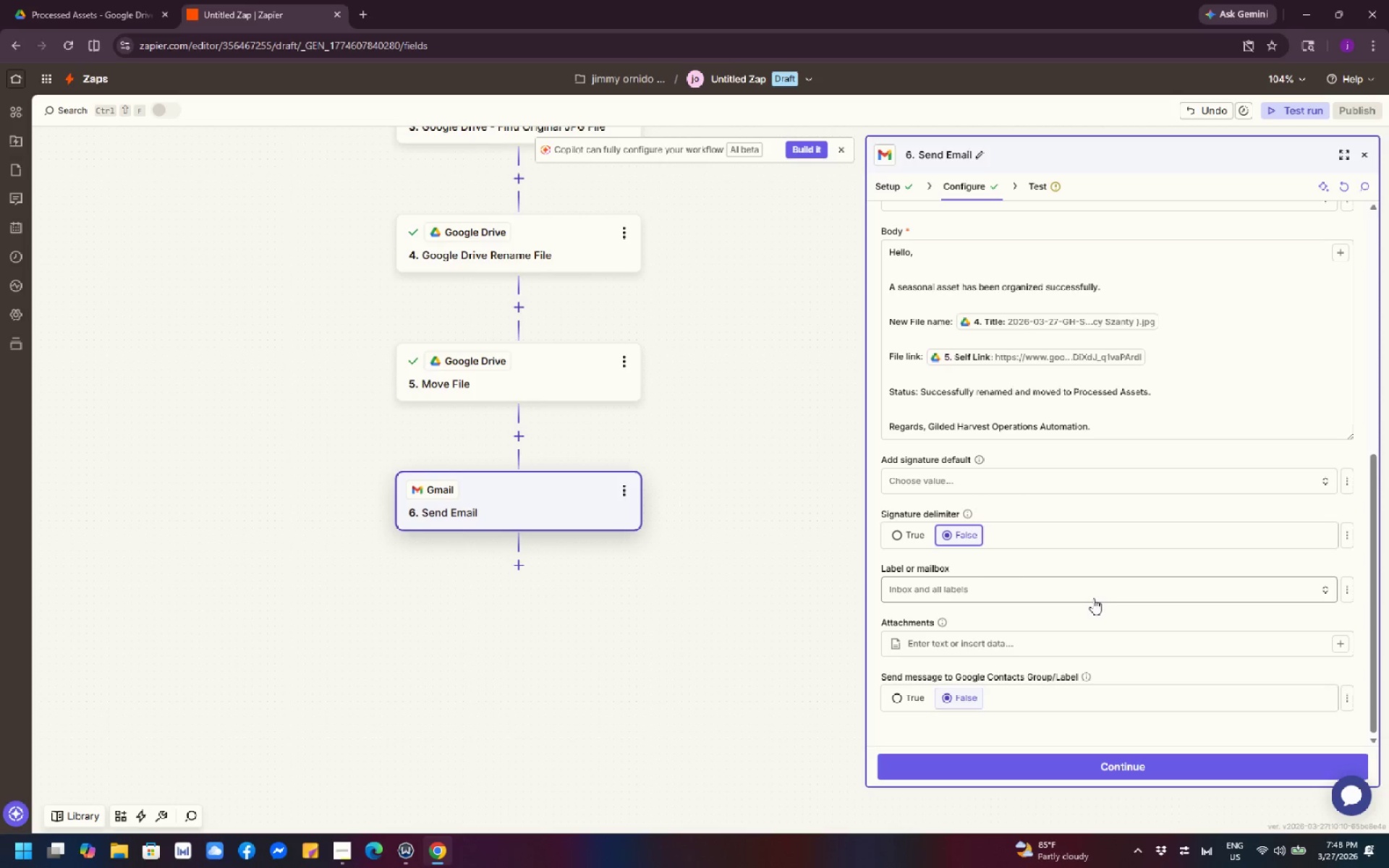 
left_click([900, 697])
 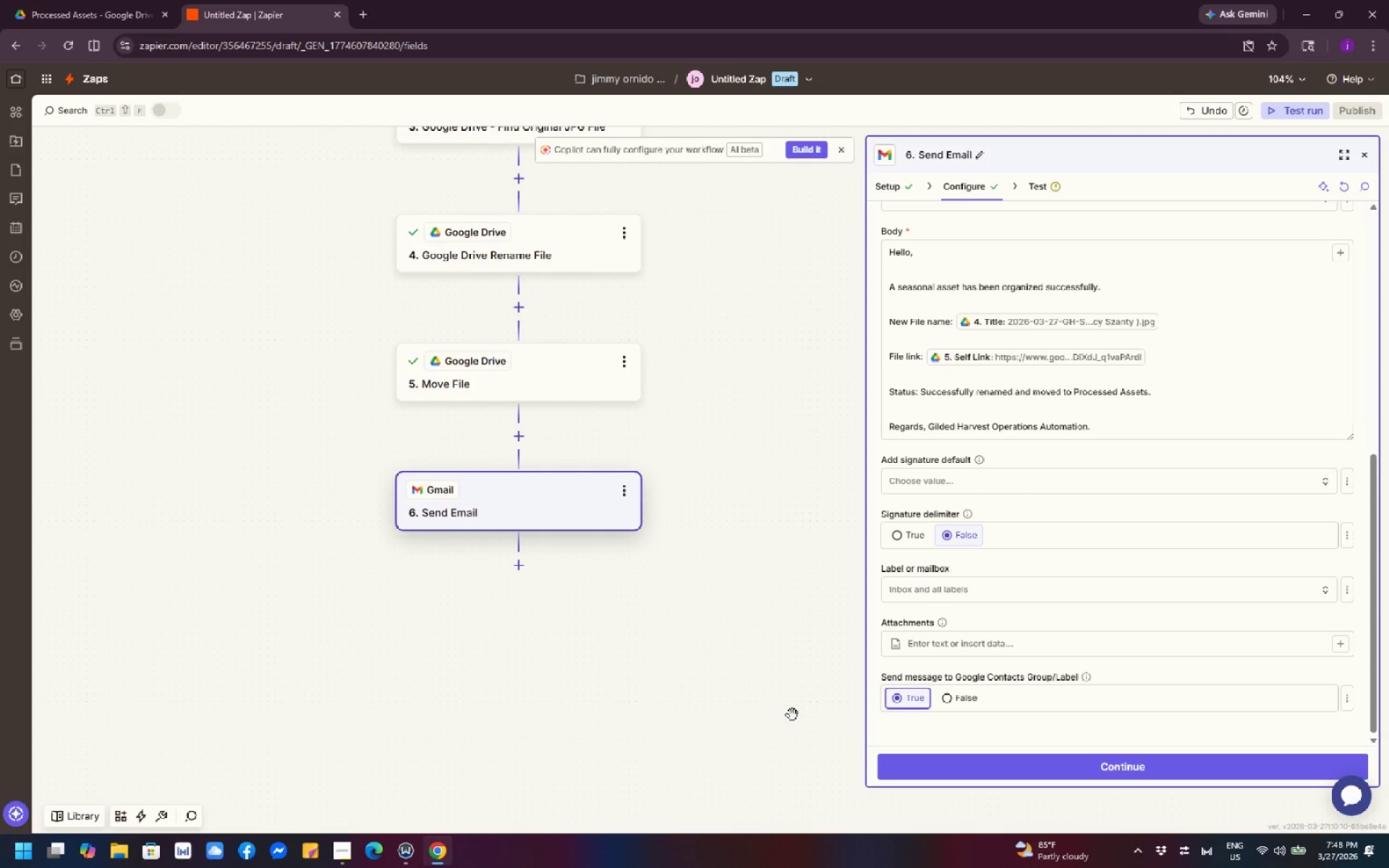 
left_click([715, 719])
 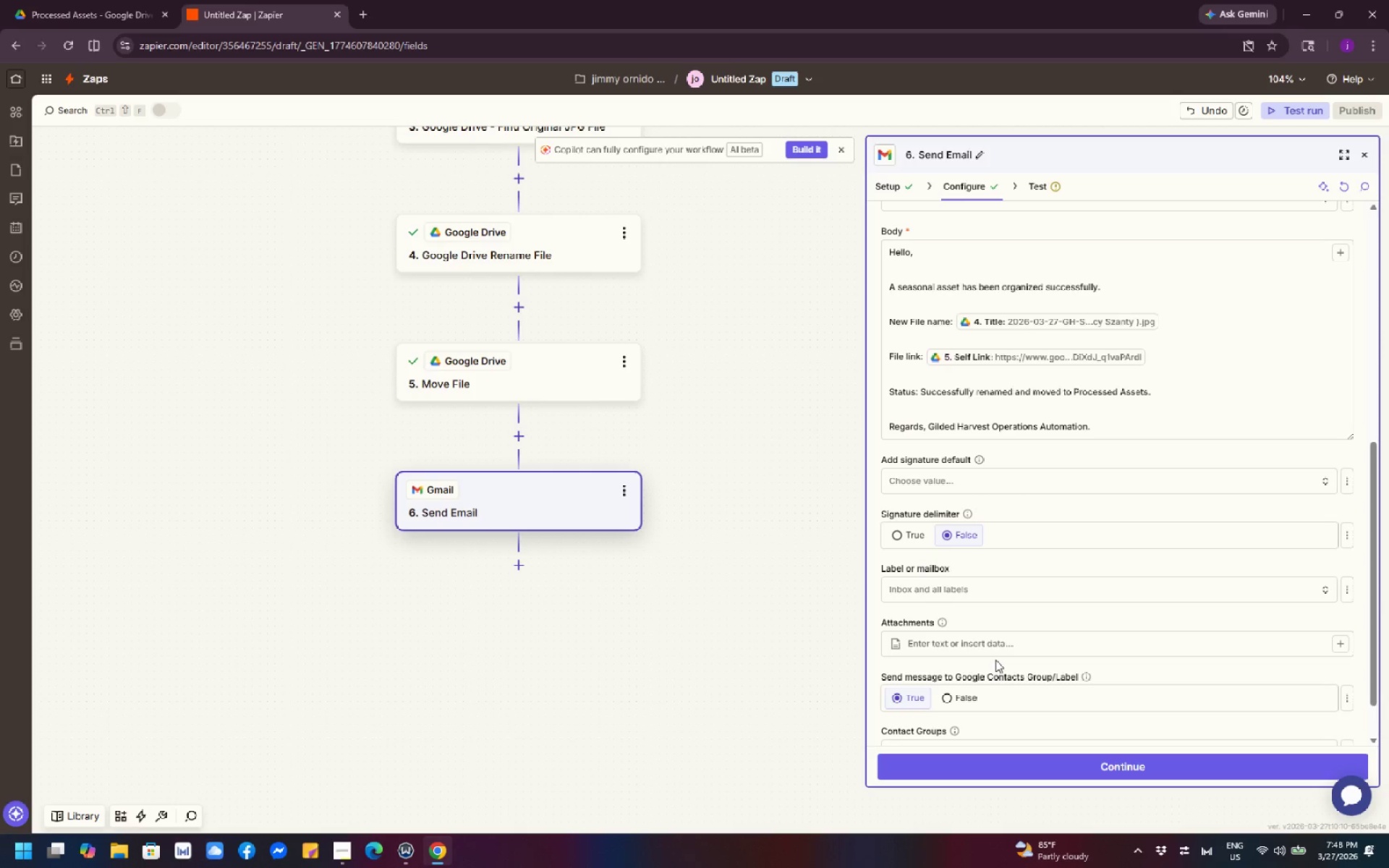 
wait(10.33)
 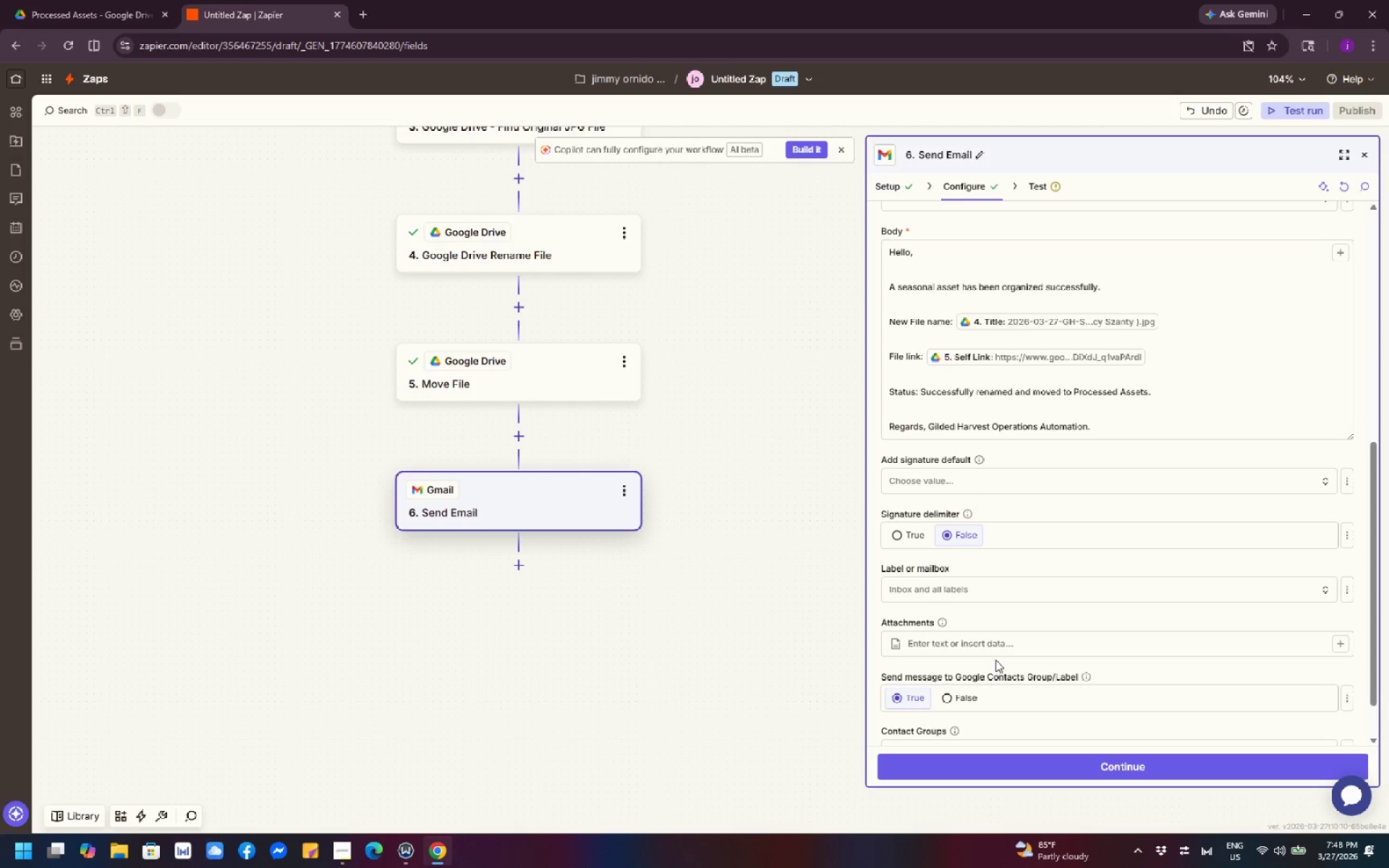 
scroll: coordinate [1136, 553], scroll_direction: down, amount: 3.0
 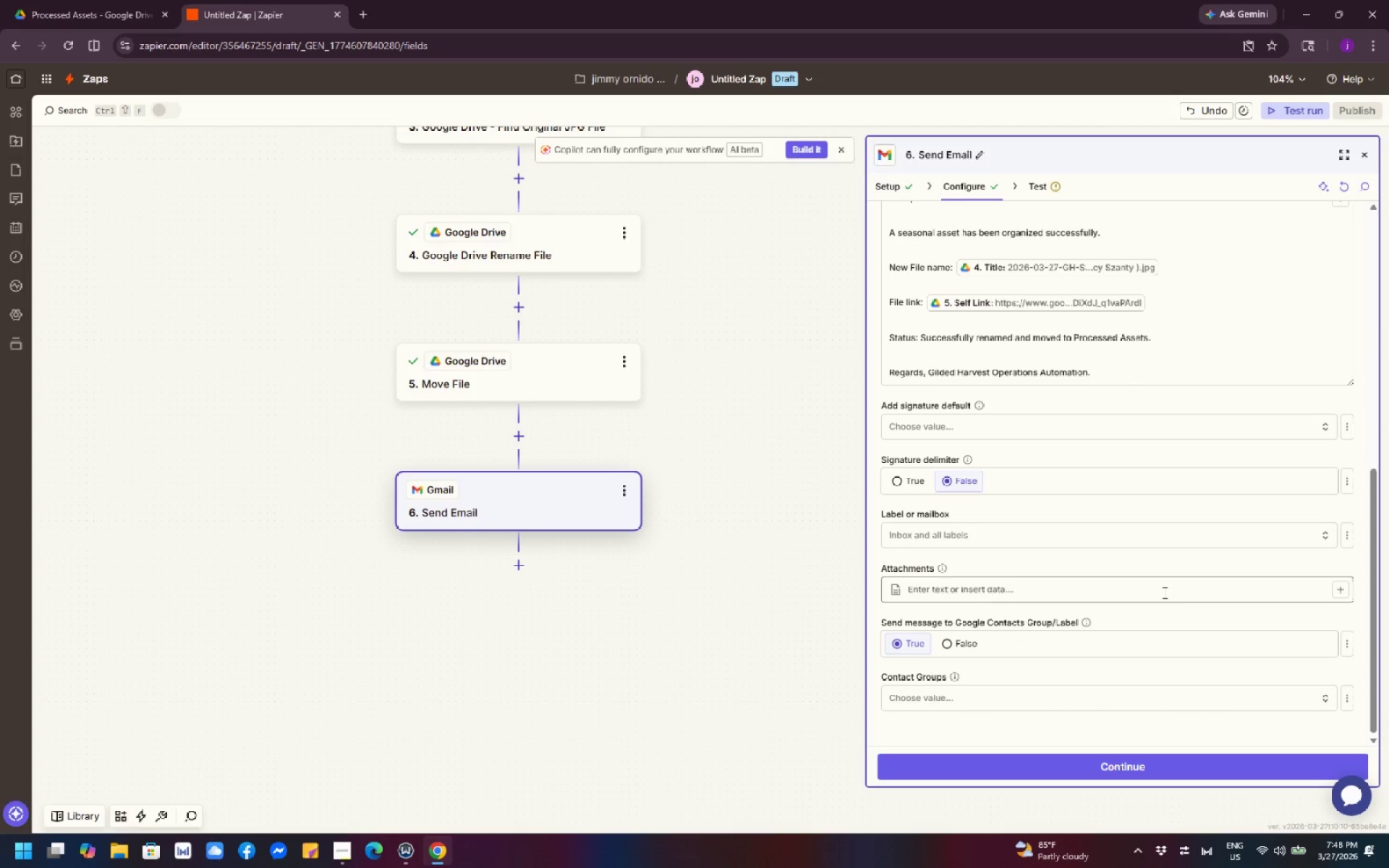 
scroll: coordinate [1001, 602], scroll_direction: up, amount: 3.0
 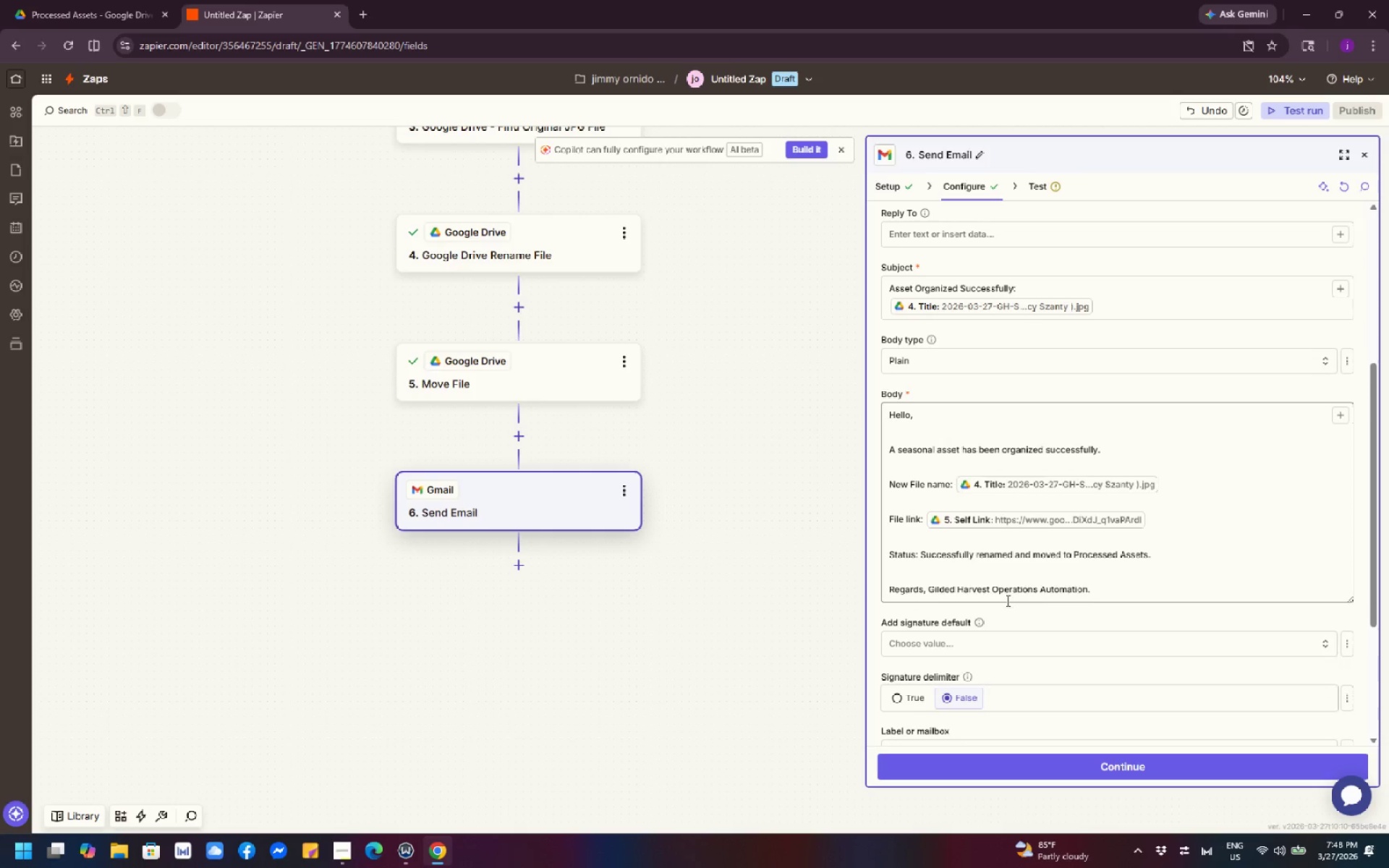 
scroll: coordinate [1006, 600], scroll_direction: down, amount: 5.0
 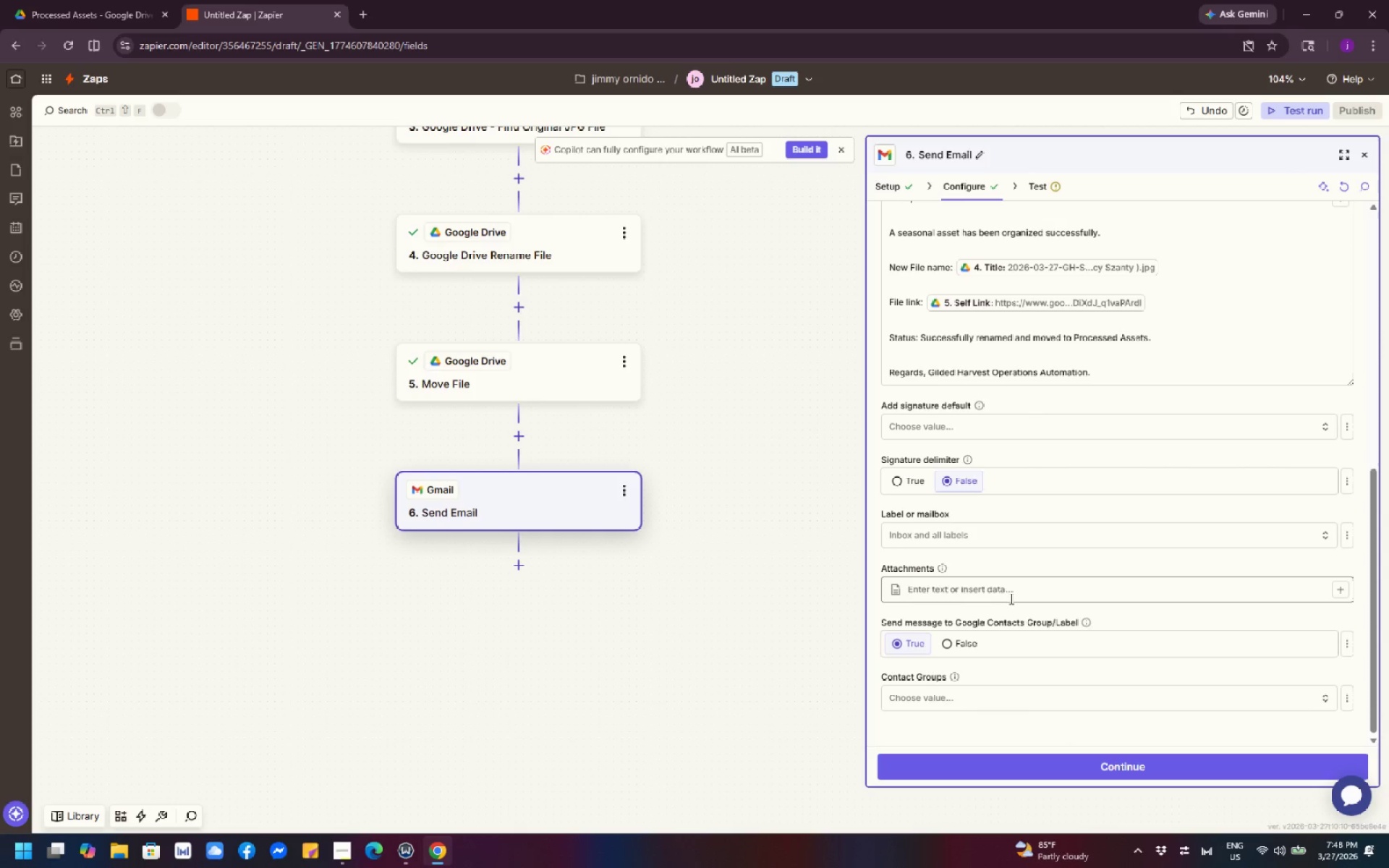 
wait(6.69)
 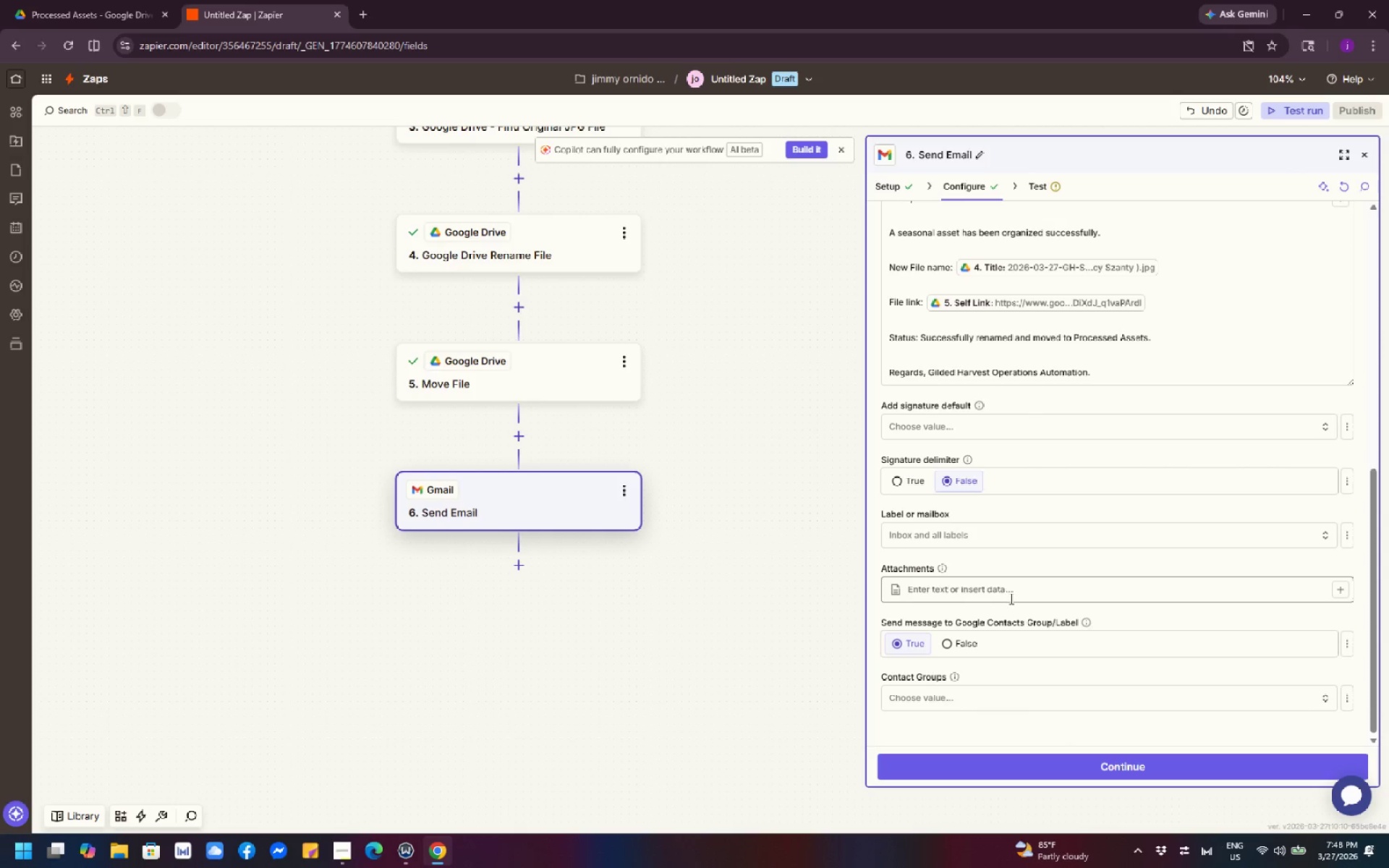 
scroll: coordinate [732, 571], scroll_direction: up, amount: 7.0
 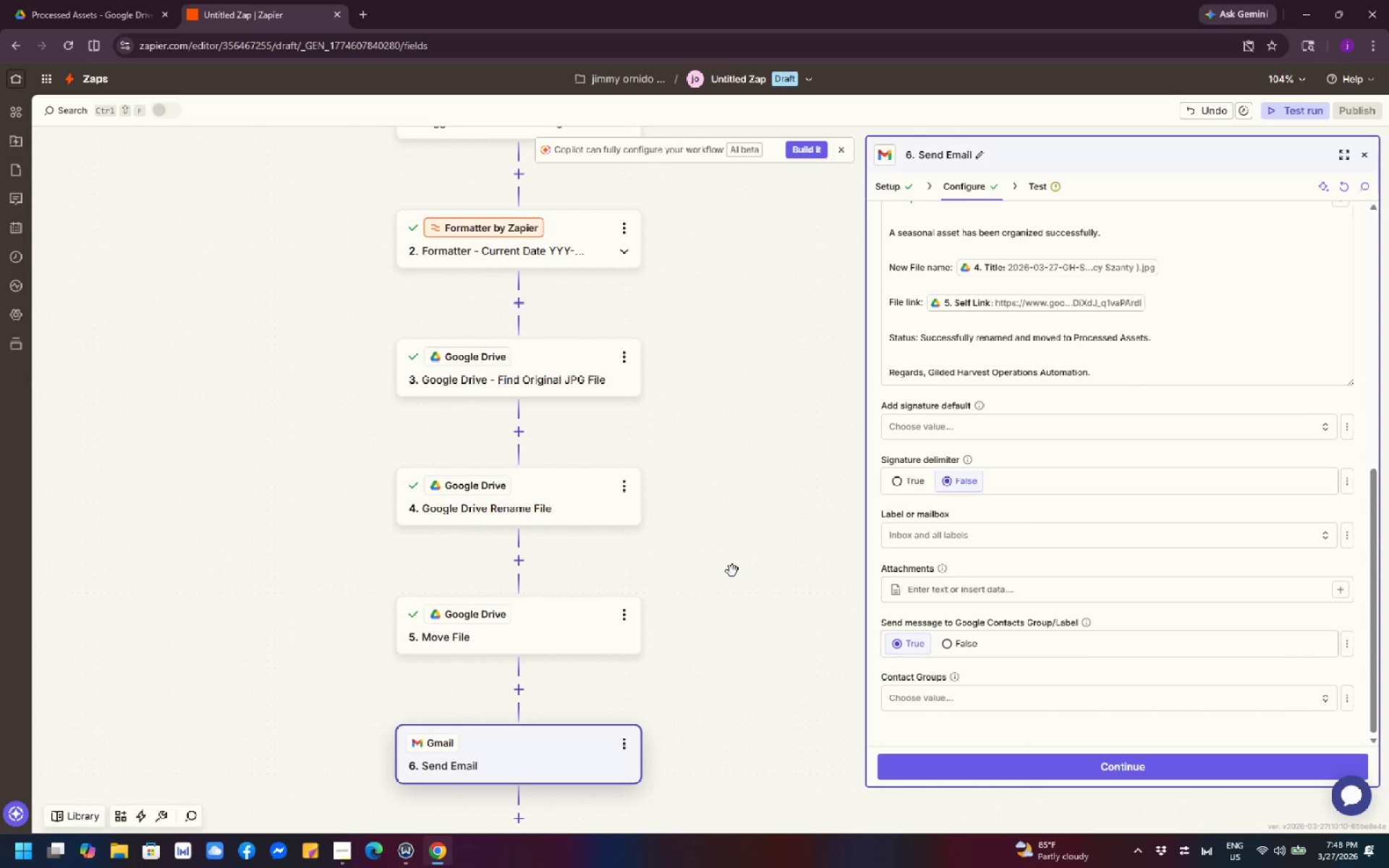 
wait(8.23)
 